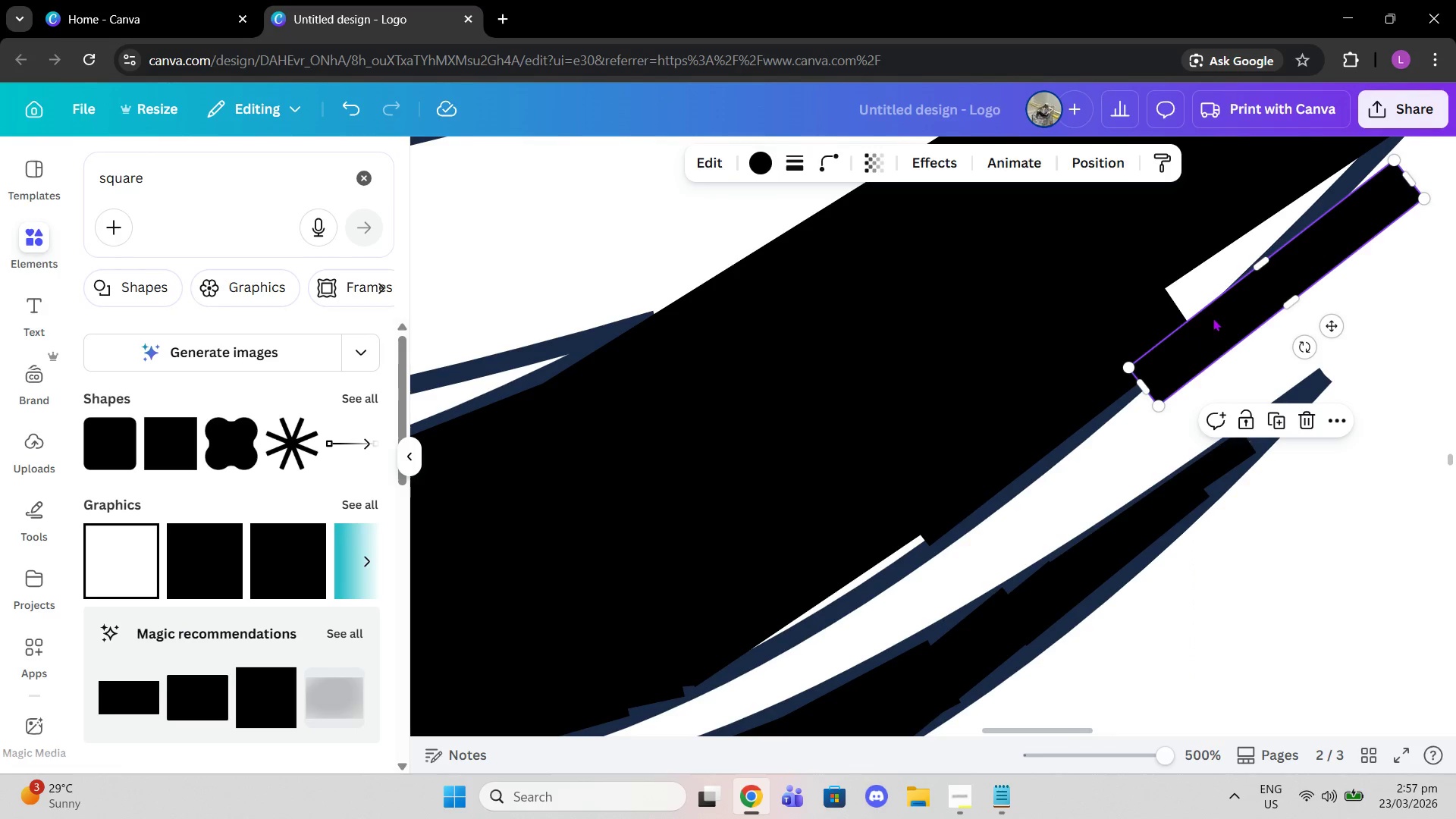 
left_click_drag(start_coordinate=[1219, 316], to_coordinate=[813, 574])
 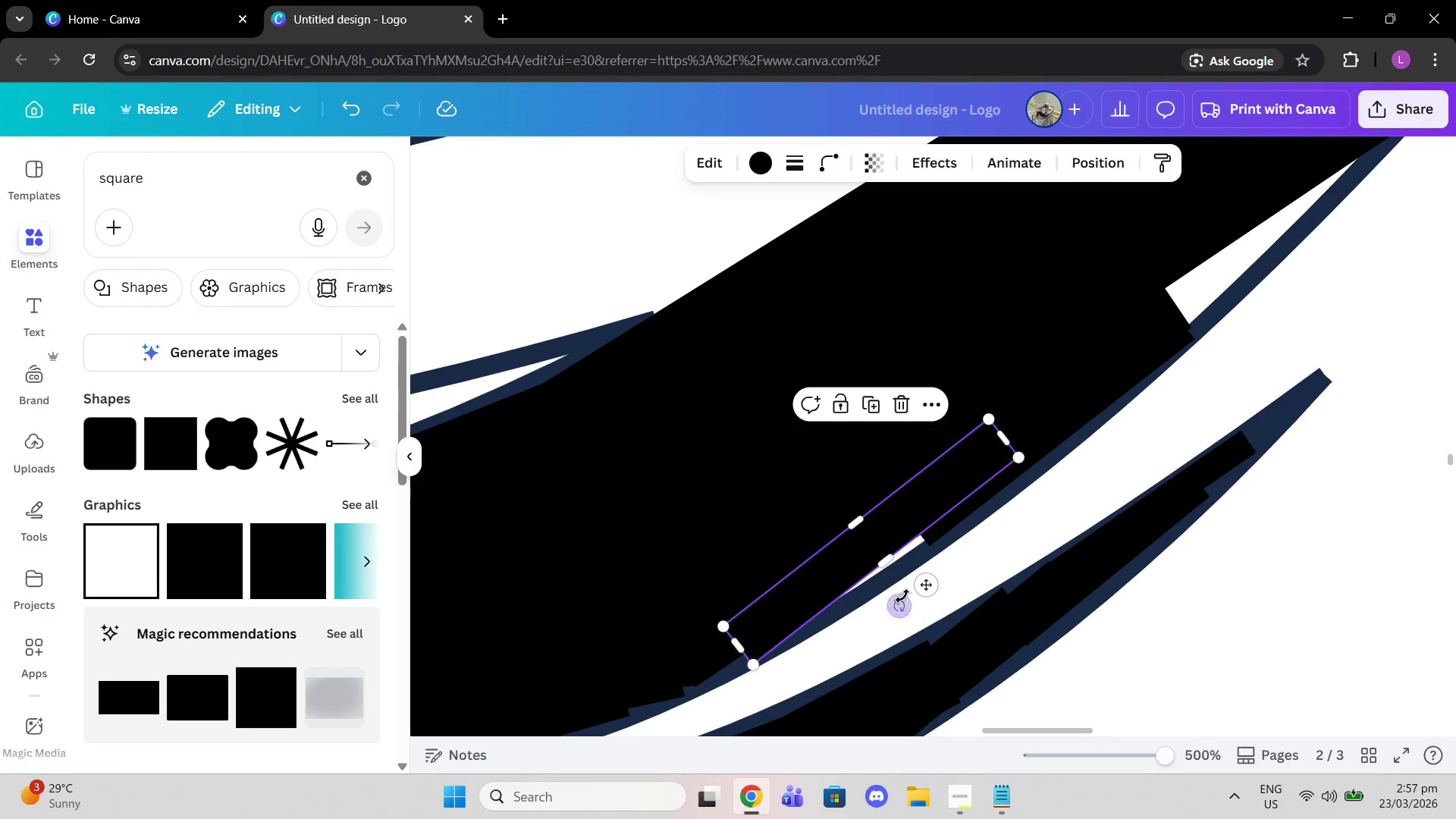 
left_click_drag(start_coordinate=[902, 599], to_coordinate=[892, 604])
 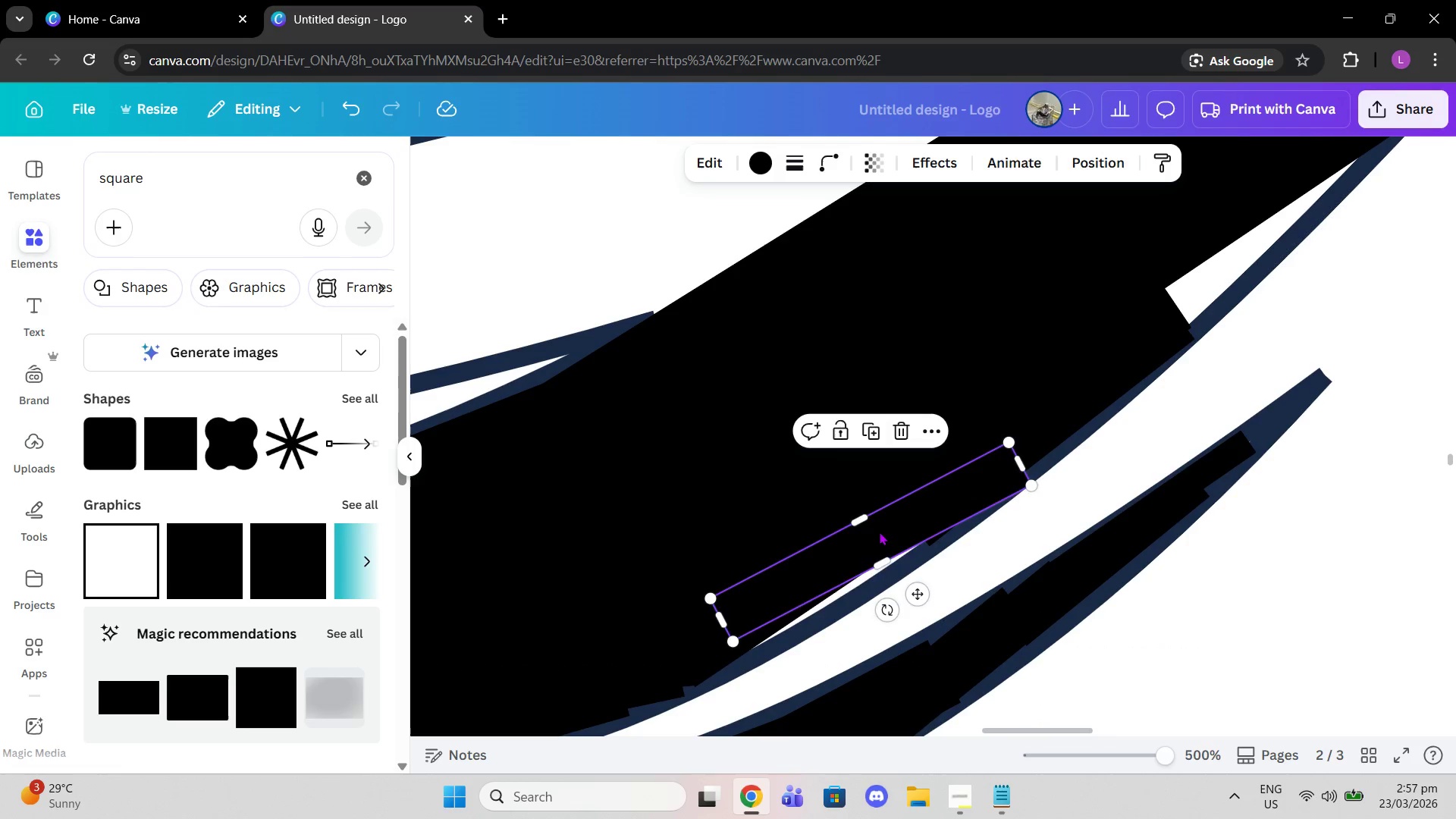 
left_click_drag(start_coordinate=[879, 532], to_coordinate=[888, 544])
 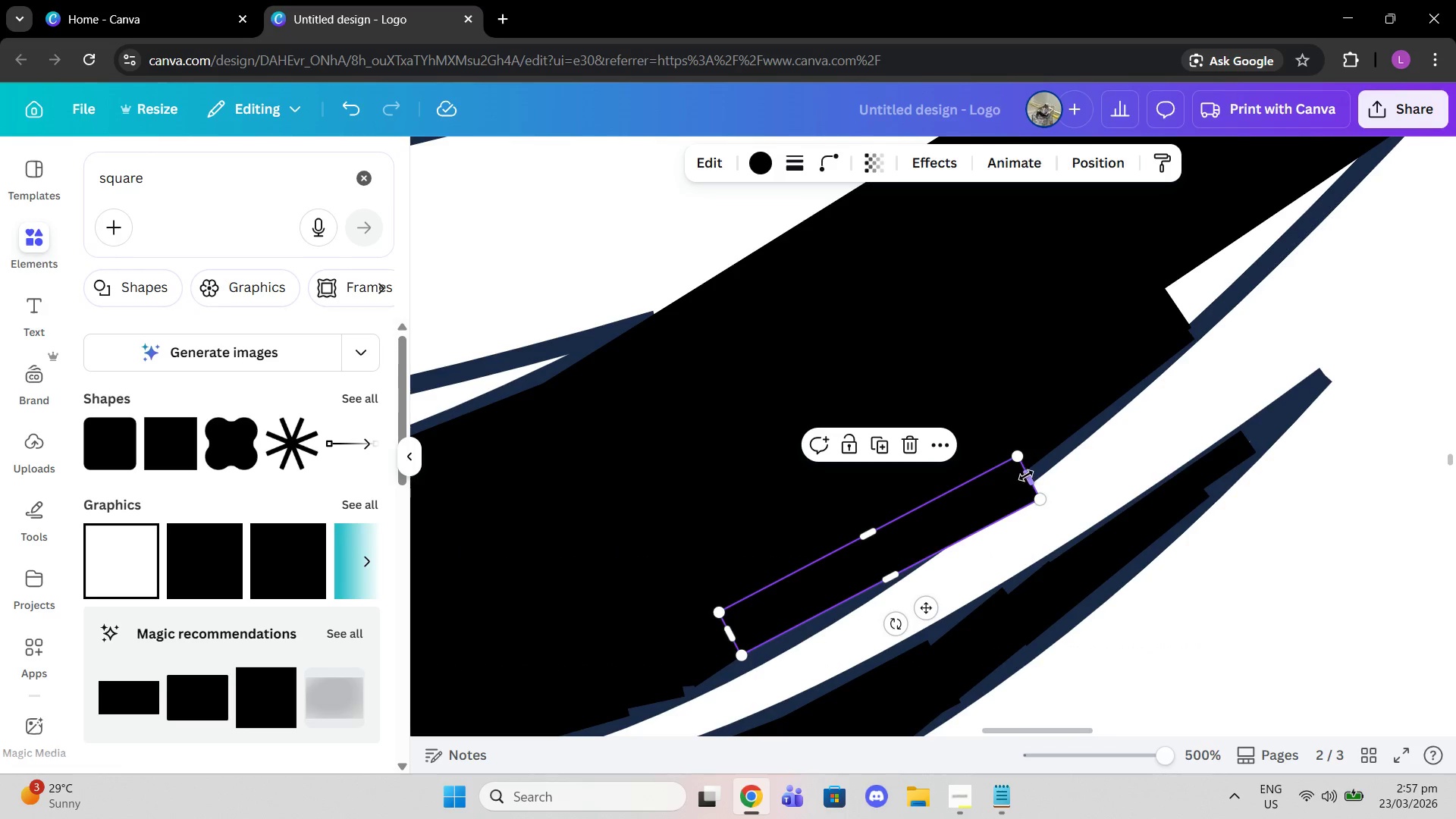 
left_click_drag(start_coordinate=[1026, 475], to_coordinate=[924, 494])
 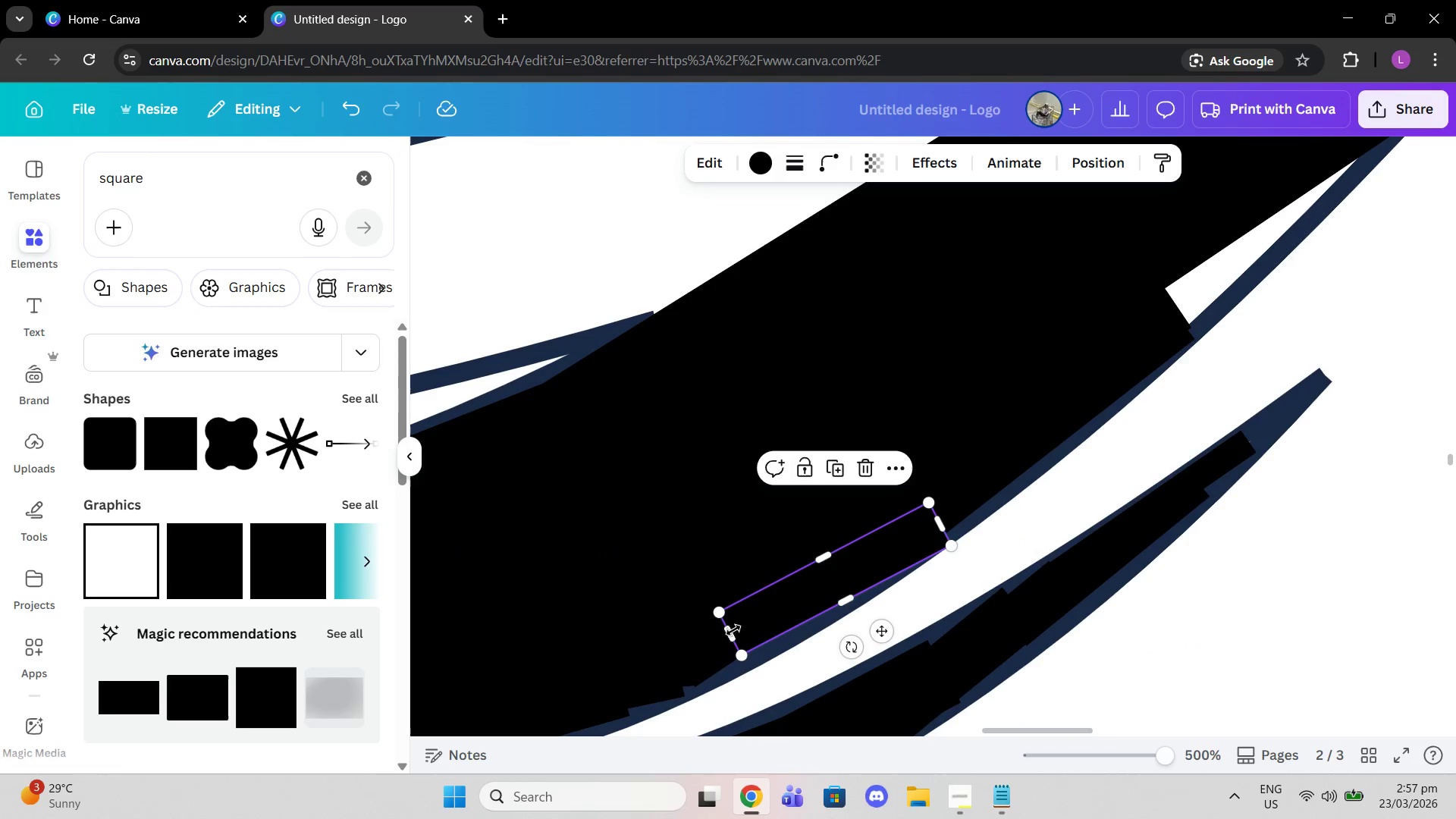 
left_click_drag(start_coordinate=[729, 632], to_coordinate=[739, 661])
 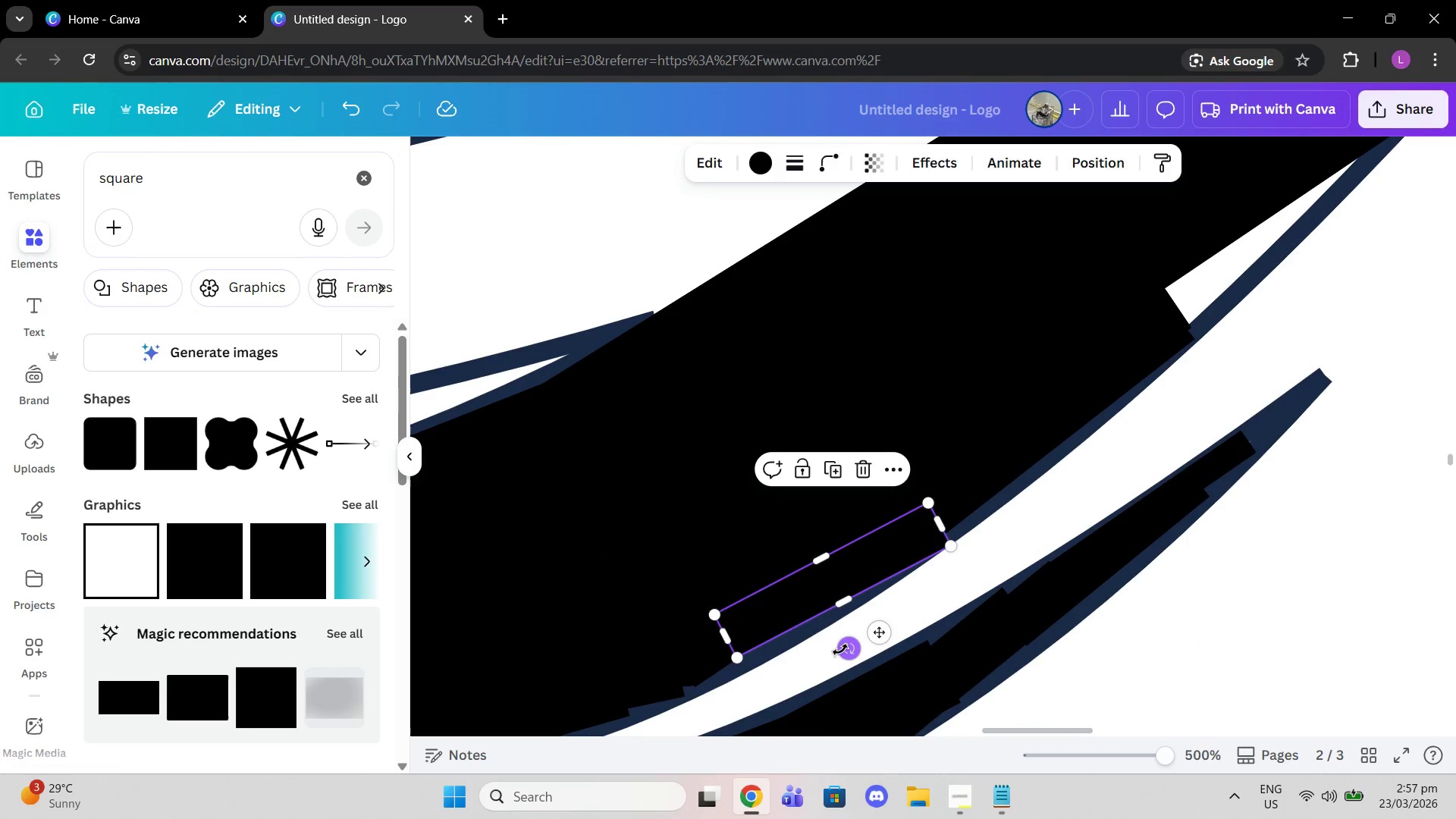 
left_click_drag(start_coordinate=[844, 650], to_coordinate=[849, 650])
 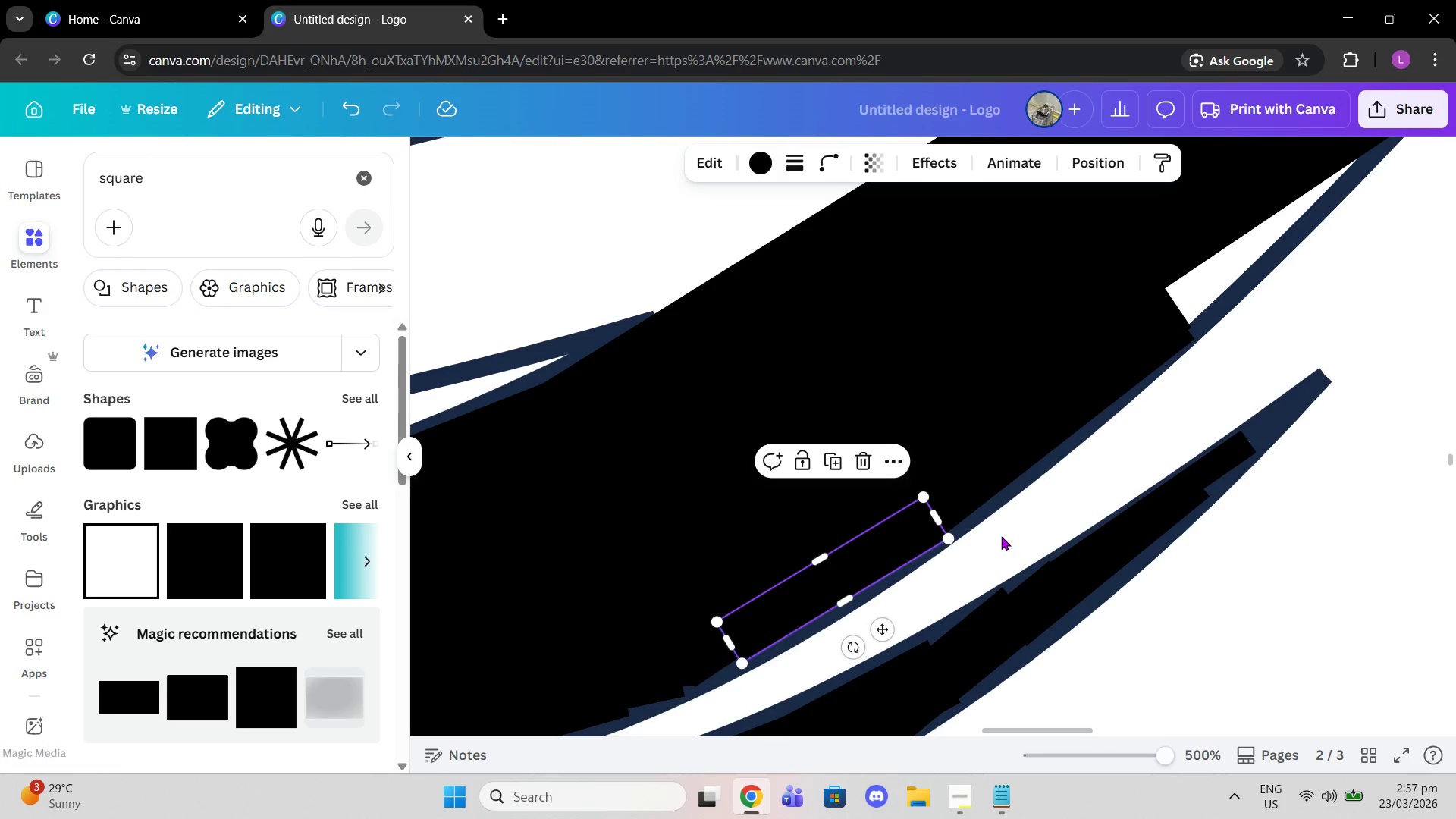 
left_click([999, 535])
 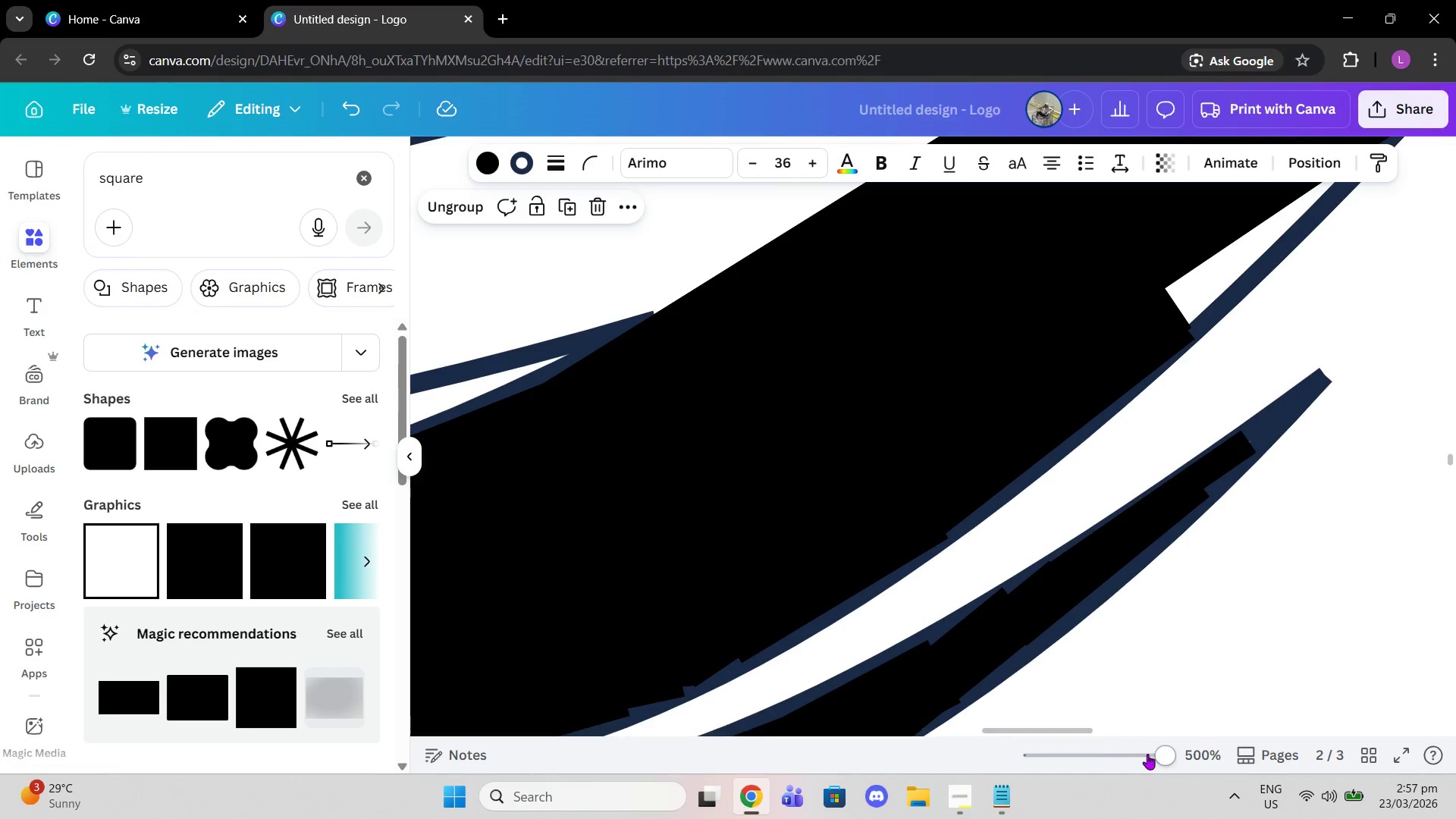 
left_click_drag(start_coordinate=[1153, 753], to_coordinate=[1111, 754])
 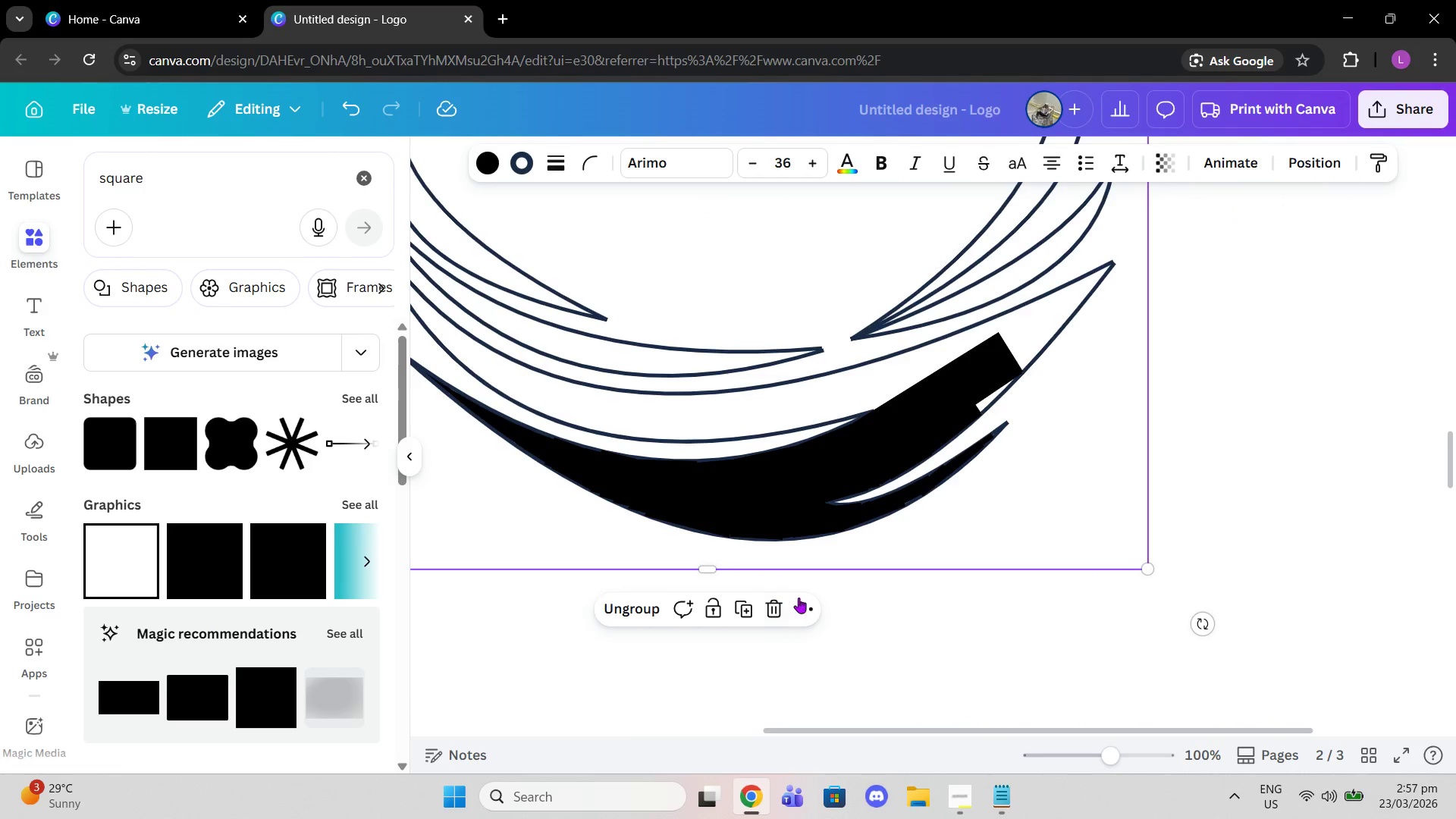 
left_click([805, 599])
 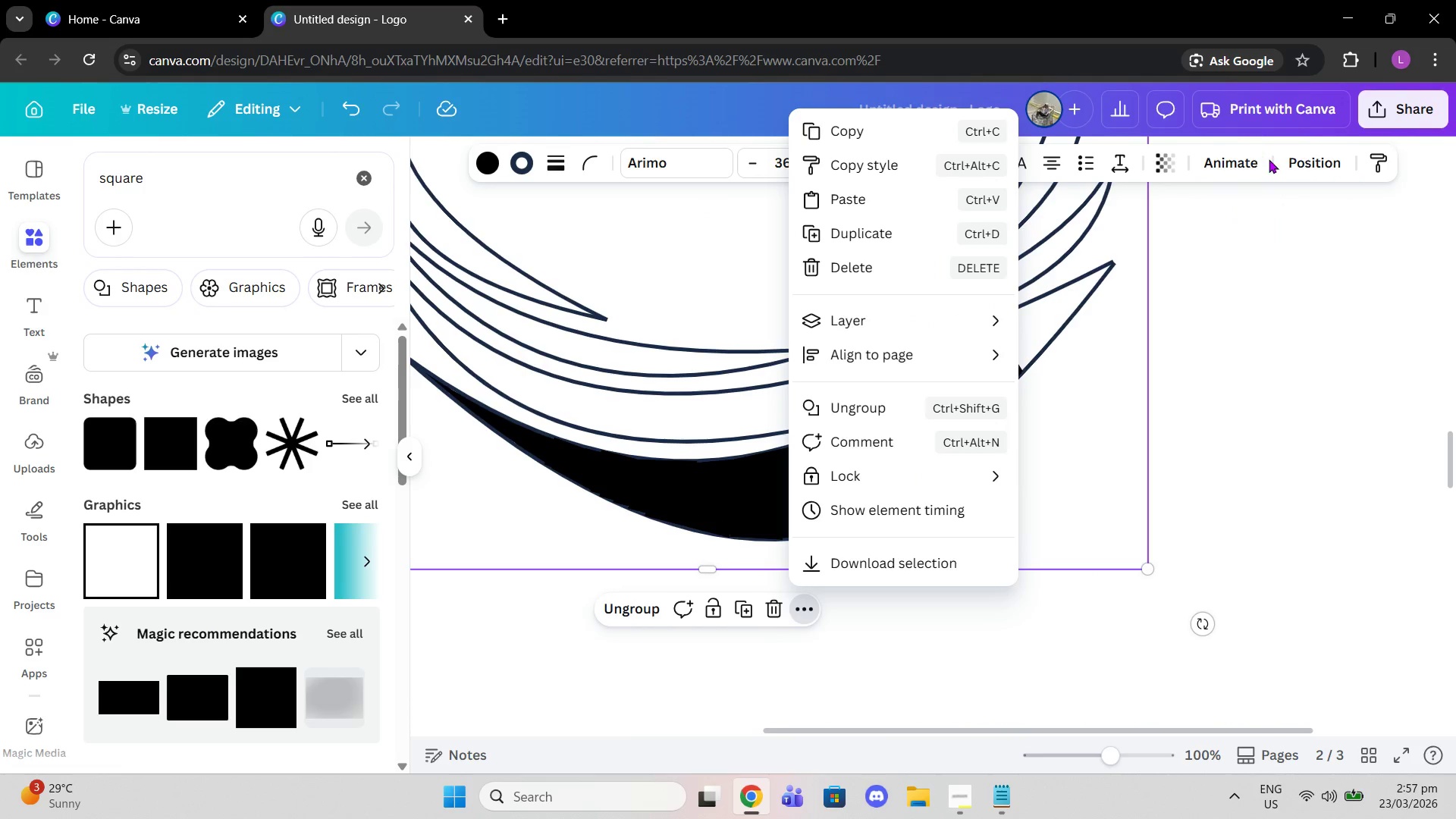 
left_click([1312, 163])
 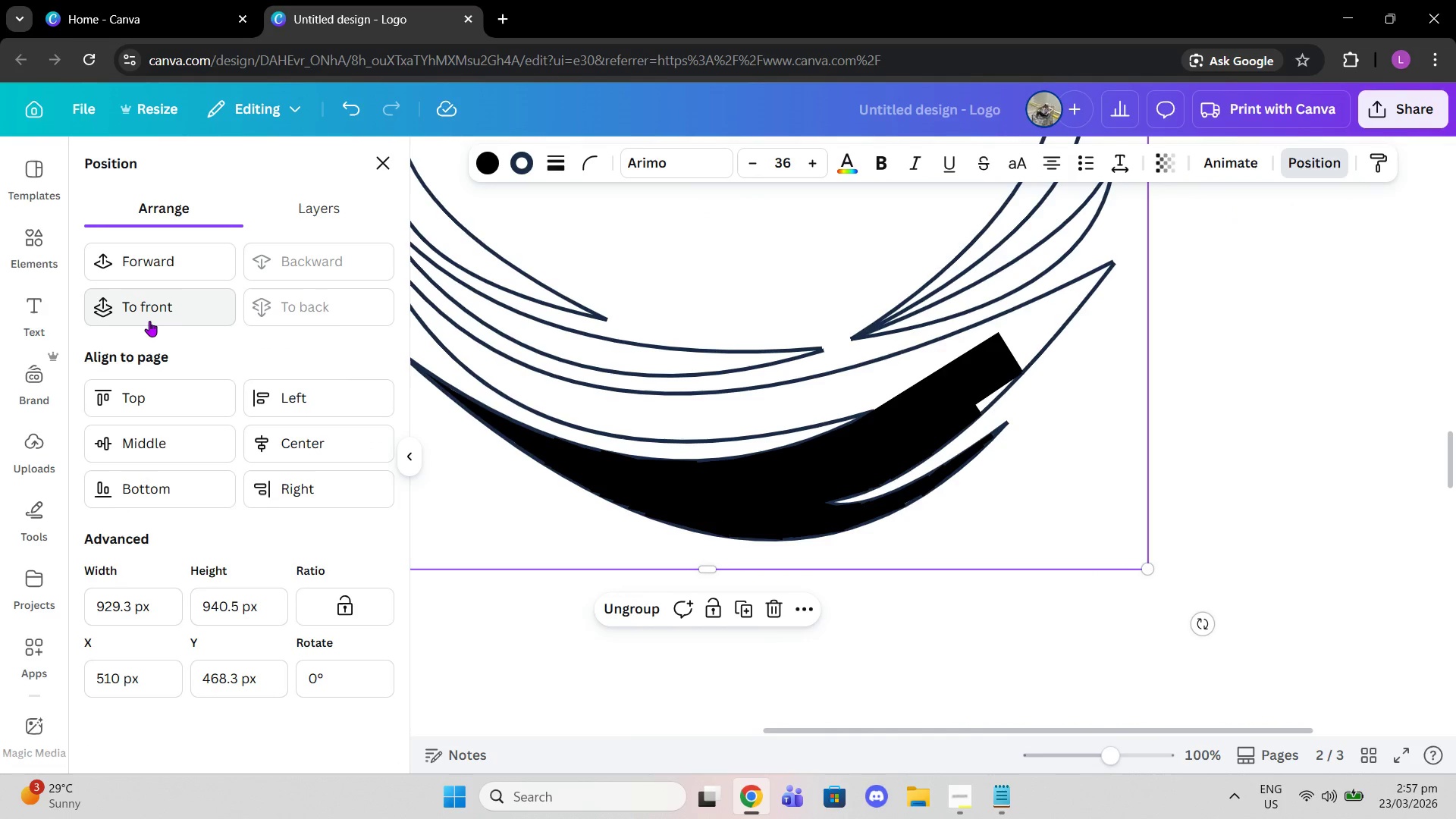 
left_click([148, 318])
 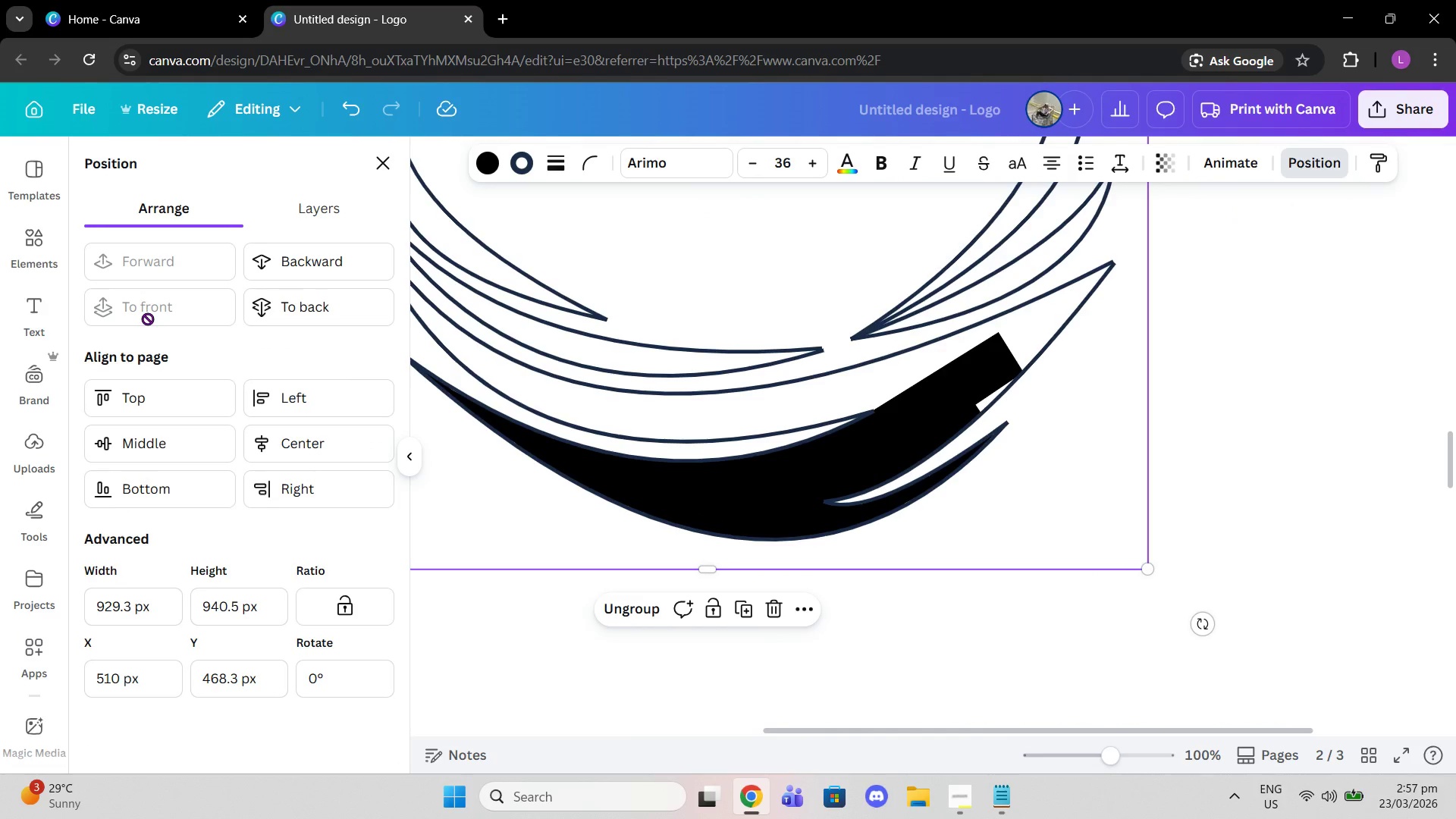 
double_click([148, 318])
 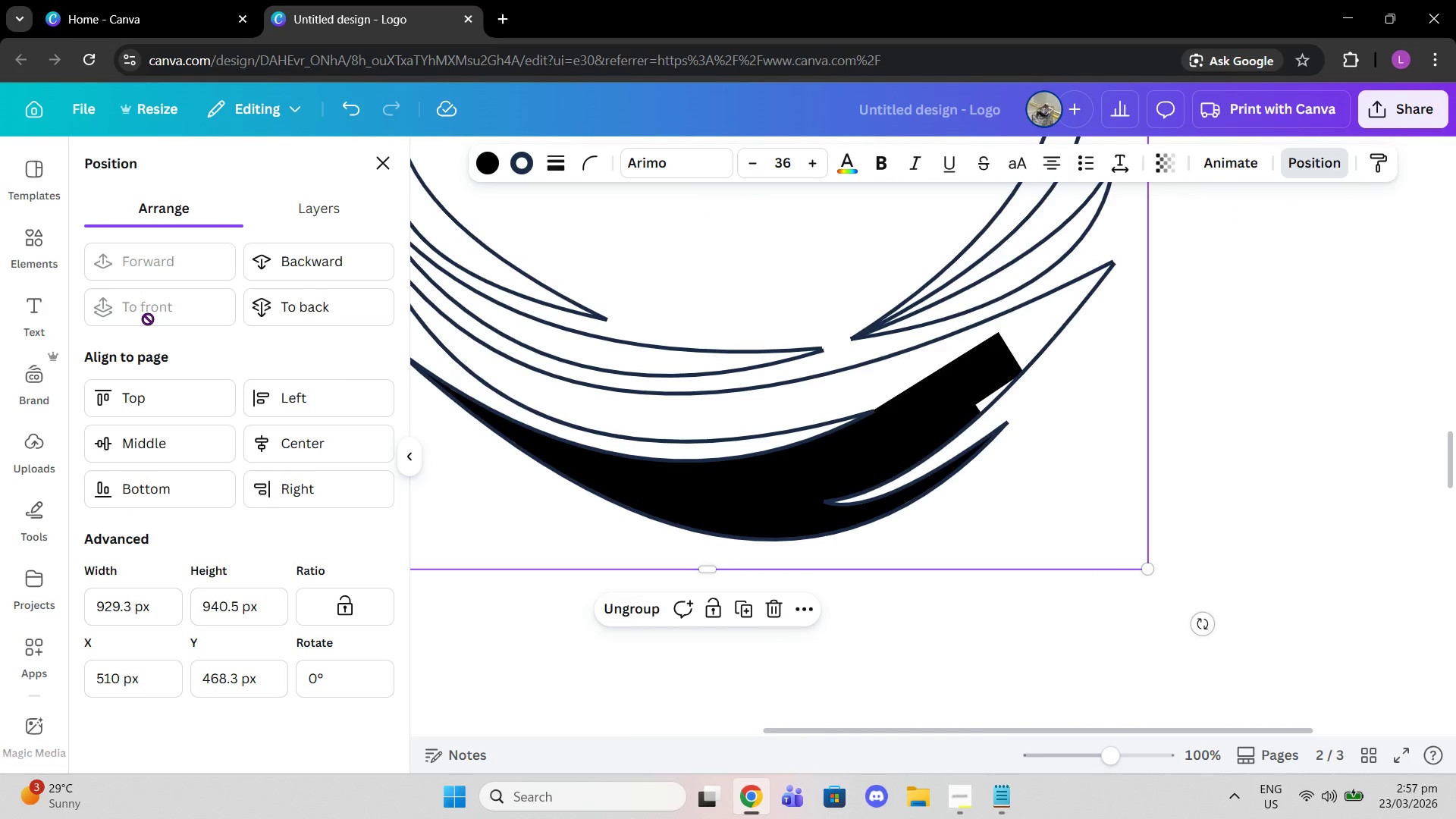 
triple_click([148, 318])
 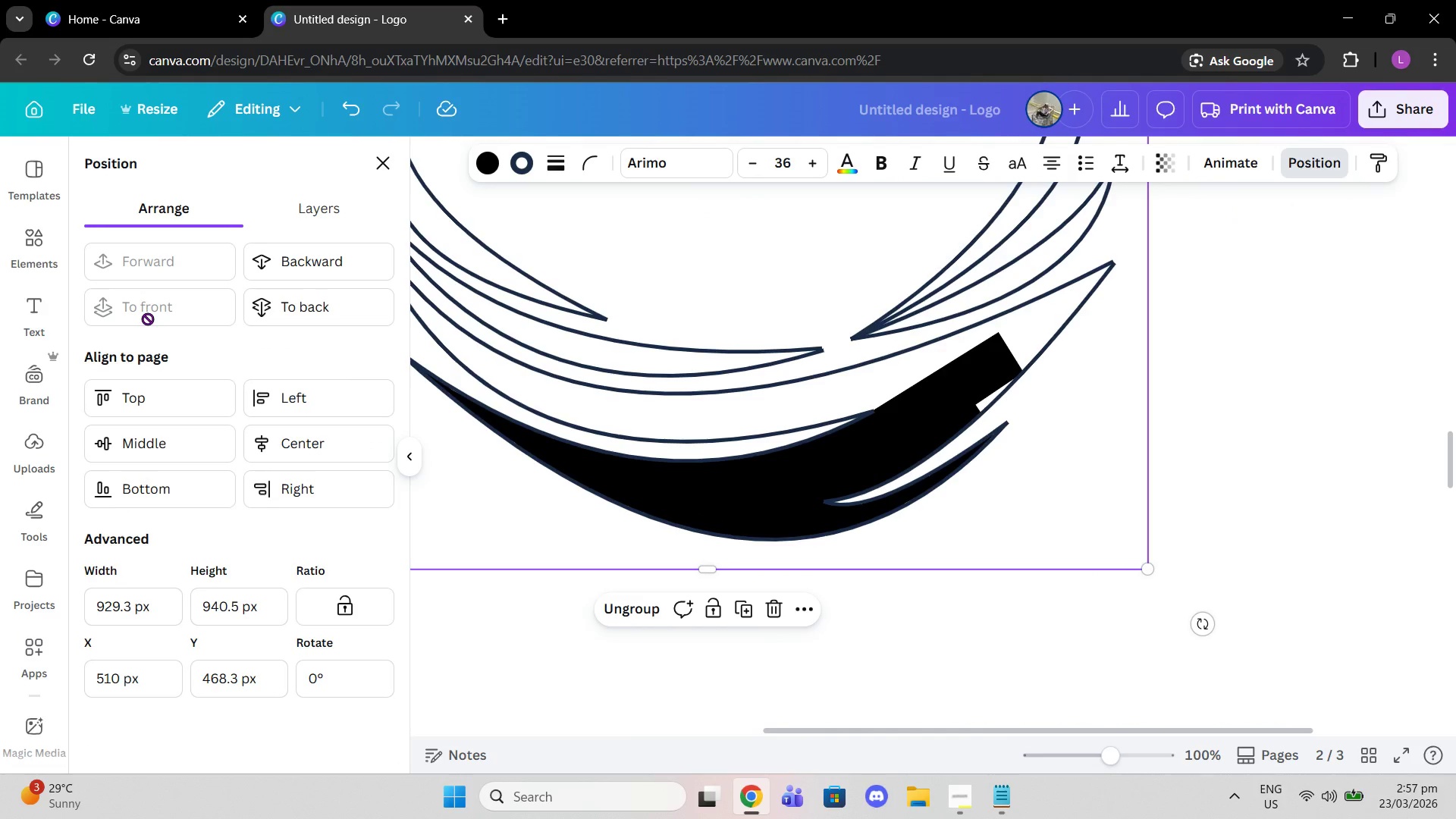 
triple_click([148, 318])
 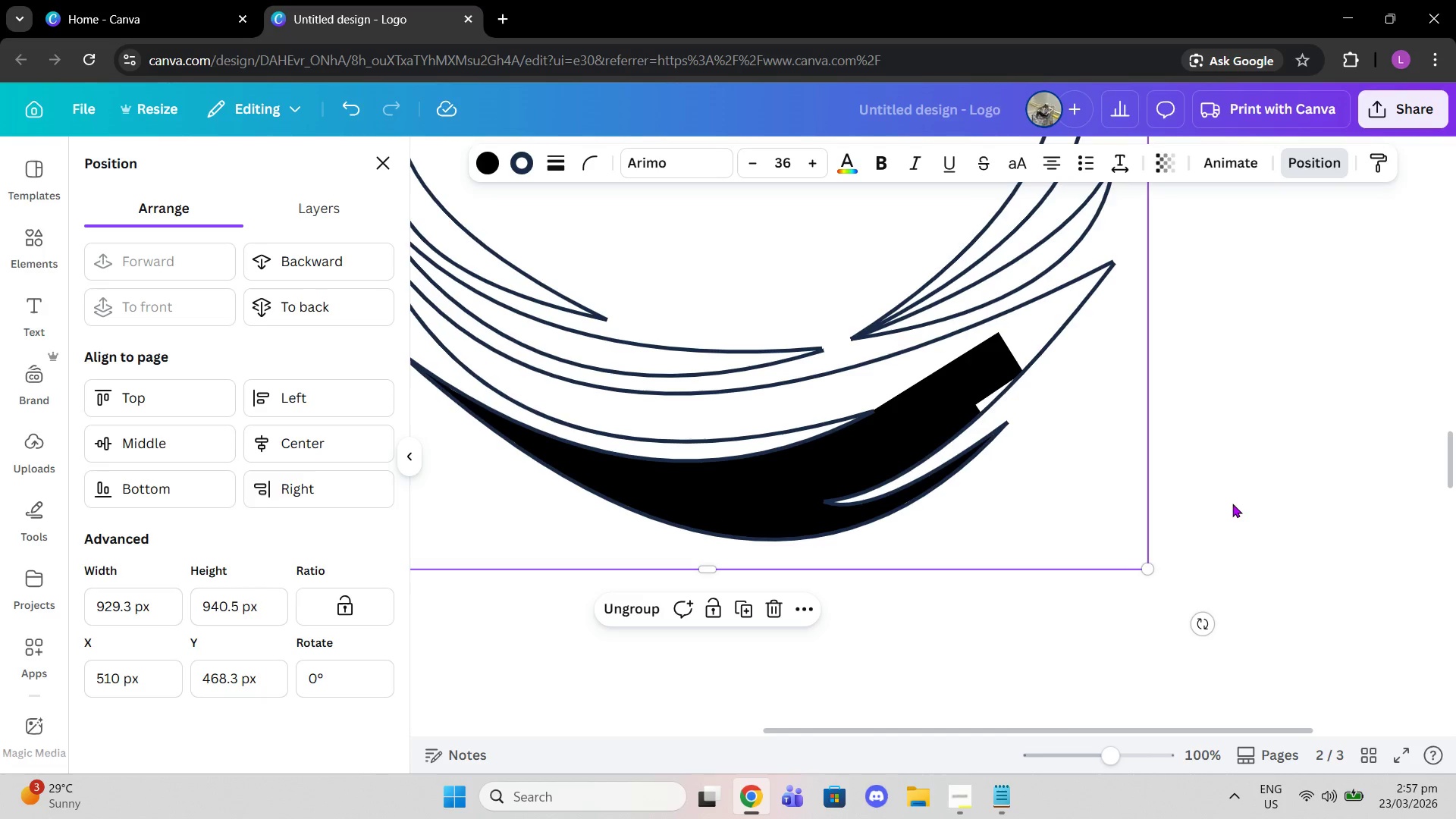 
double_click([1238, 504])
 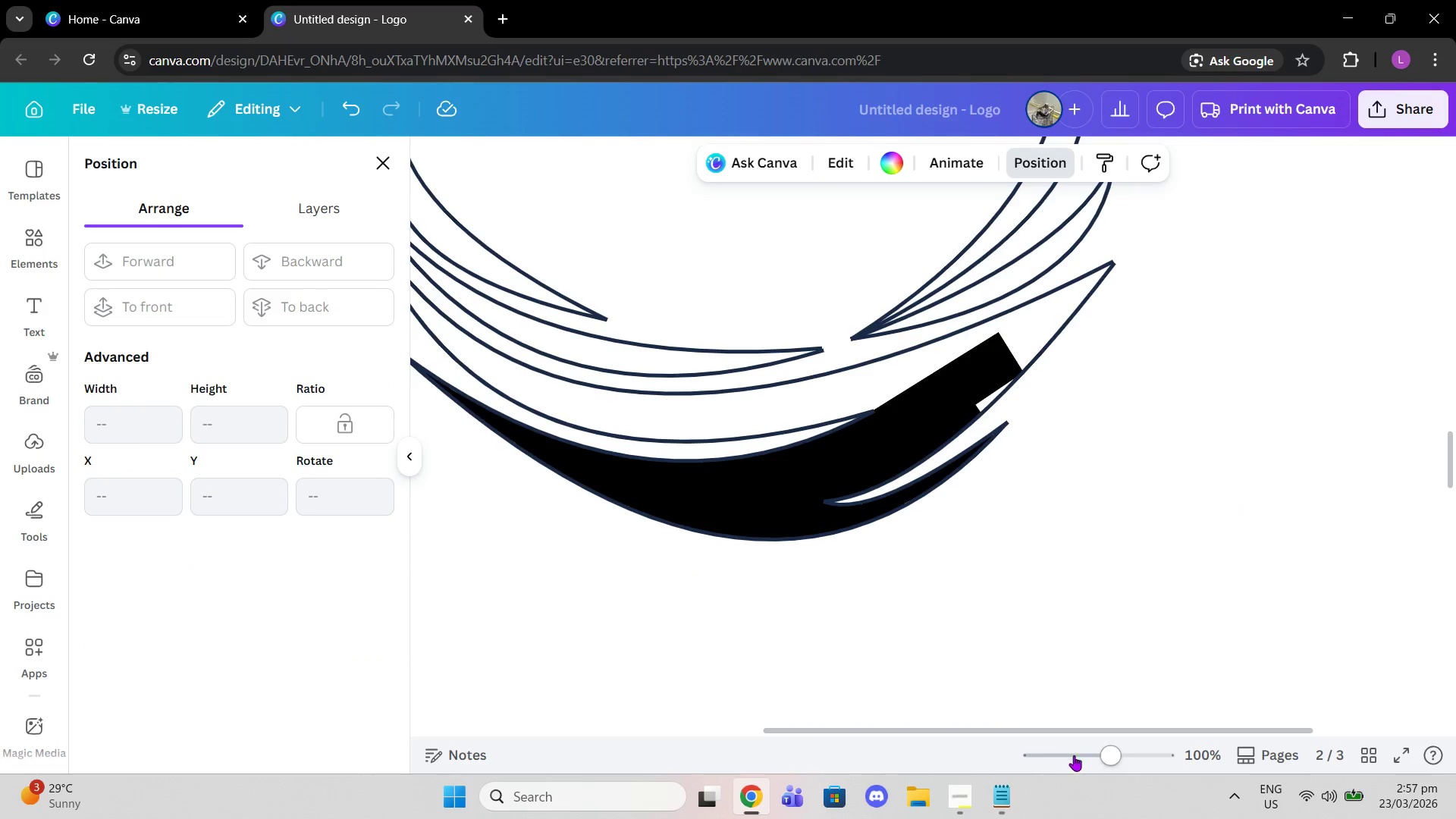 
left_click_drag(start_coordinate=[1120, 757], to_coordinate=[1162, 759])
 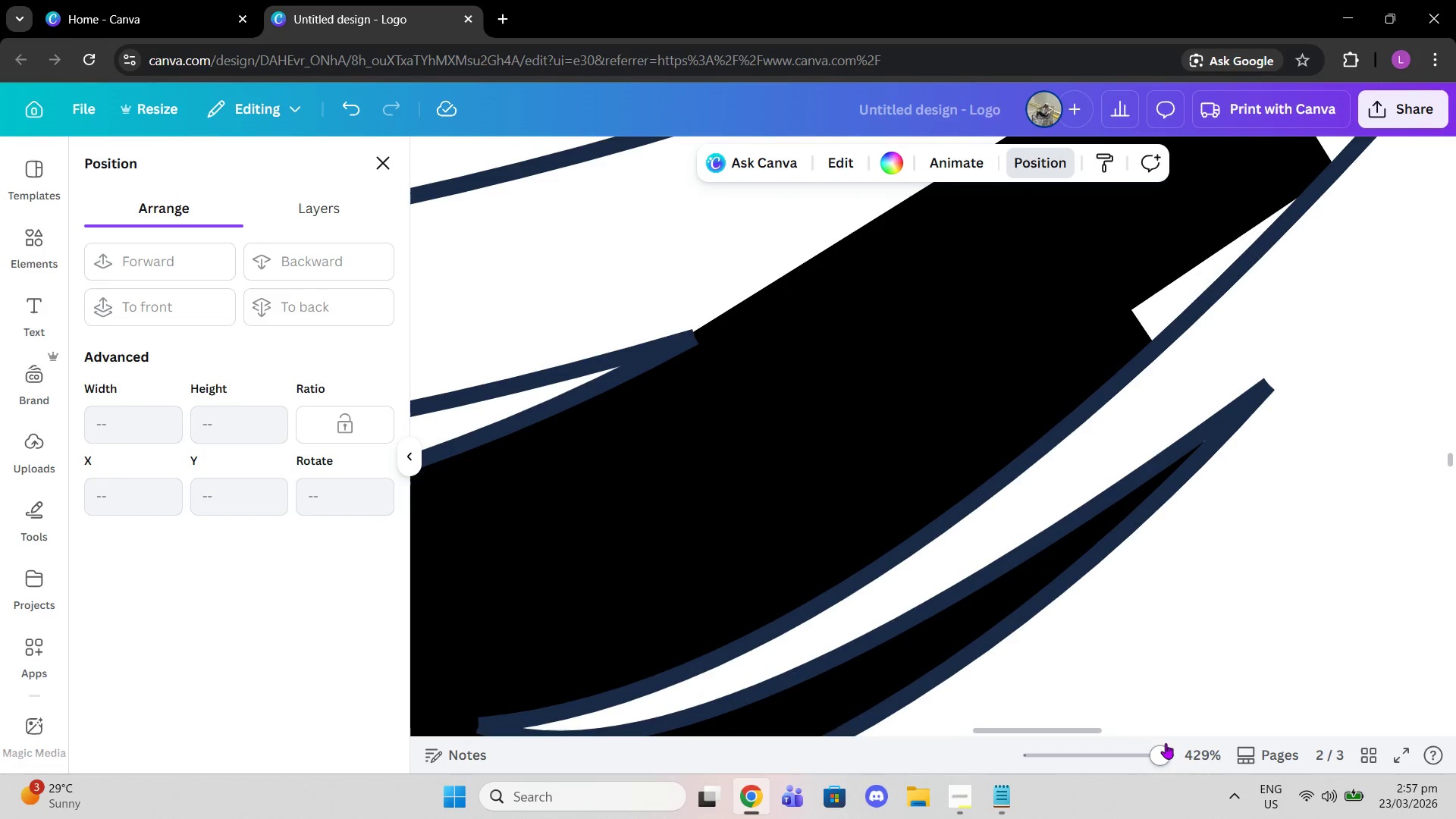 
scroll: coordinate [1179, 532], scroll_direction: up, amount: 3.0
 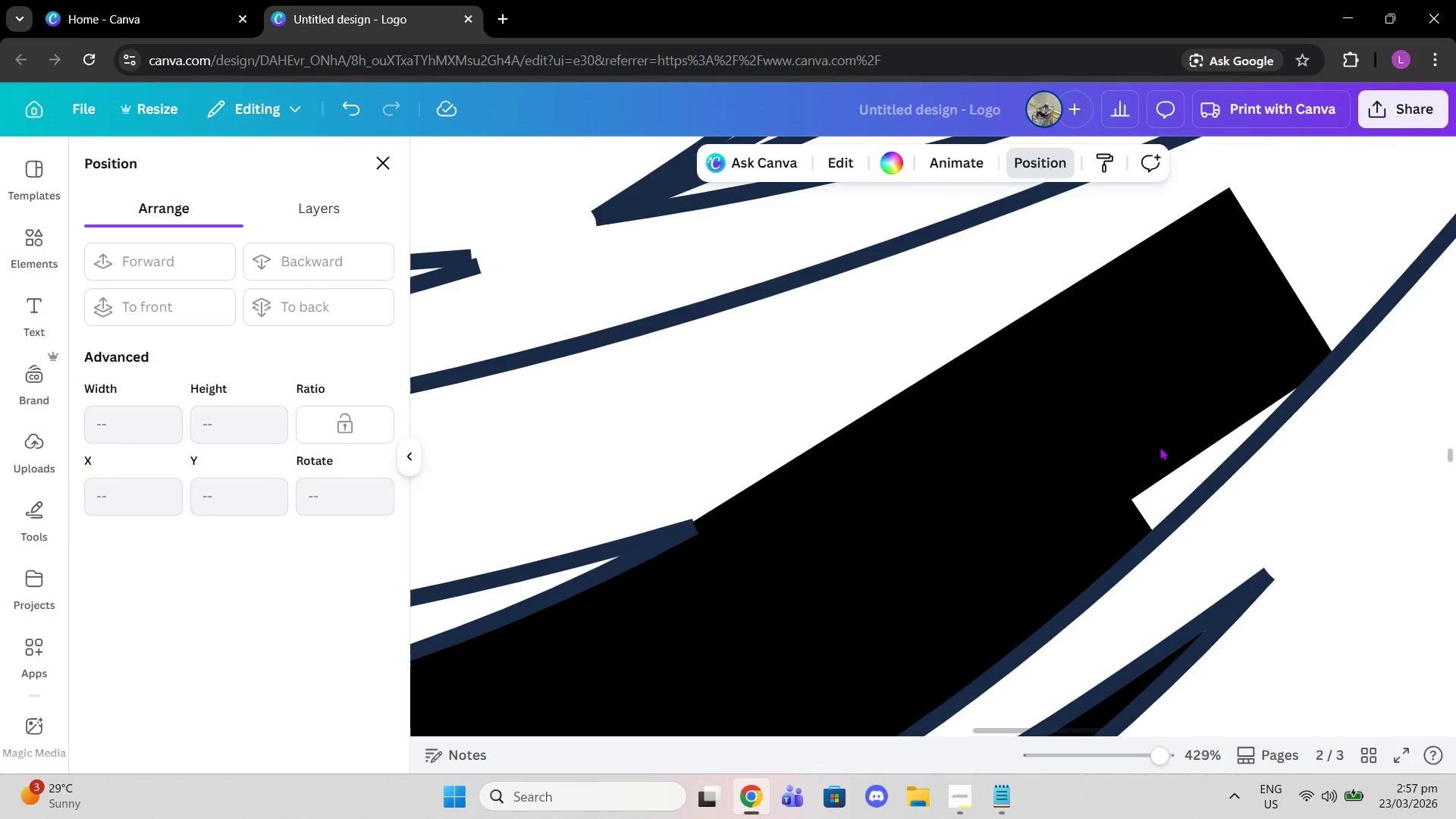 
left_click([1159, 447])
 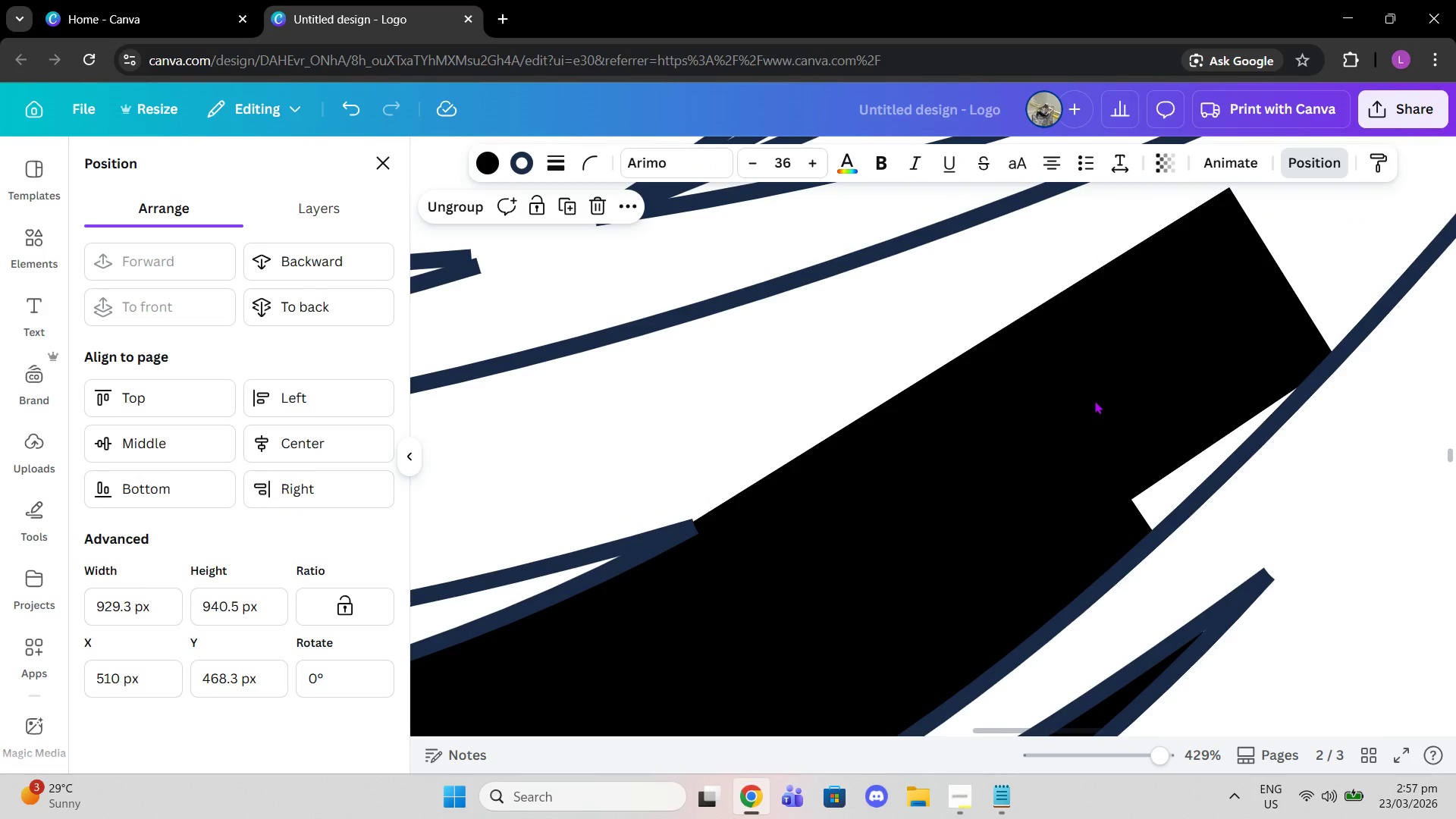 
left_click([1094, 400])
 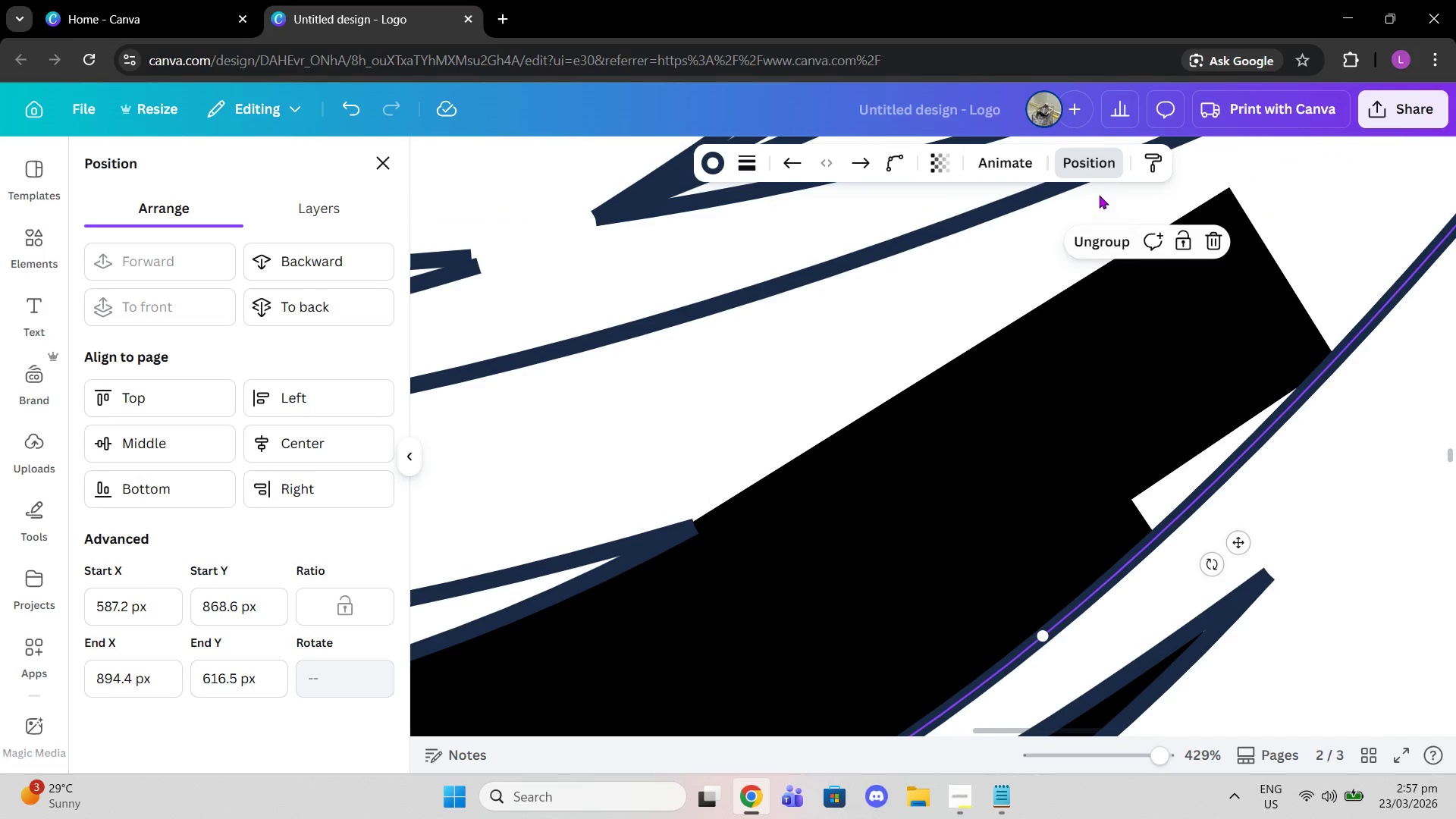 
left_click([1097, 167])
 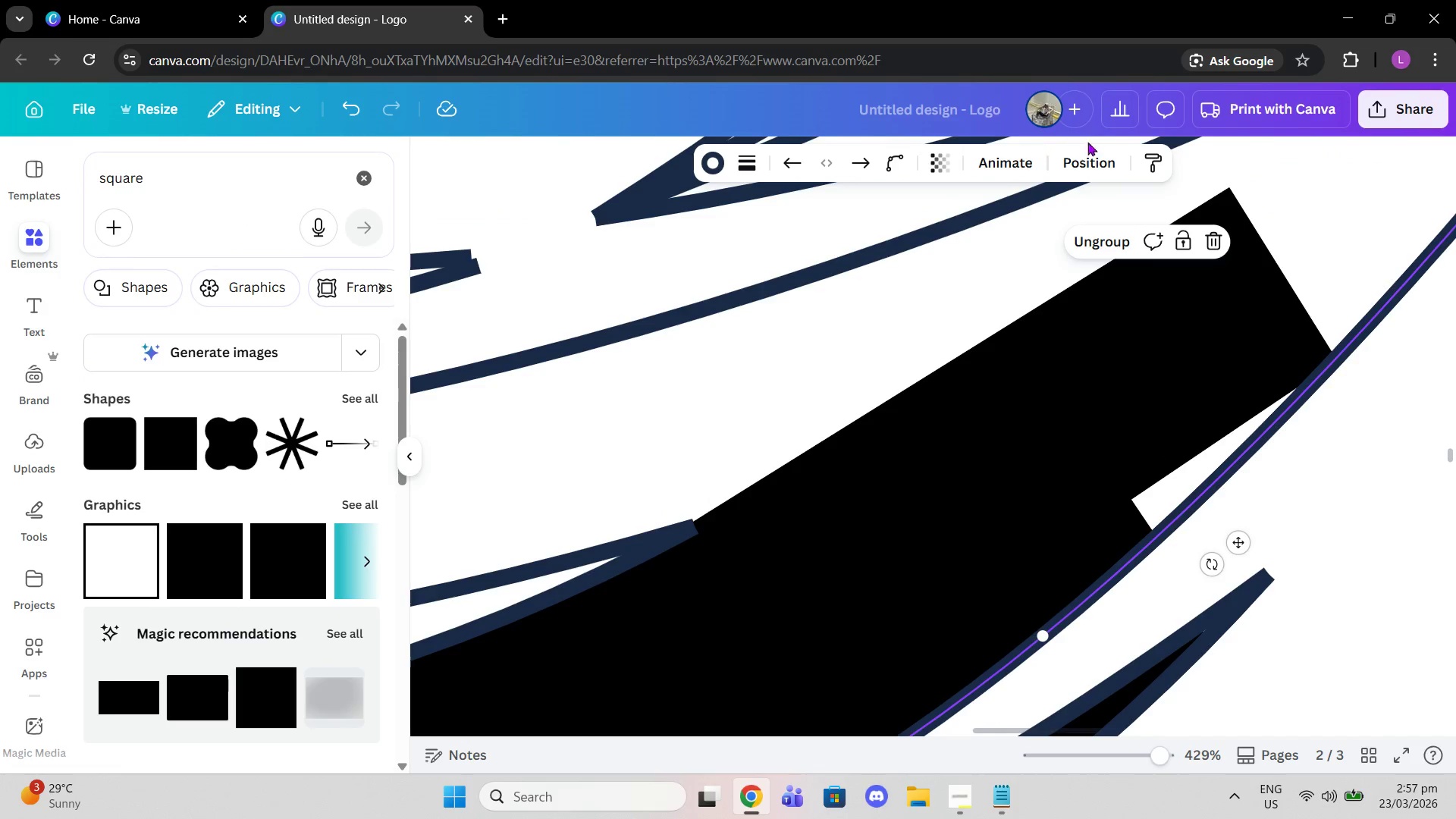 
left_click([1080, 165])
 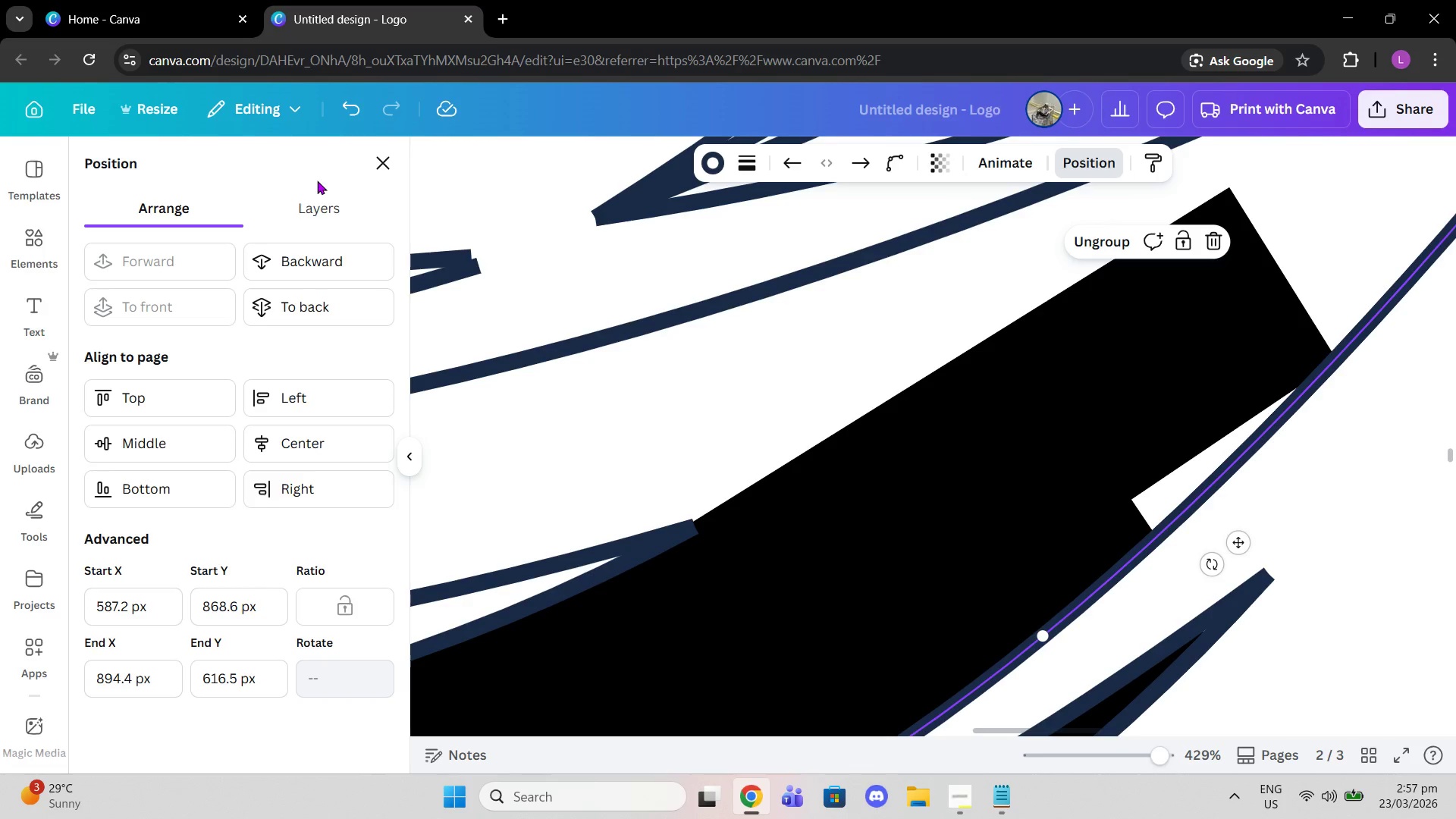 
double_click([315, 205])
 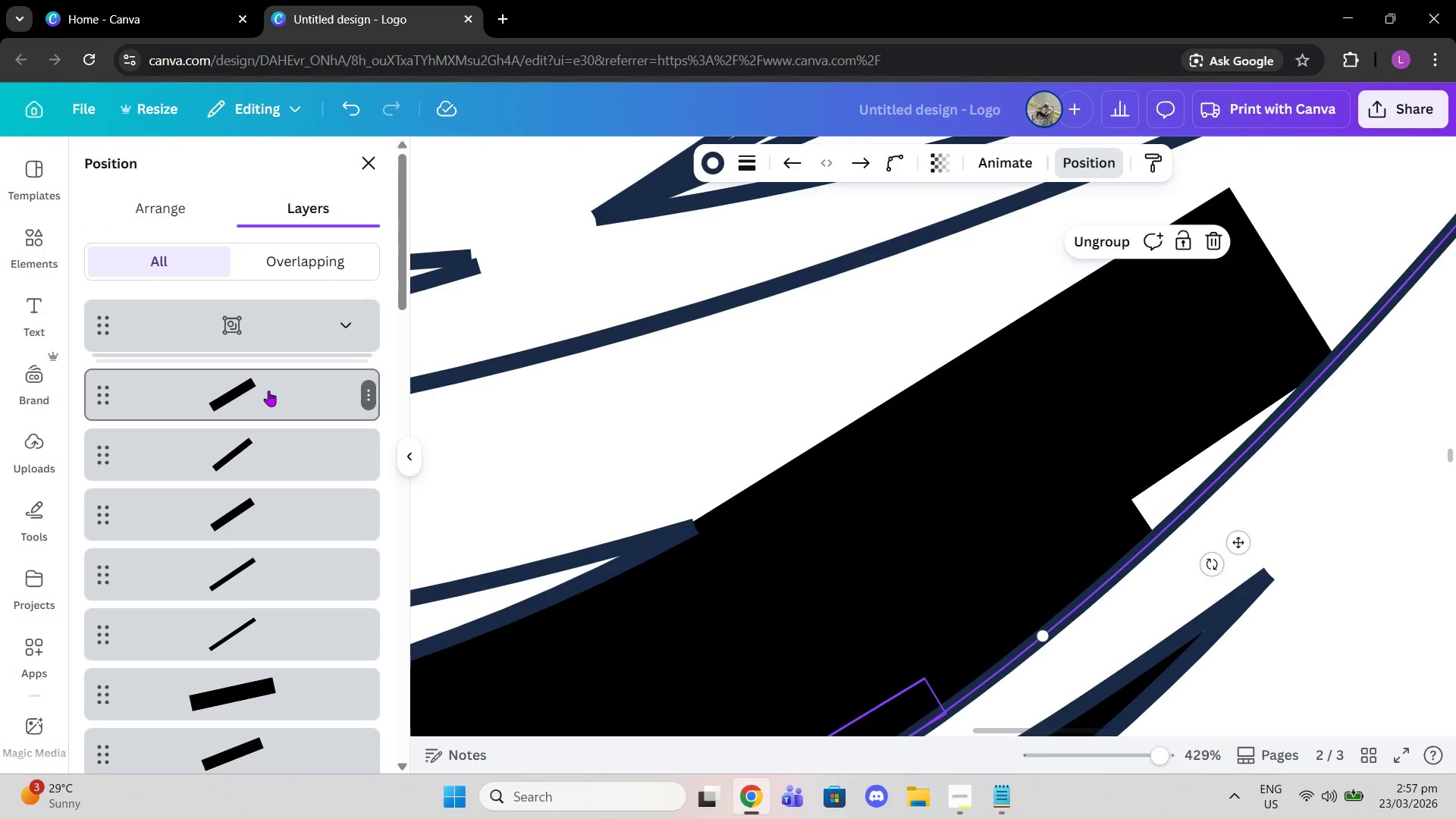 
left_click([268, 394])
 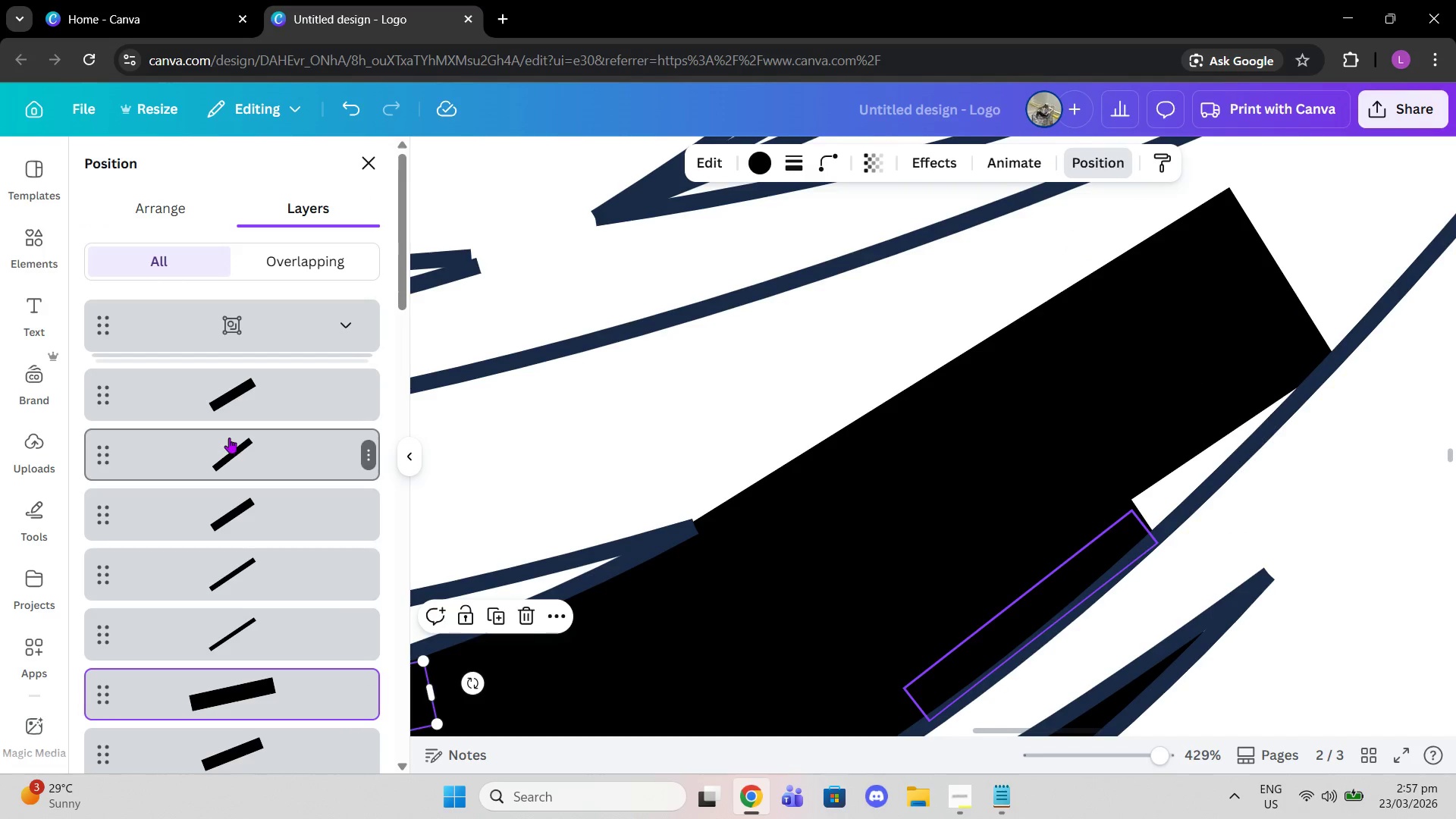 
scroll: coordinate [249, 497], scroll_direction: down, amount: 3.0
 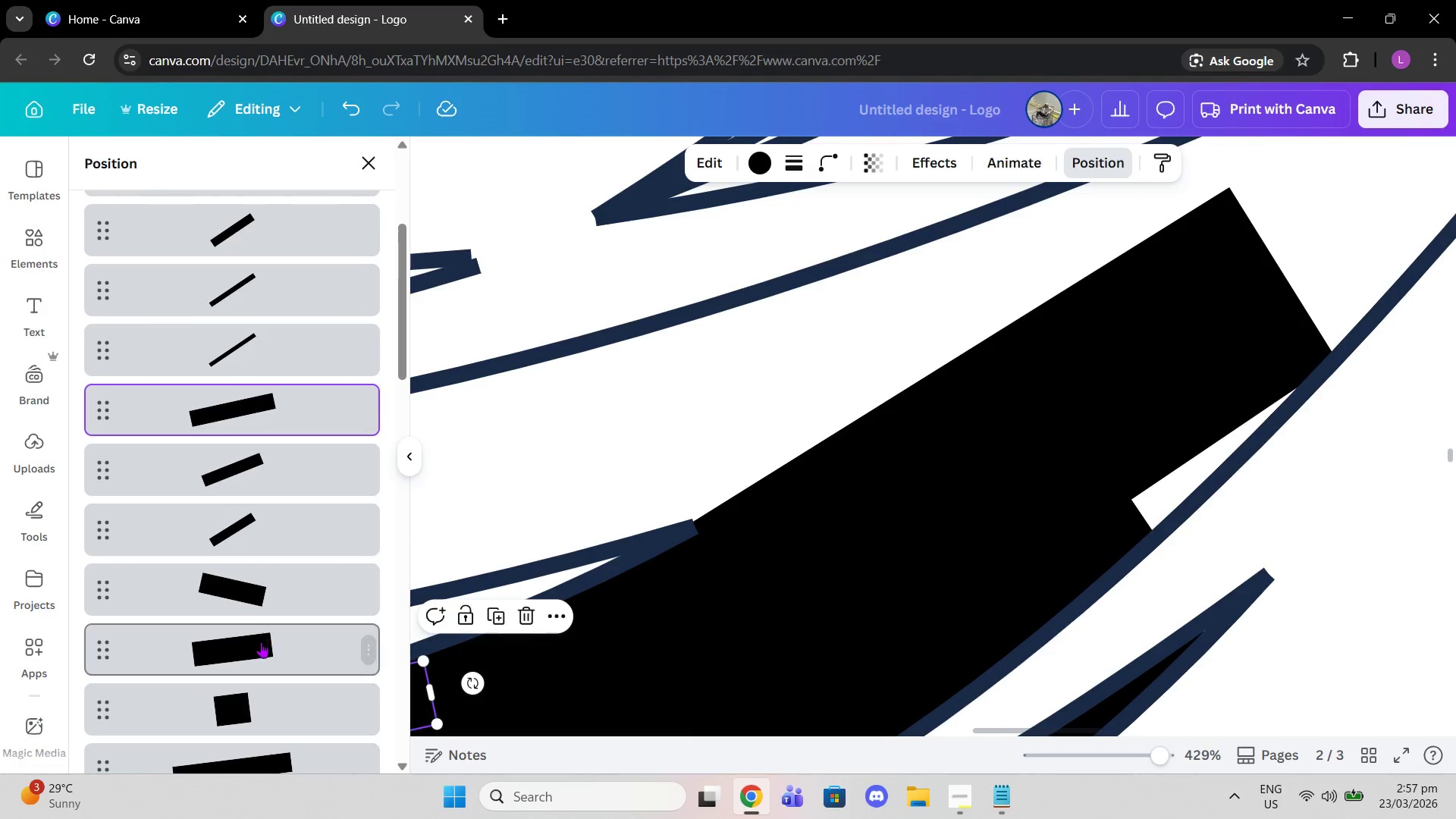 
left_click([261, 642])
 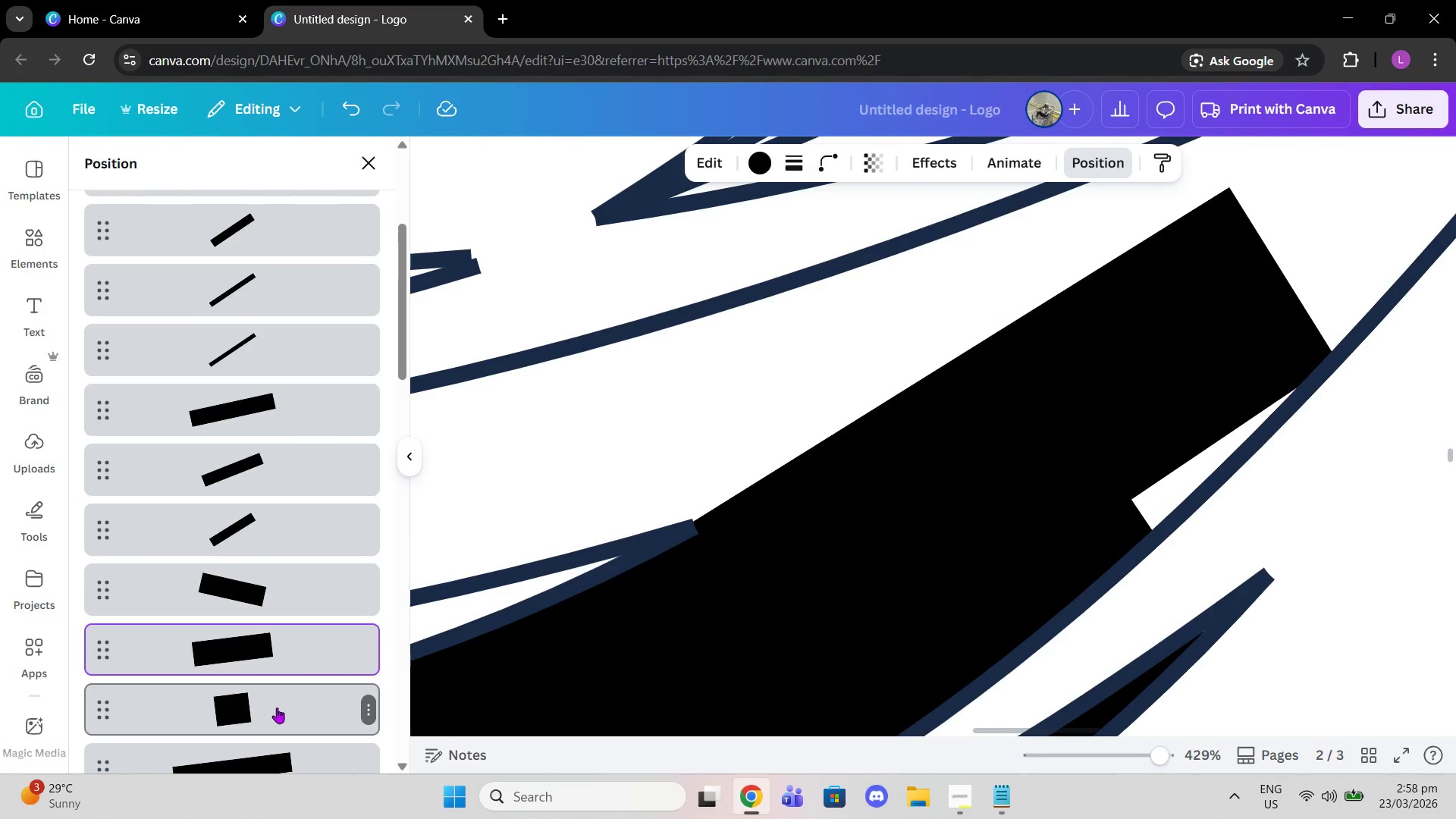 
scroll: coordinate [293, 450], scroll_direction: up, amount: 2.0
 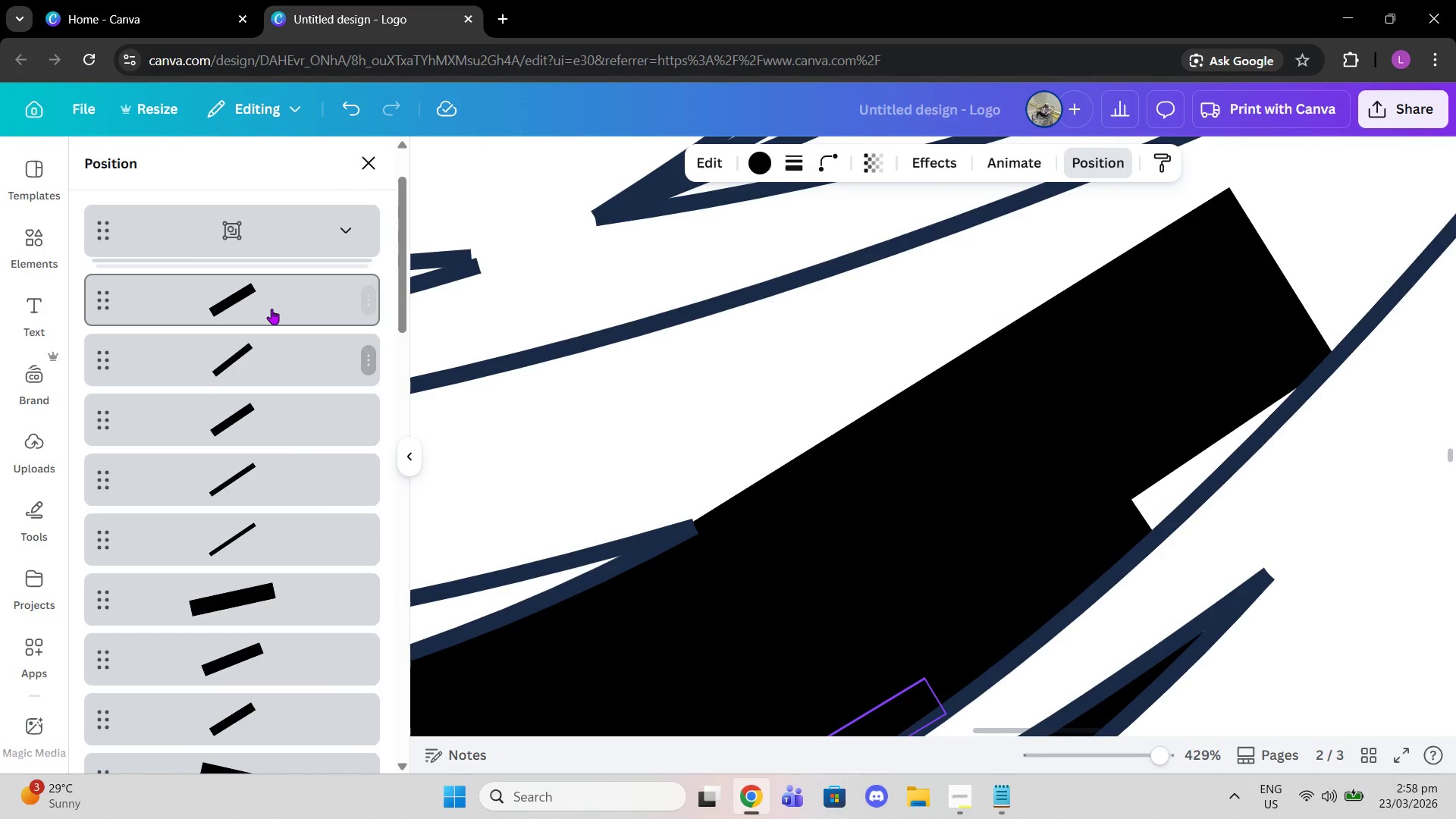 
left_click([271, 309])
 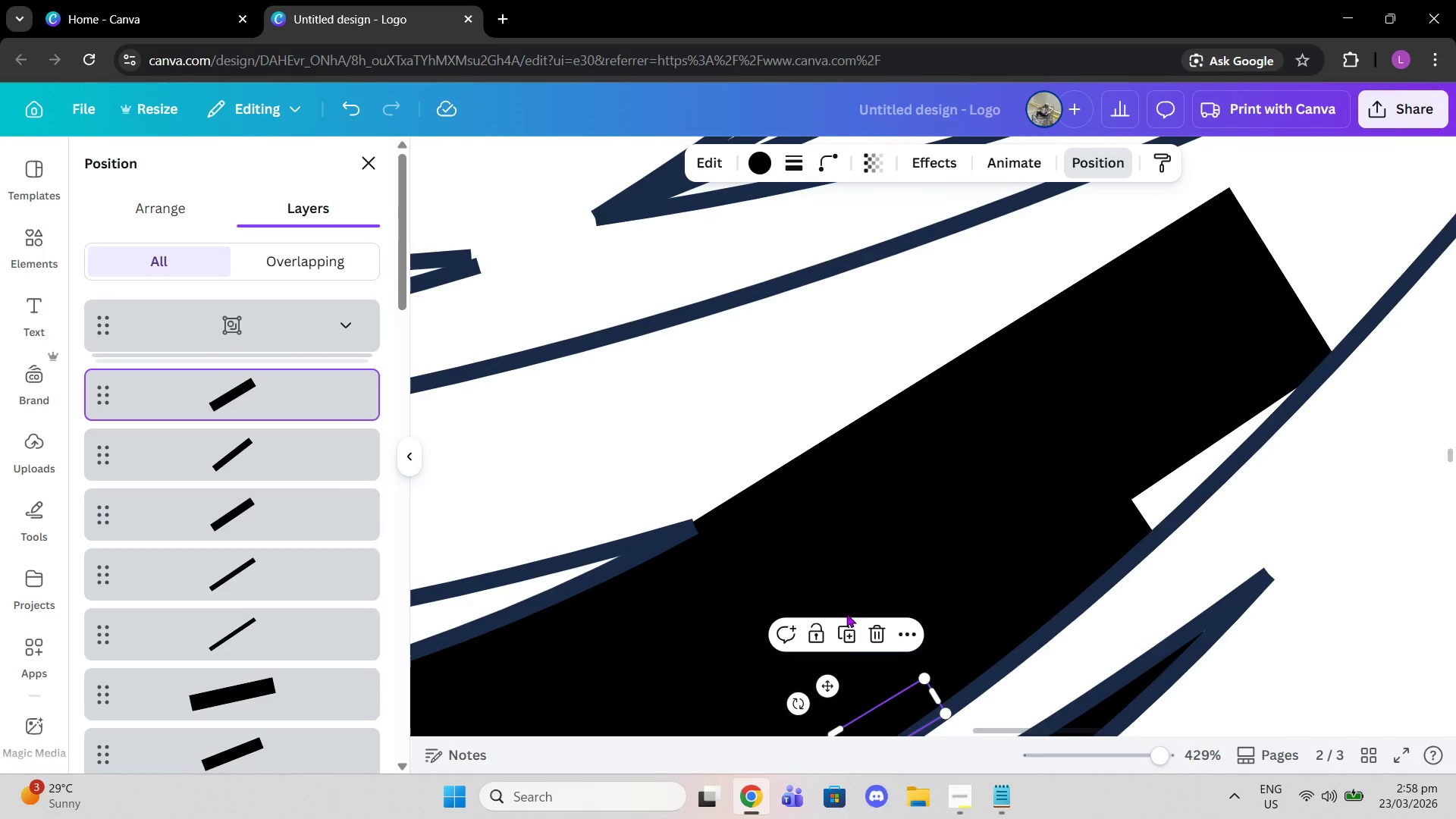 
left_click([848, 639])
 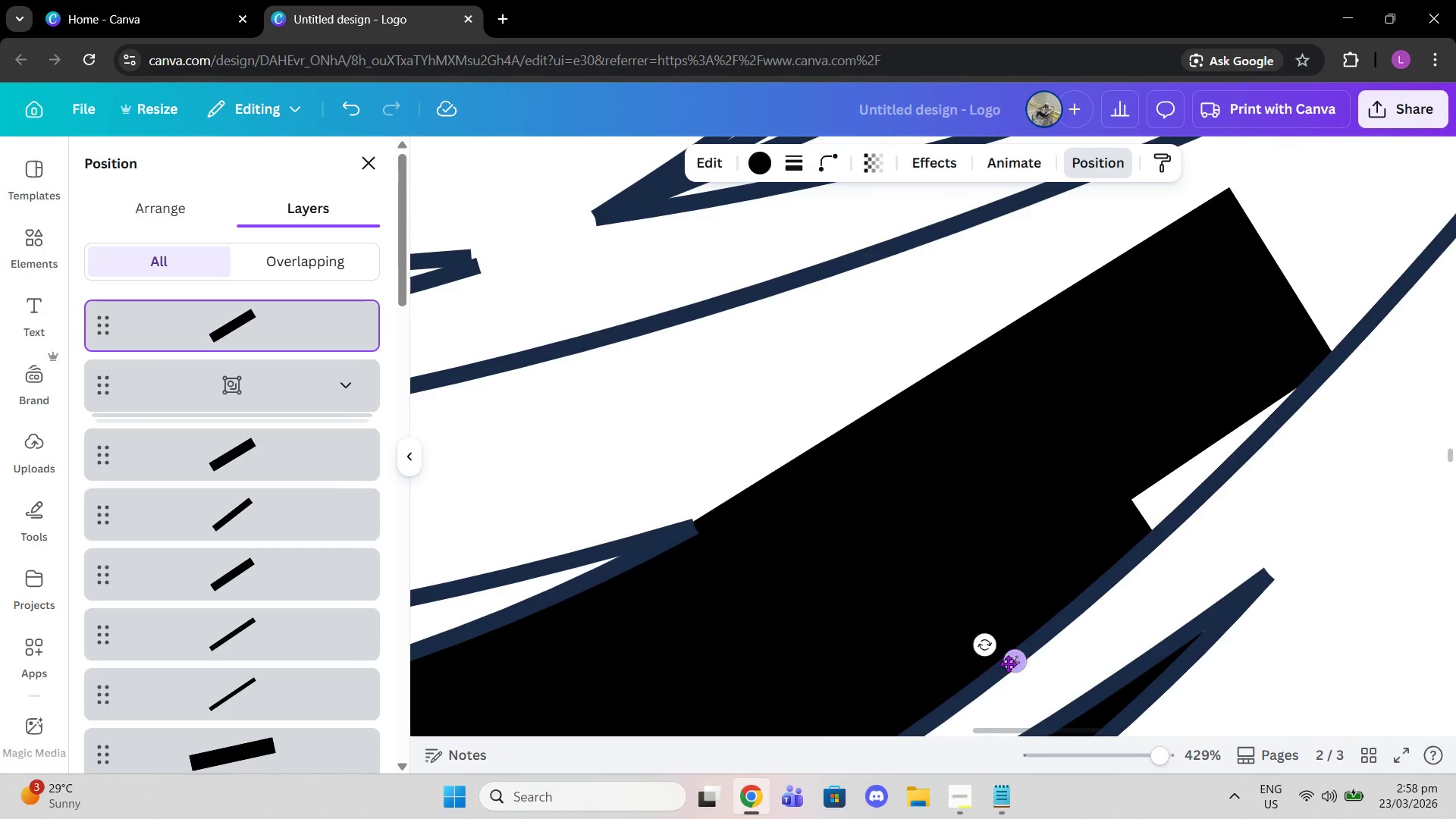 
left_click_drag(start_coordinate=[1008, 664], to_coordinate=[1303, 275])
 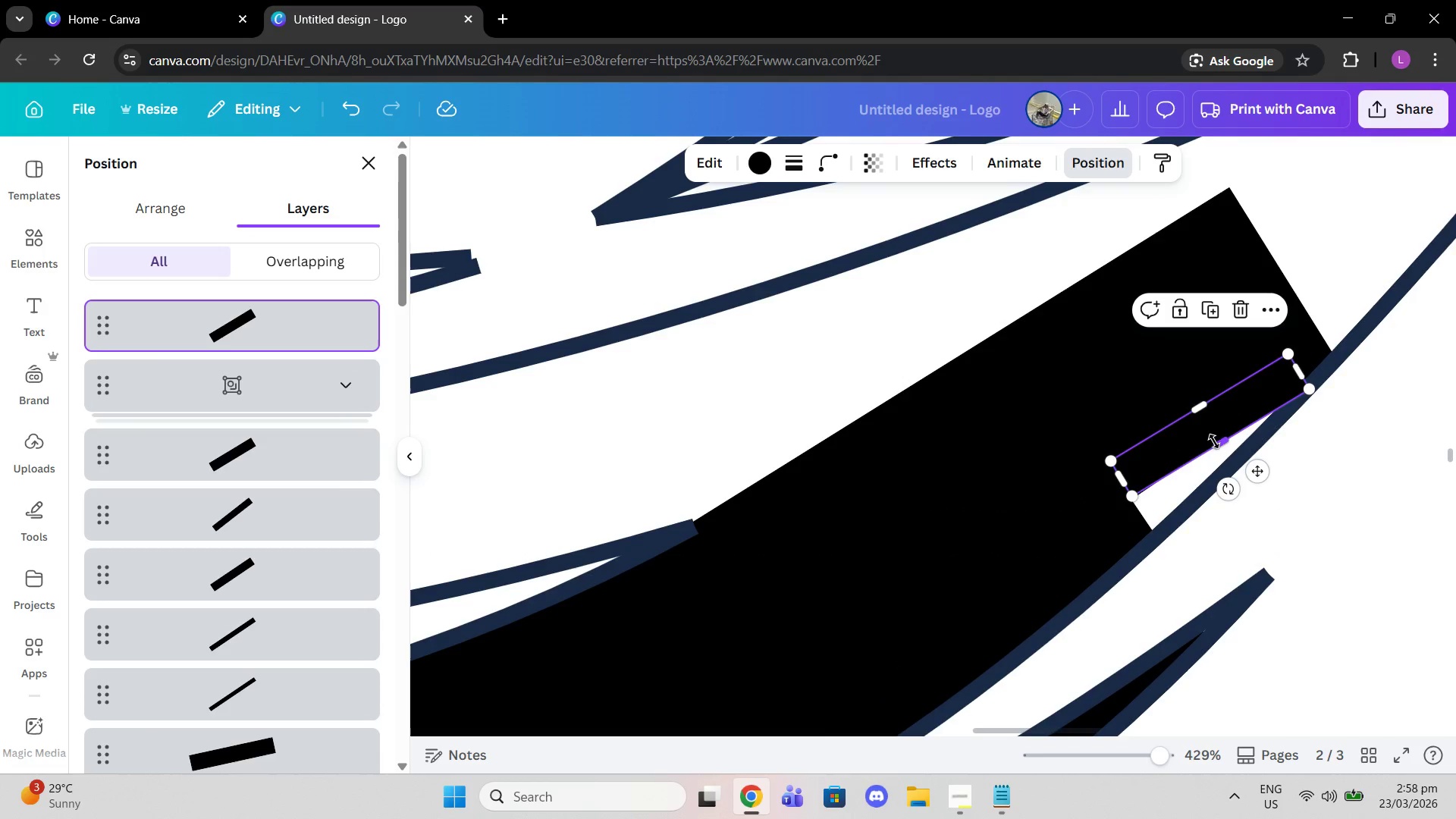 
left_click_drag(start_coordinate=[1214, 441], to_coordinate=[1224, 448])
 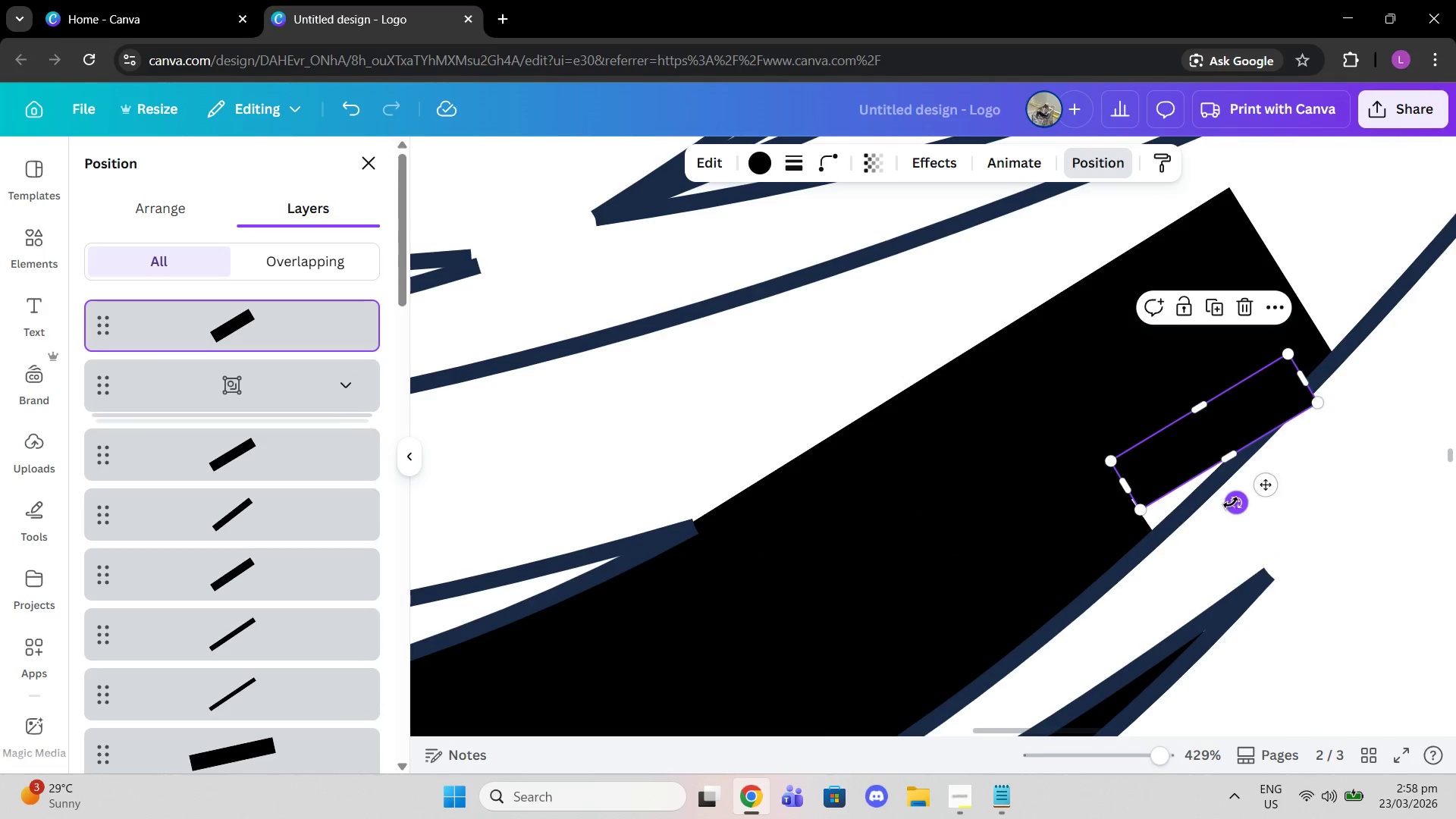 
left_click_drag(start_coordinate=[1231, 503], to_coordinate=[1263, 515])
 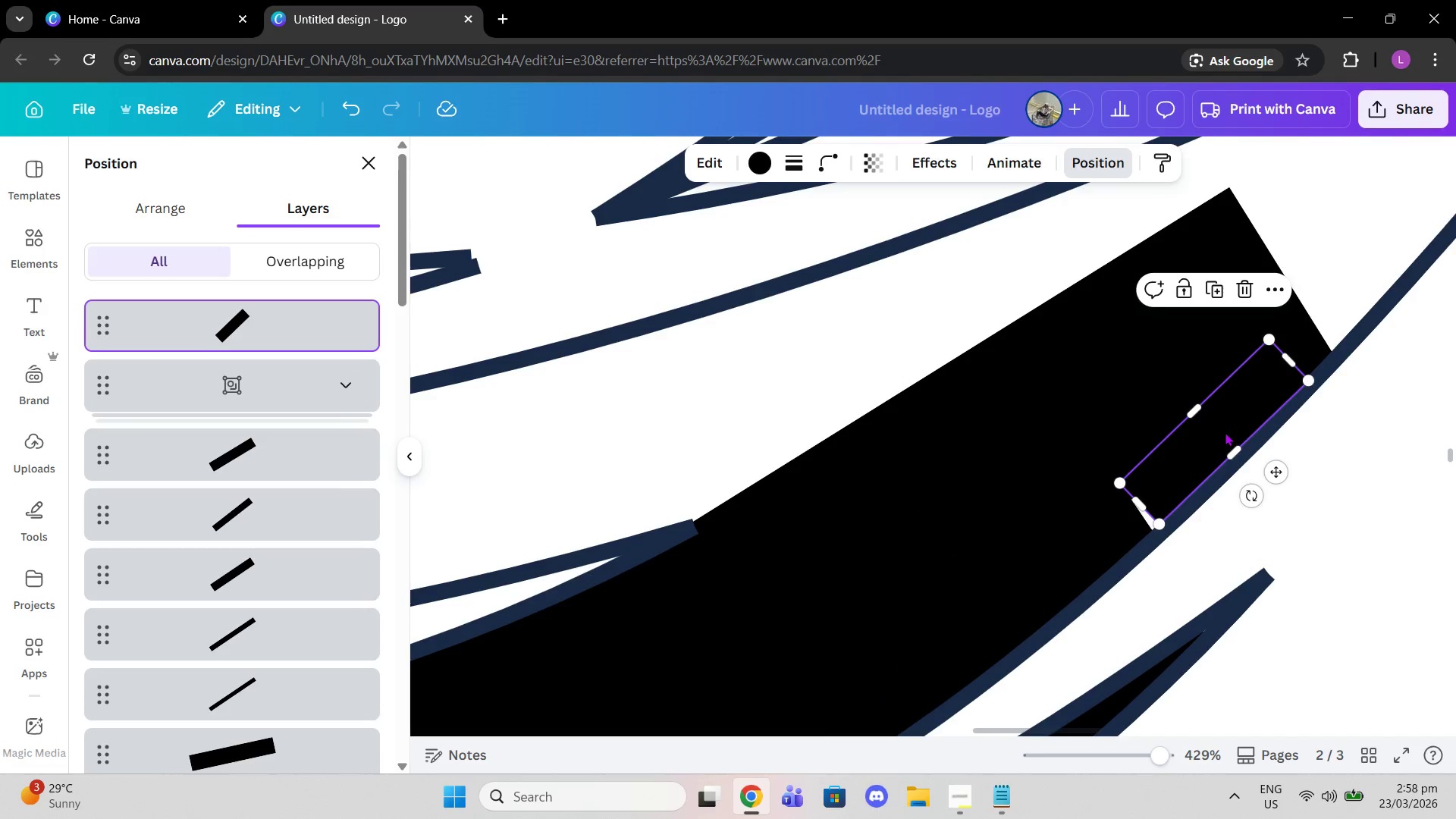 
left_click_drag(start_coordinate=[1225, 432], to_coordinate=[1213, 445])
 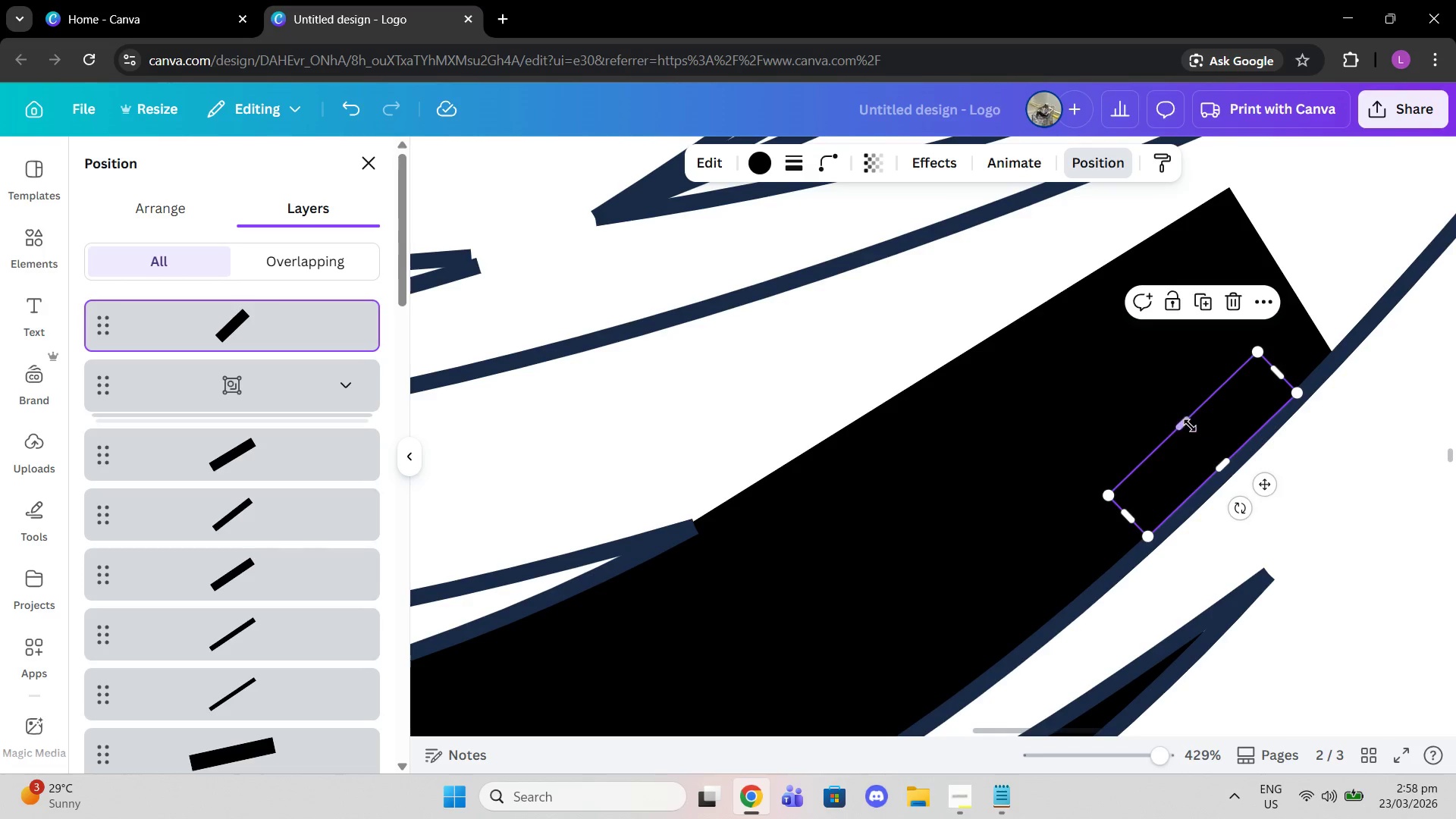 
left_click_drag(start_coordinate=[1189, 425], to_coordinate=[983, 276])
 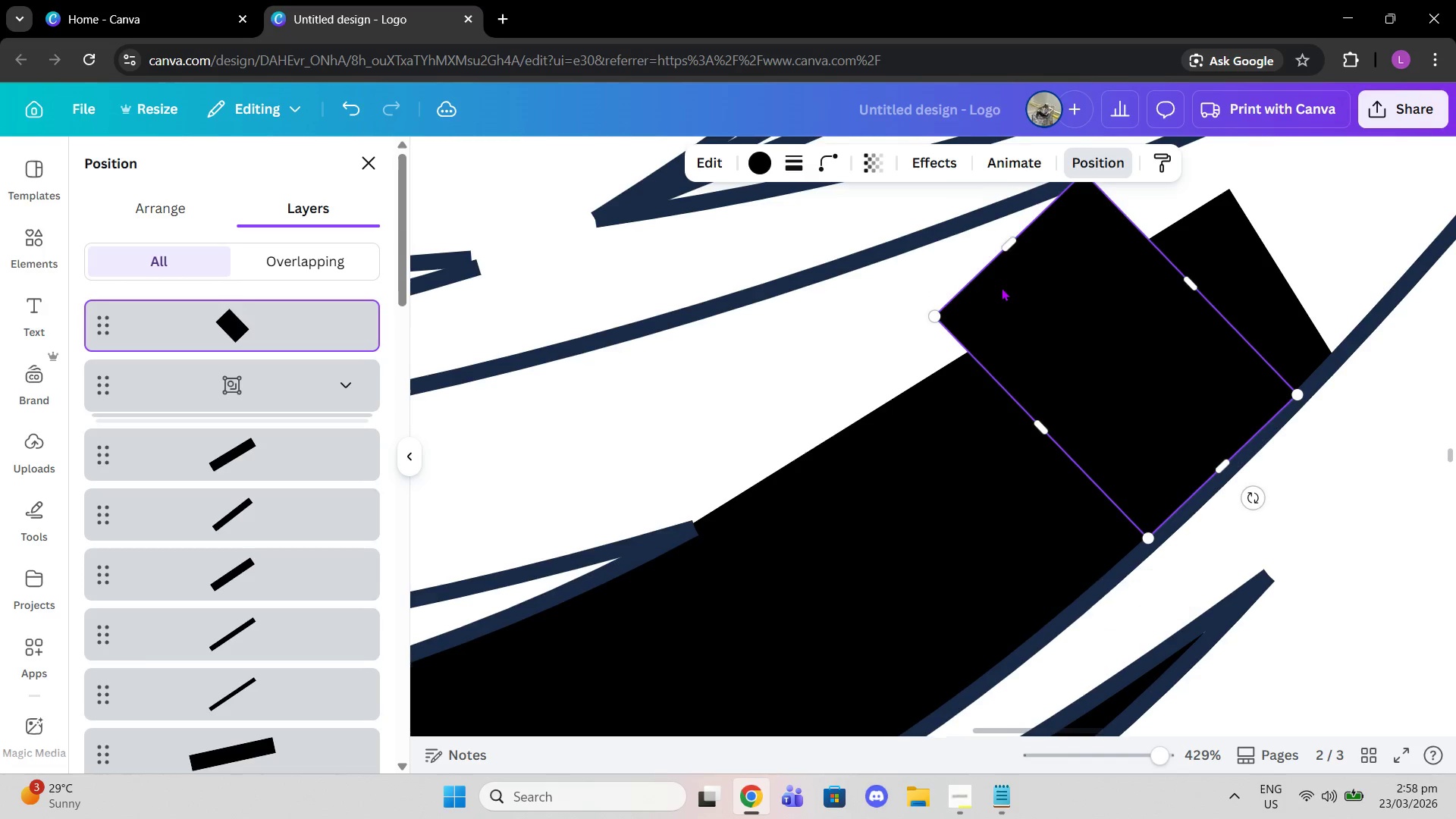 
scroll: coordinate [1001, 287], scroll_direction: up, amount: 1.0
 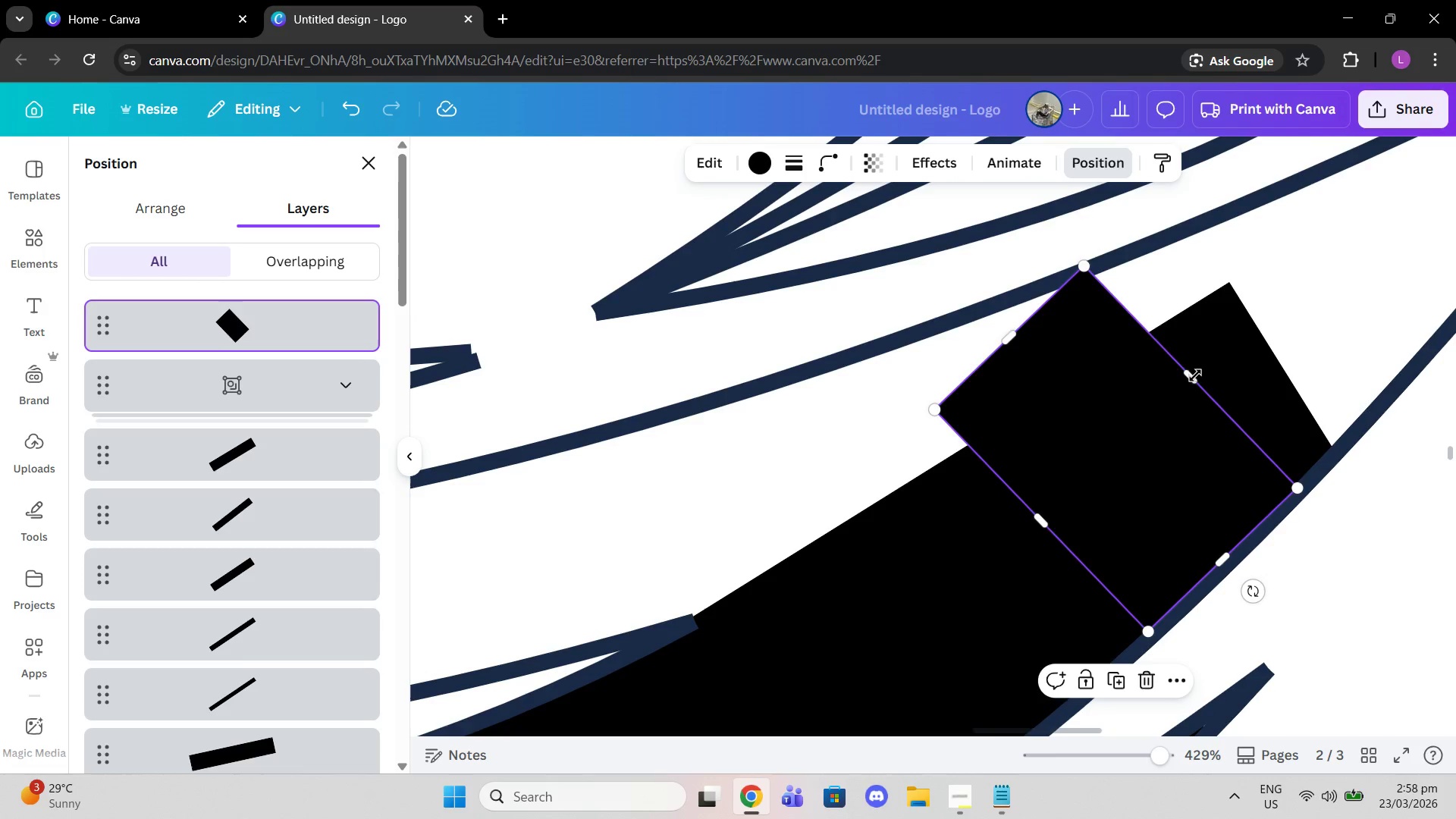 
left_click_drag(start_coordinate=[1191, 378], to_coordinate=[1213, 400])
 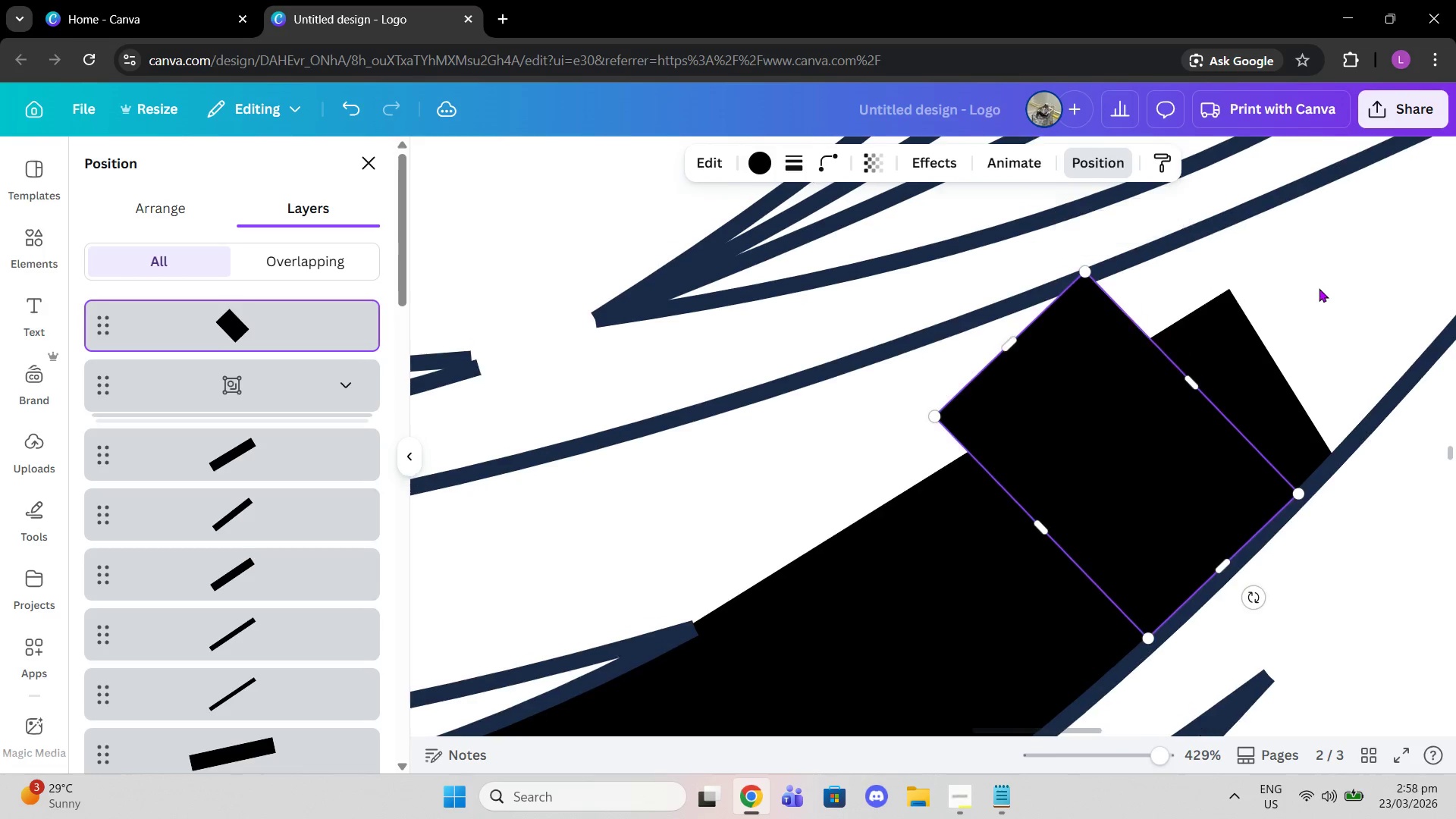 
scroll: coordinate [1319, 288], scroll_direction: up, amount: 2.0
 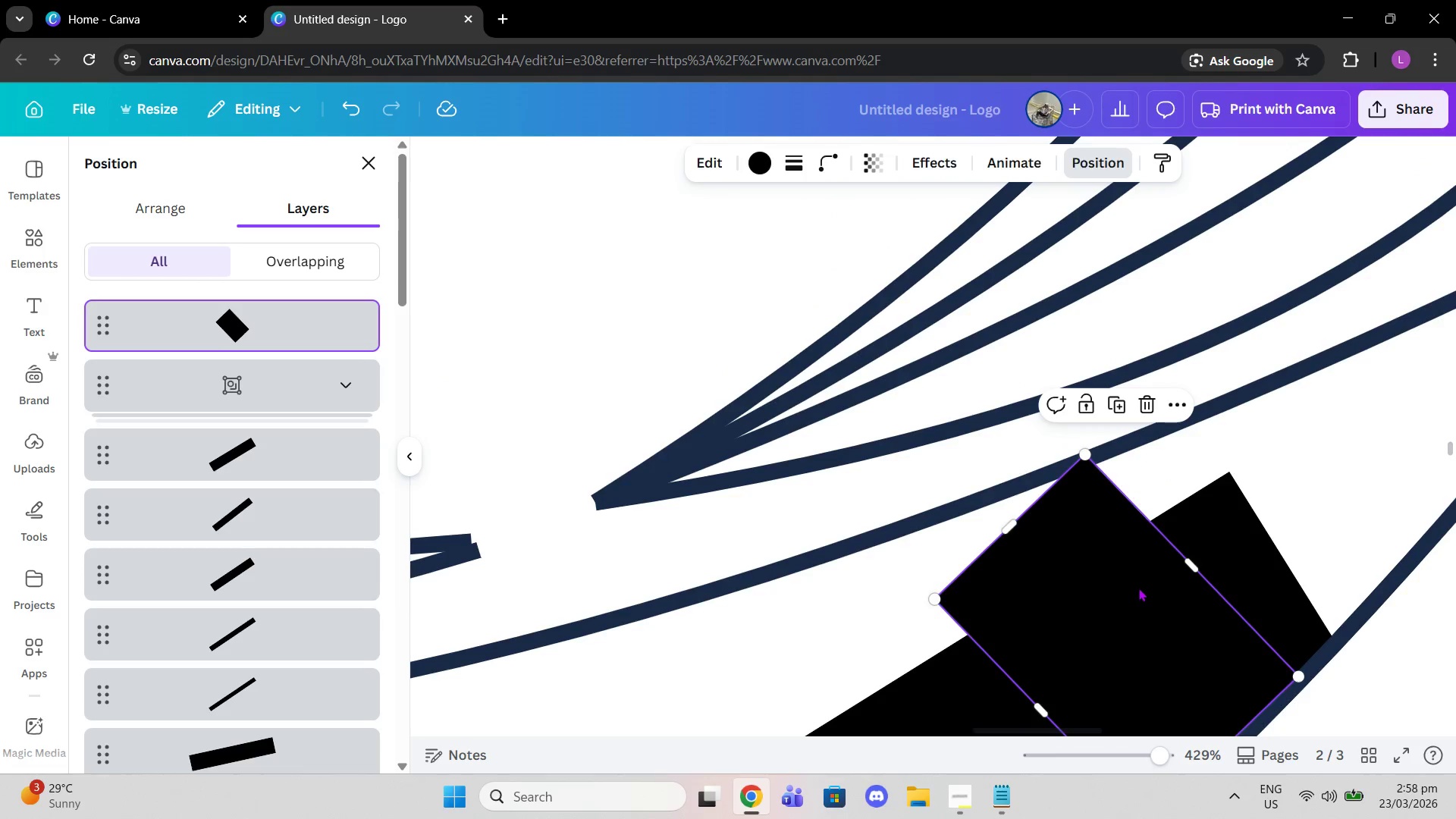 
left_click([1138, 588])
 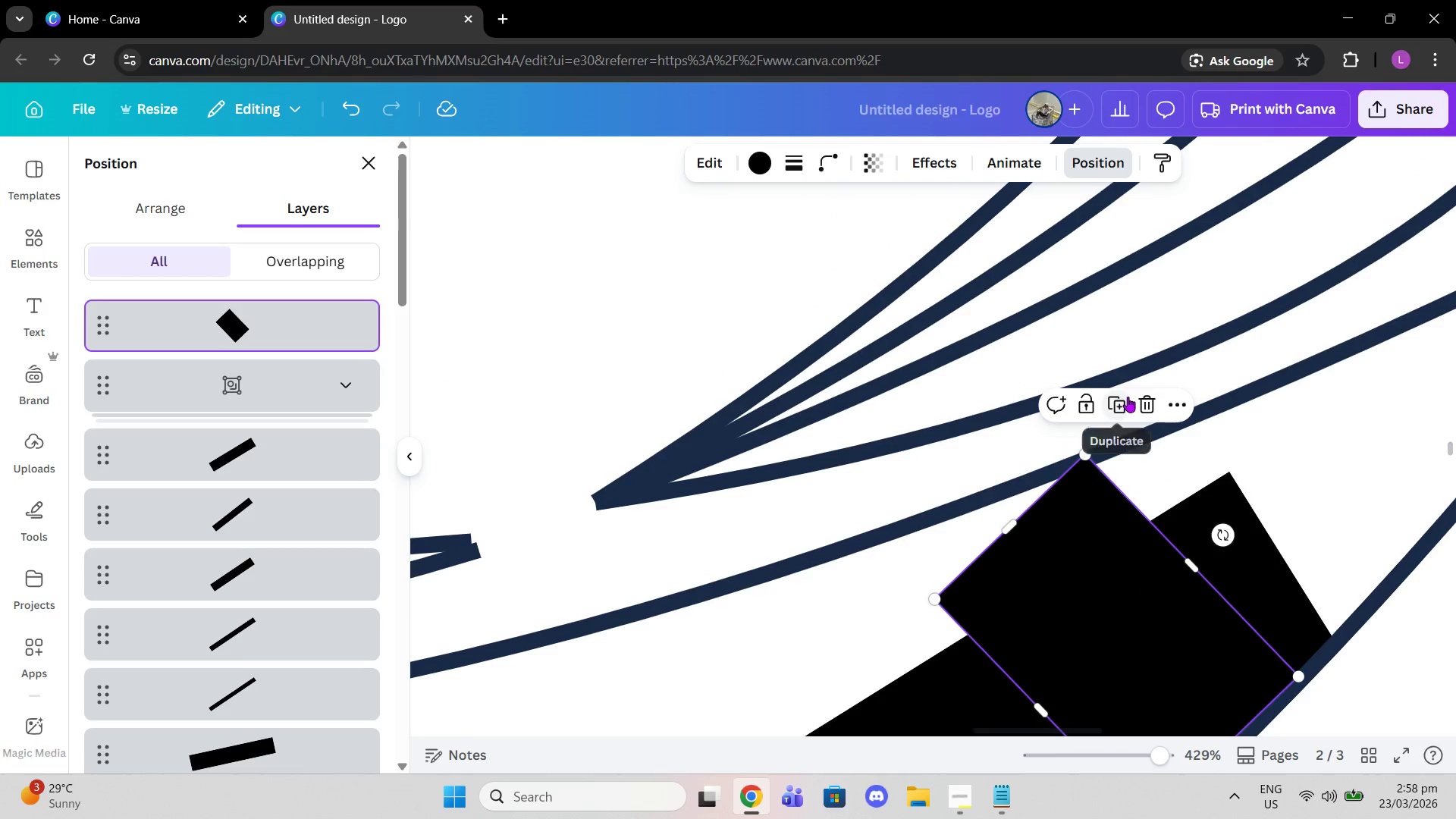 
left_click([1119, 401])
 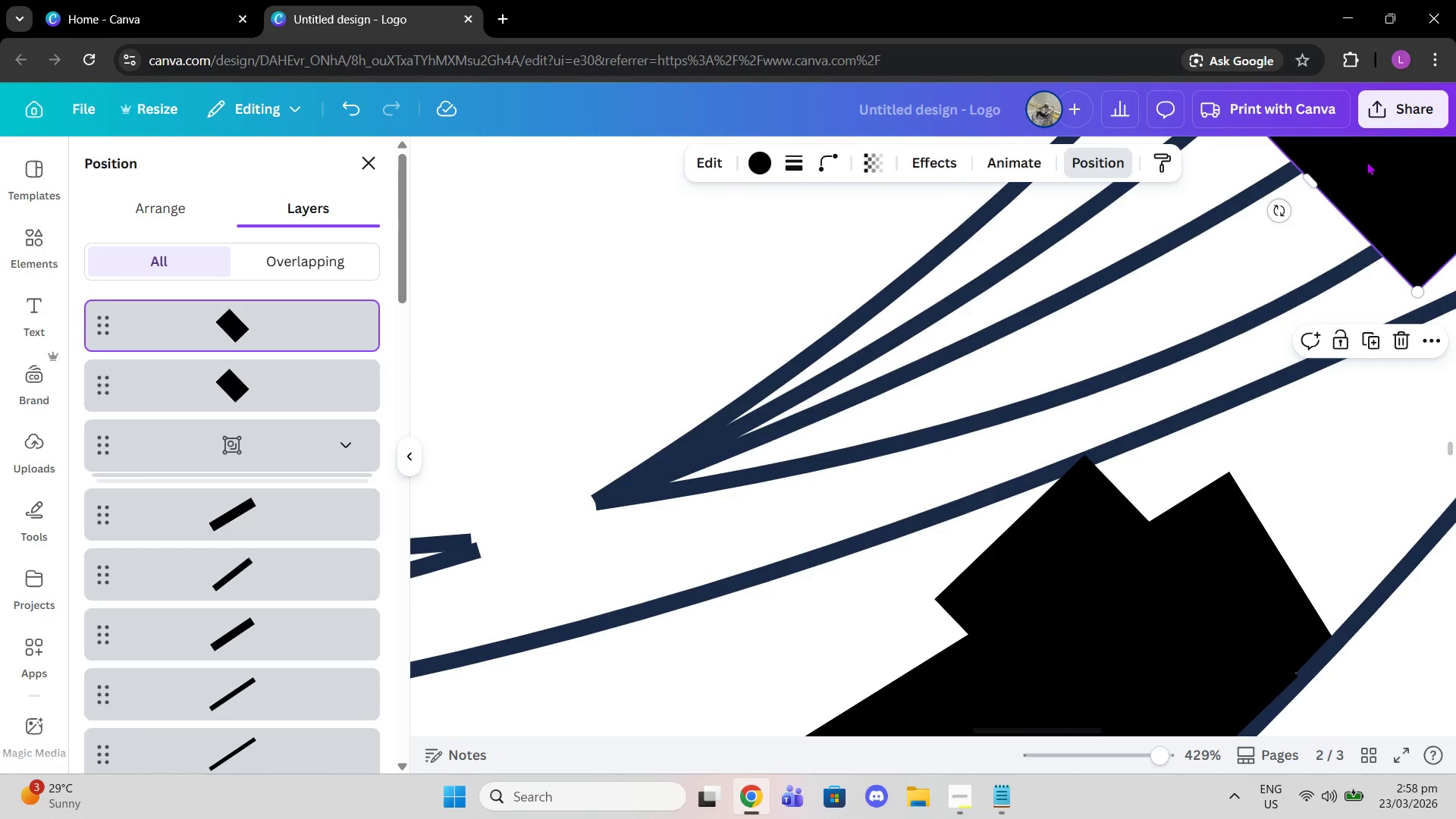 
left_click_drag(start_coordinate=[1370, 157], to_coordinate=[1231, 562])
 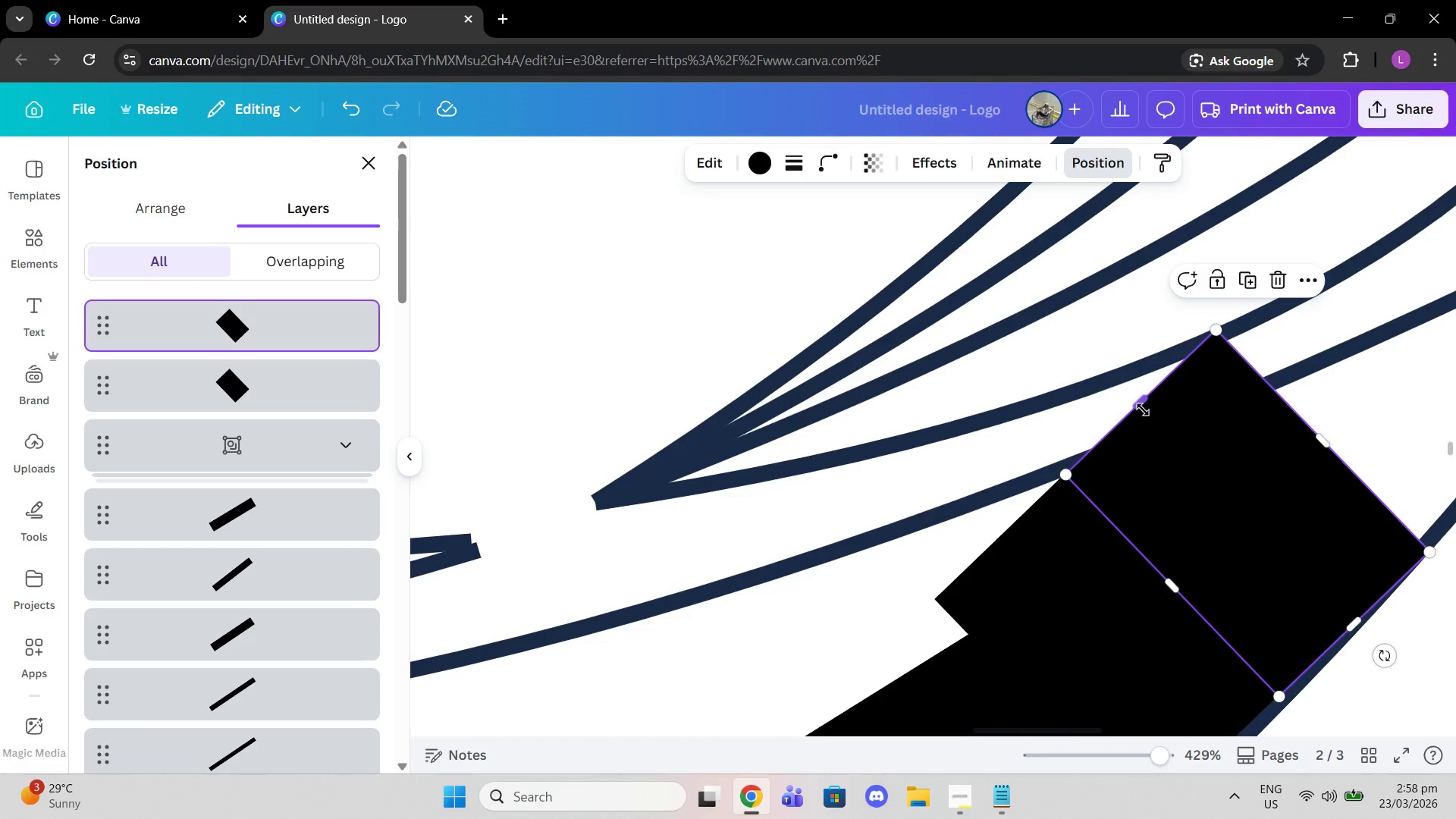 
left_click_drag(start_coordinate=[1136, 403], to_coordinate=[1190, 452])
 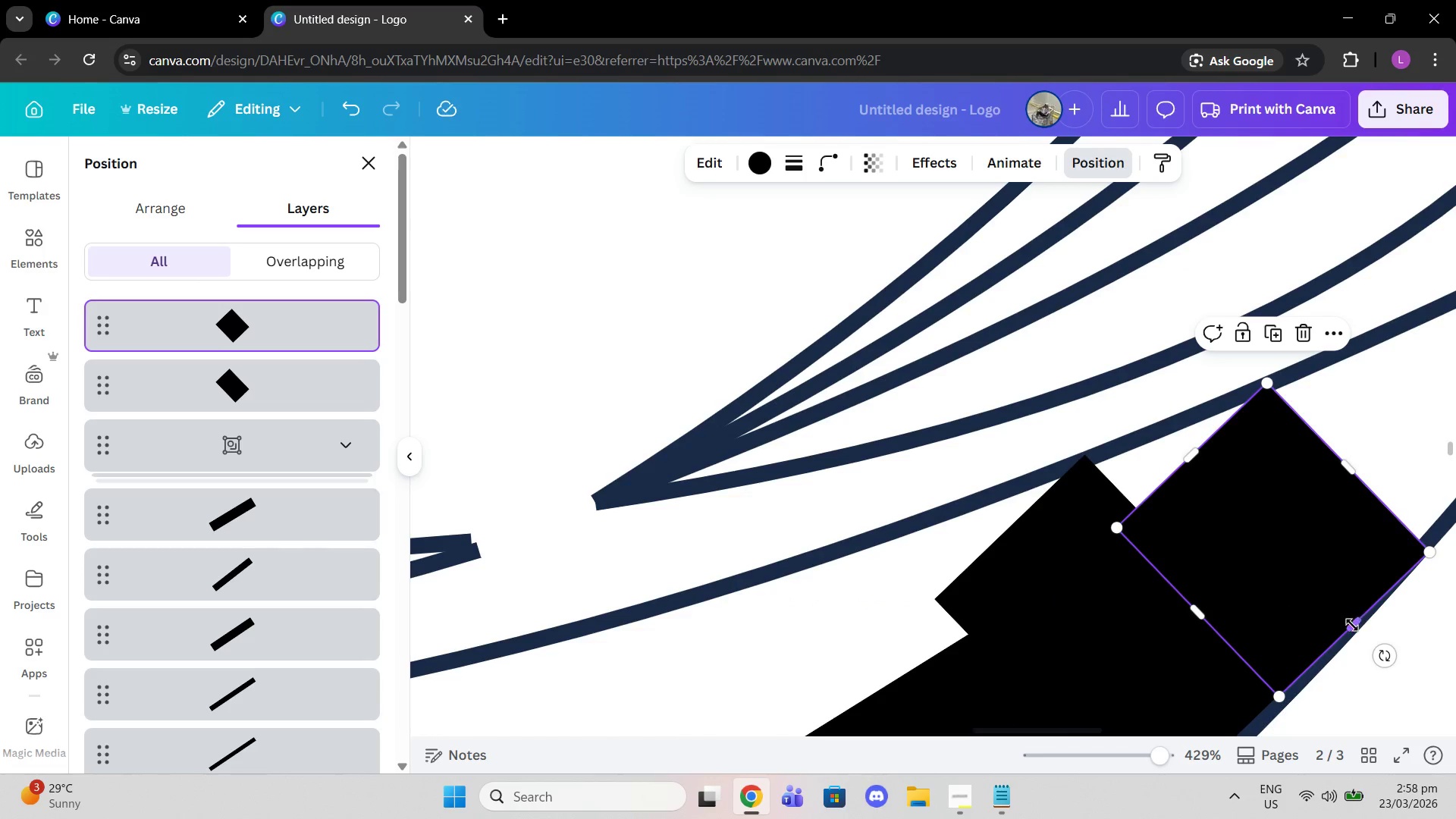 
left_click_drag(start_coordinate=[1354, 625], to_coordinate=[1354, 611])
 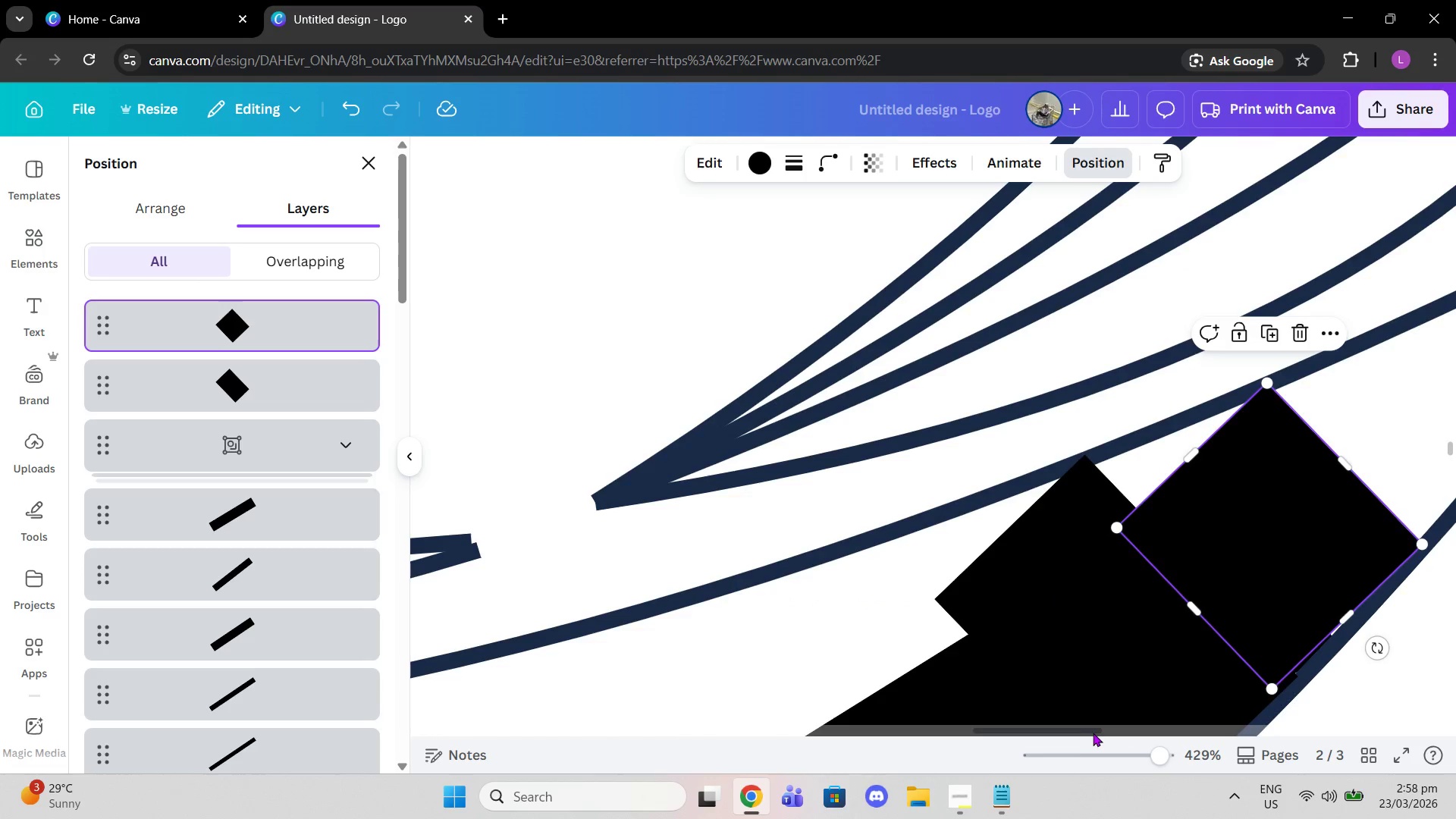 
left_click_drag(start_coordinate=[1083, 732], to_coordinate=[1154, 717])
 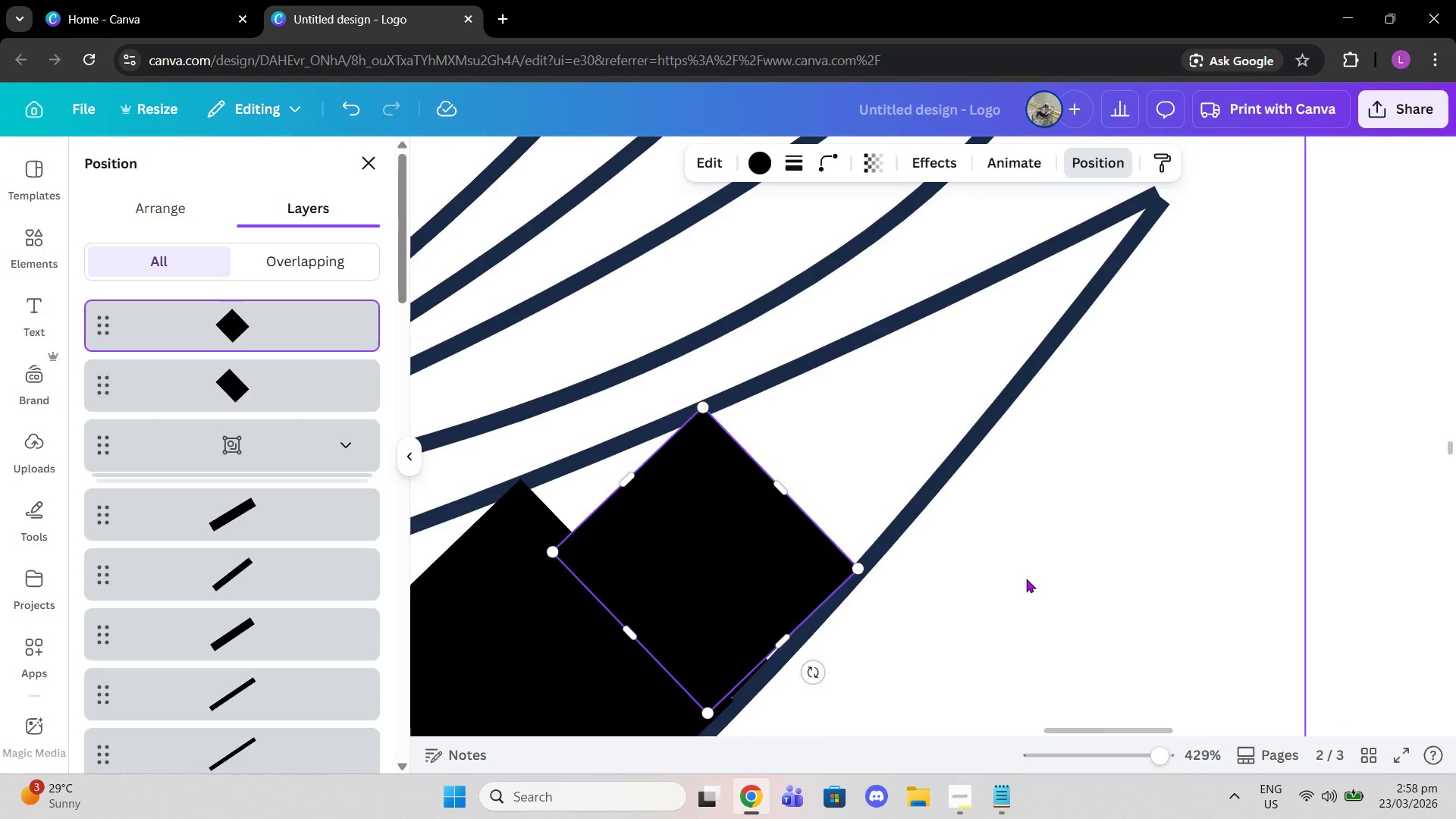 
scroll: coordinate [1026, 579], scroll_direction: up, amount: 1.0
 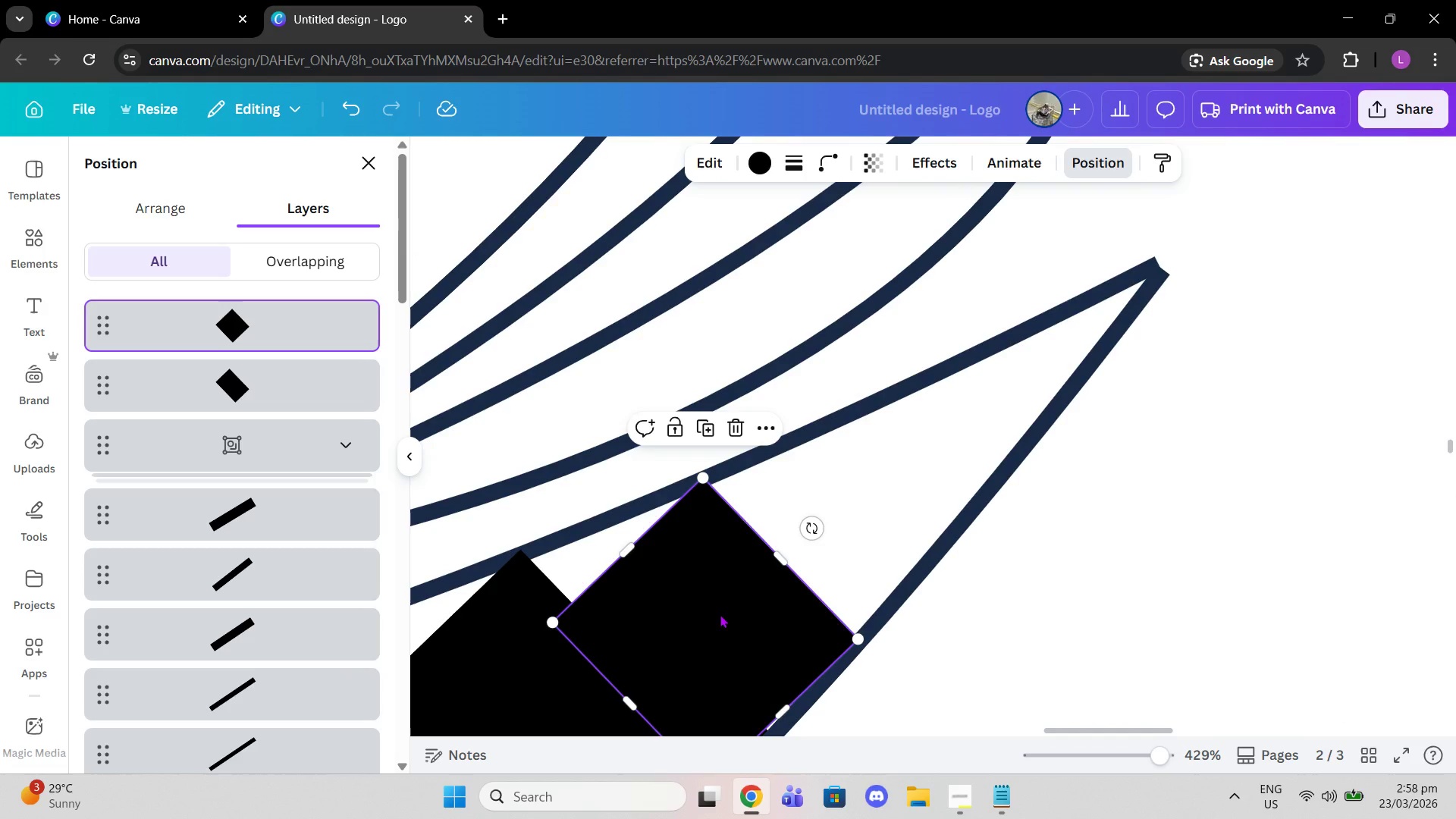 
left_click([720, 614])
 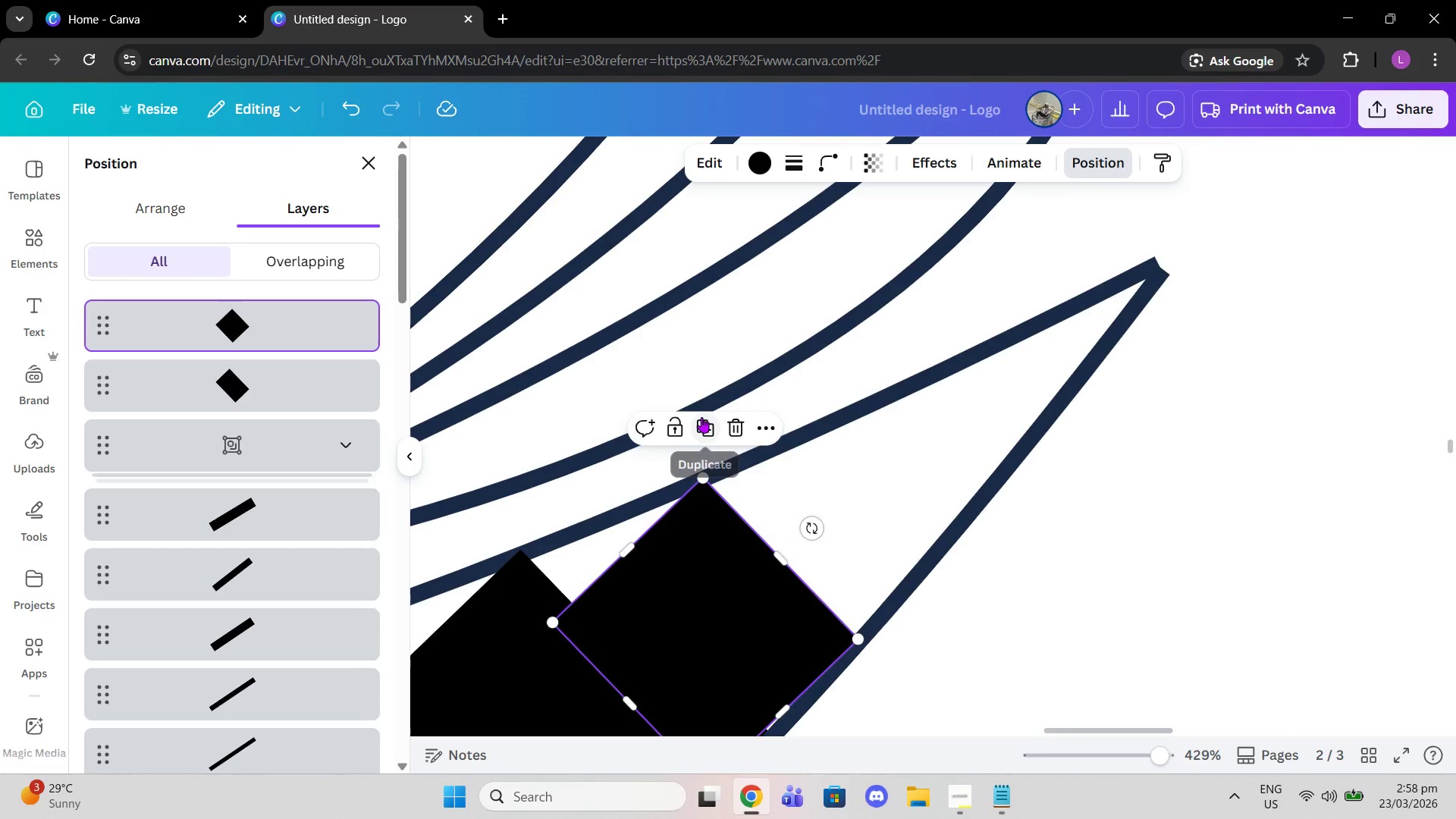 
left_click([701, 417])
 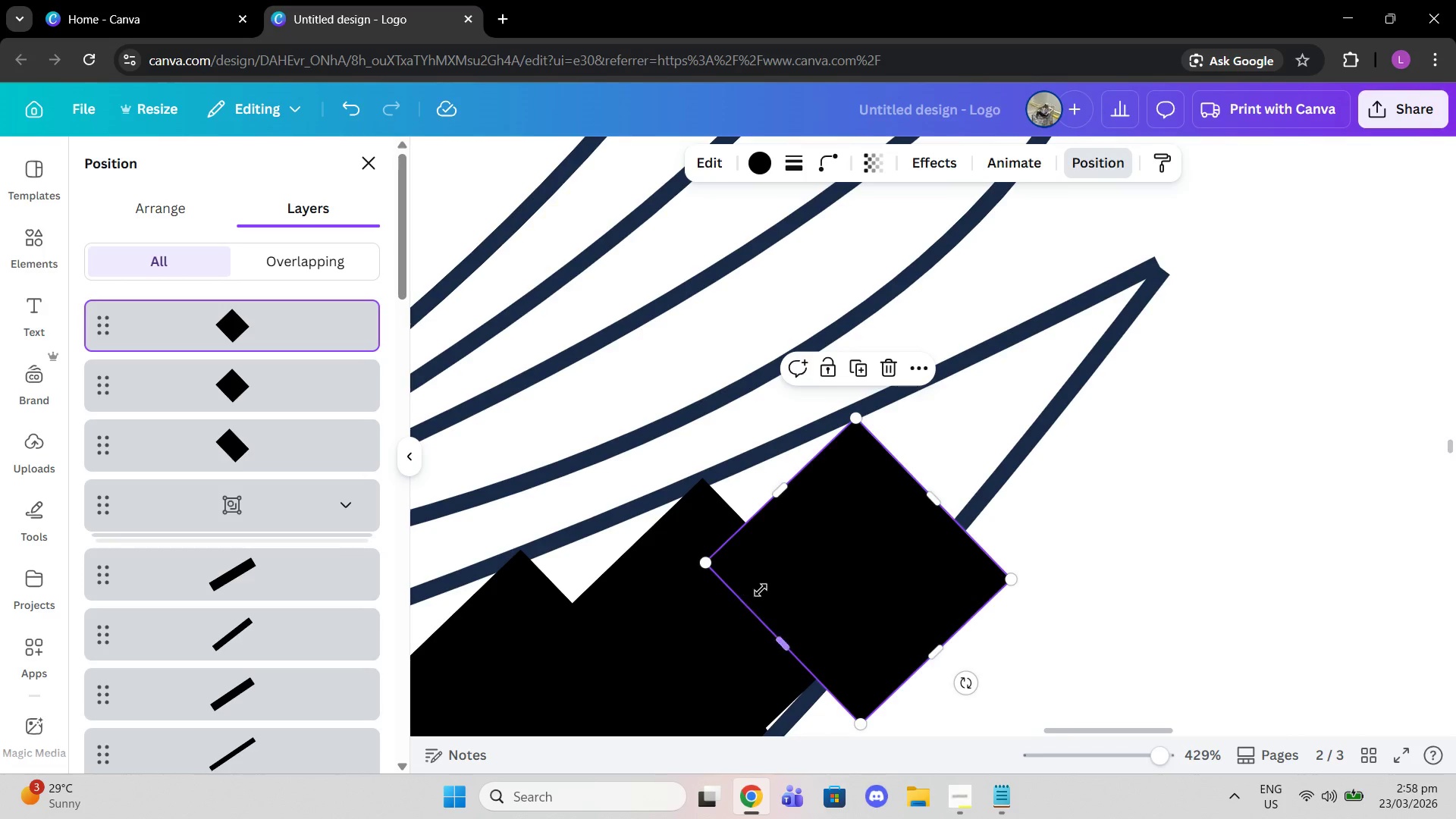 
left_click_drag(start_coordinate=[823, 563], to_coordinate=[817, 485])
 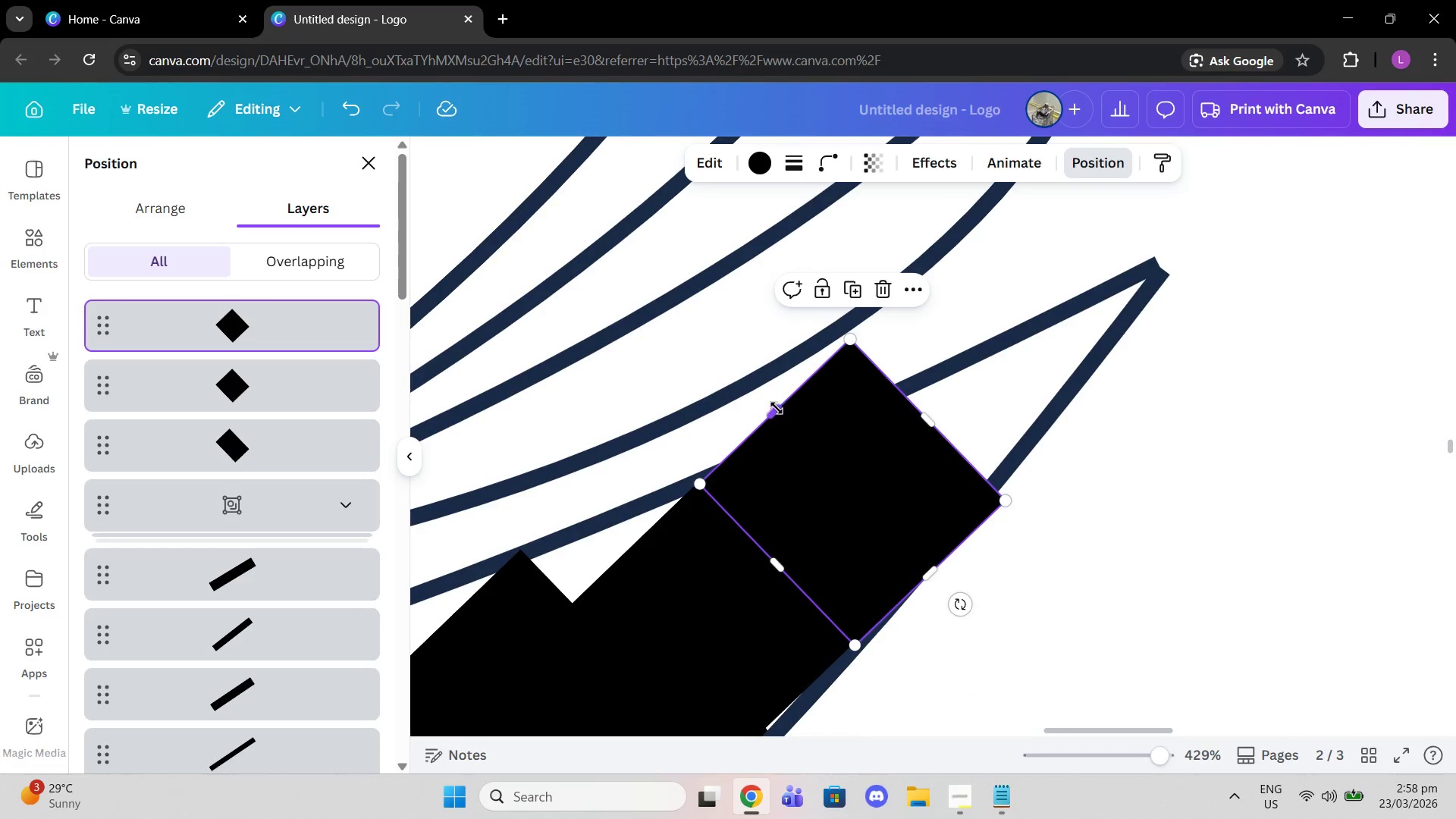 
left_click_drag(start_coordinate=[777, 408], to_coordinate=[821, 459])
 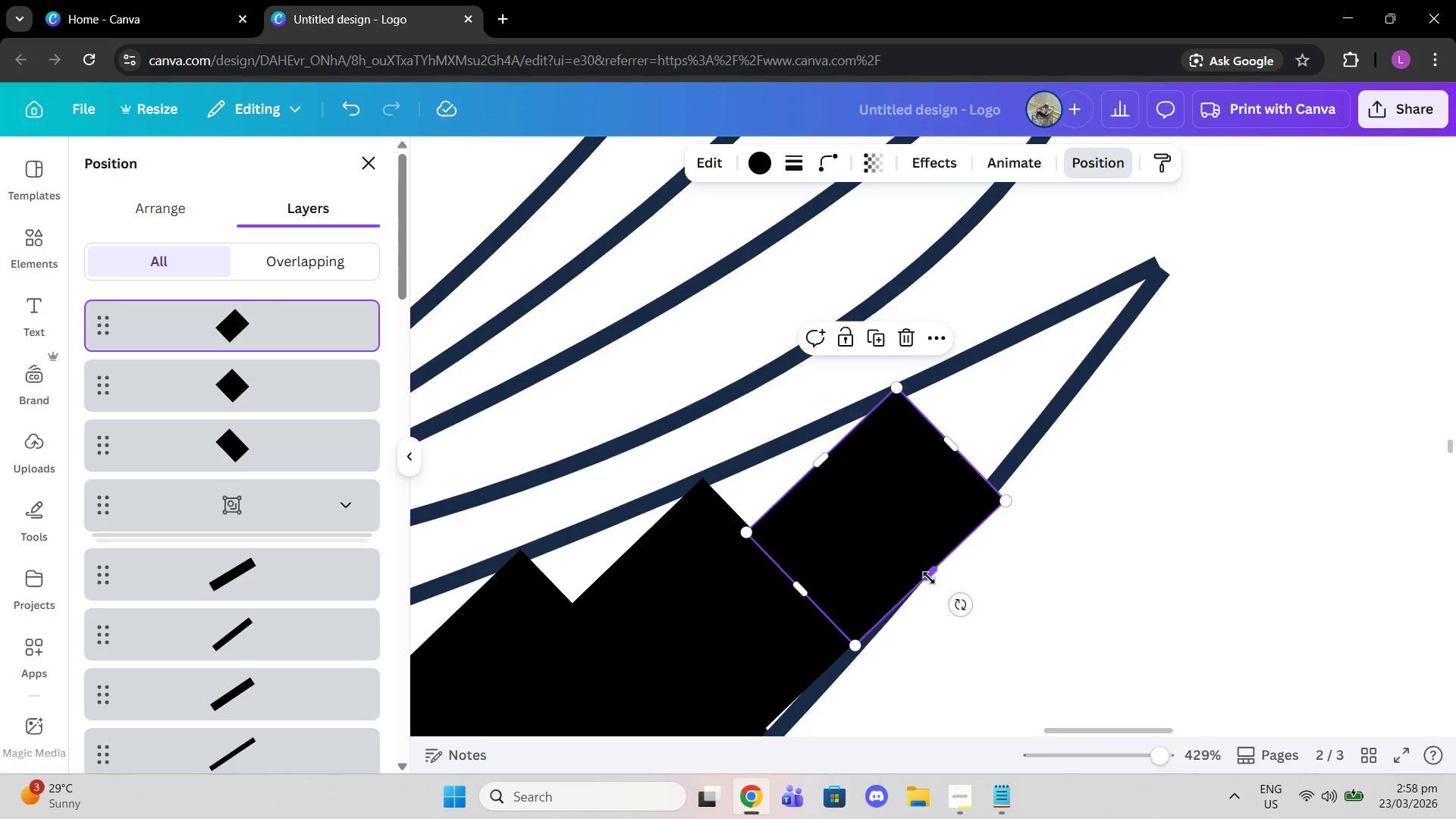 
left_click_drag(start_coordinate=[929, 578], to_coordinate=[910, 560])
 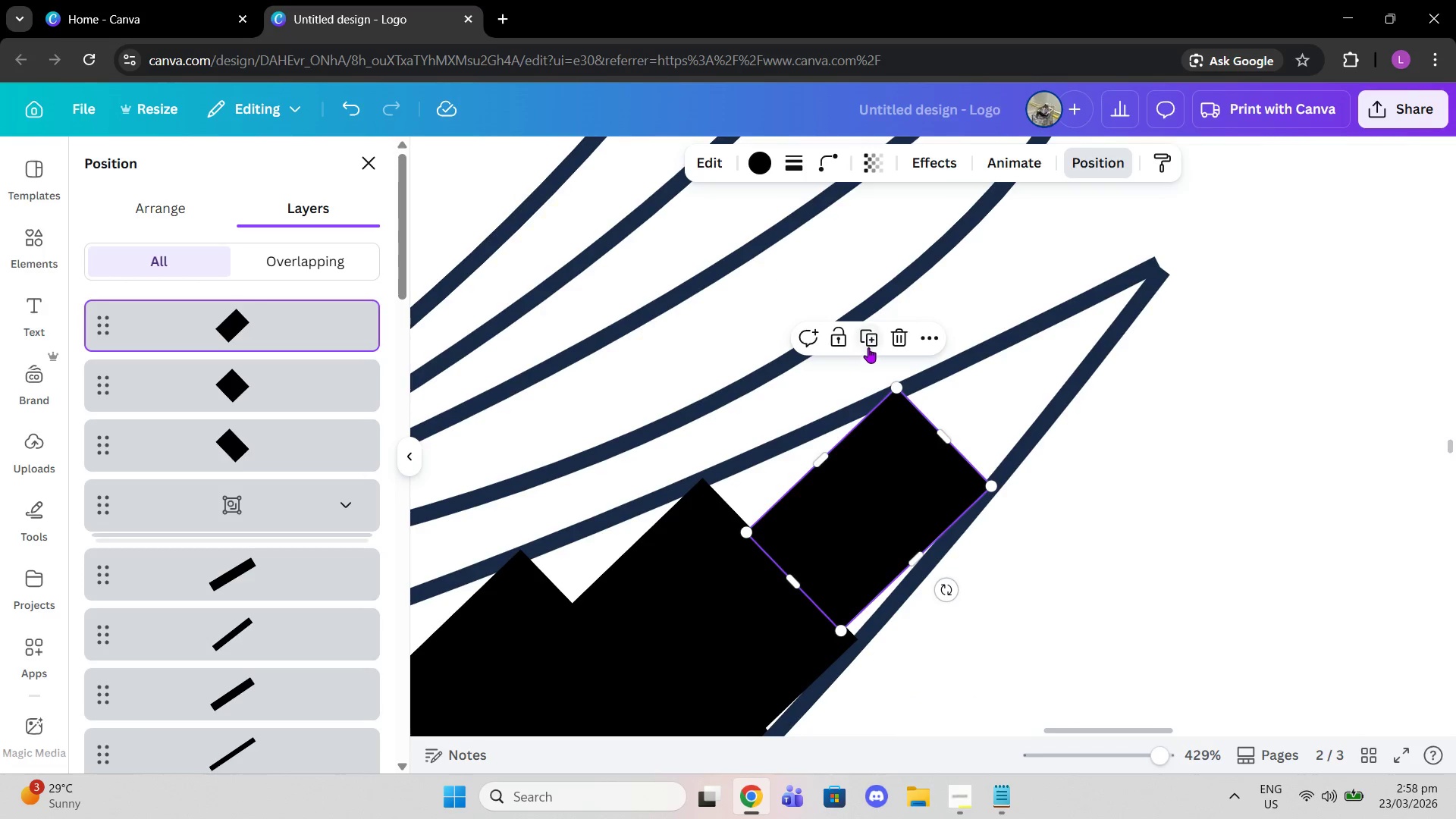 
left_click([868, 347])
 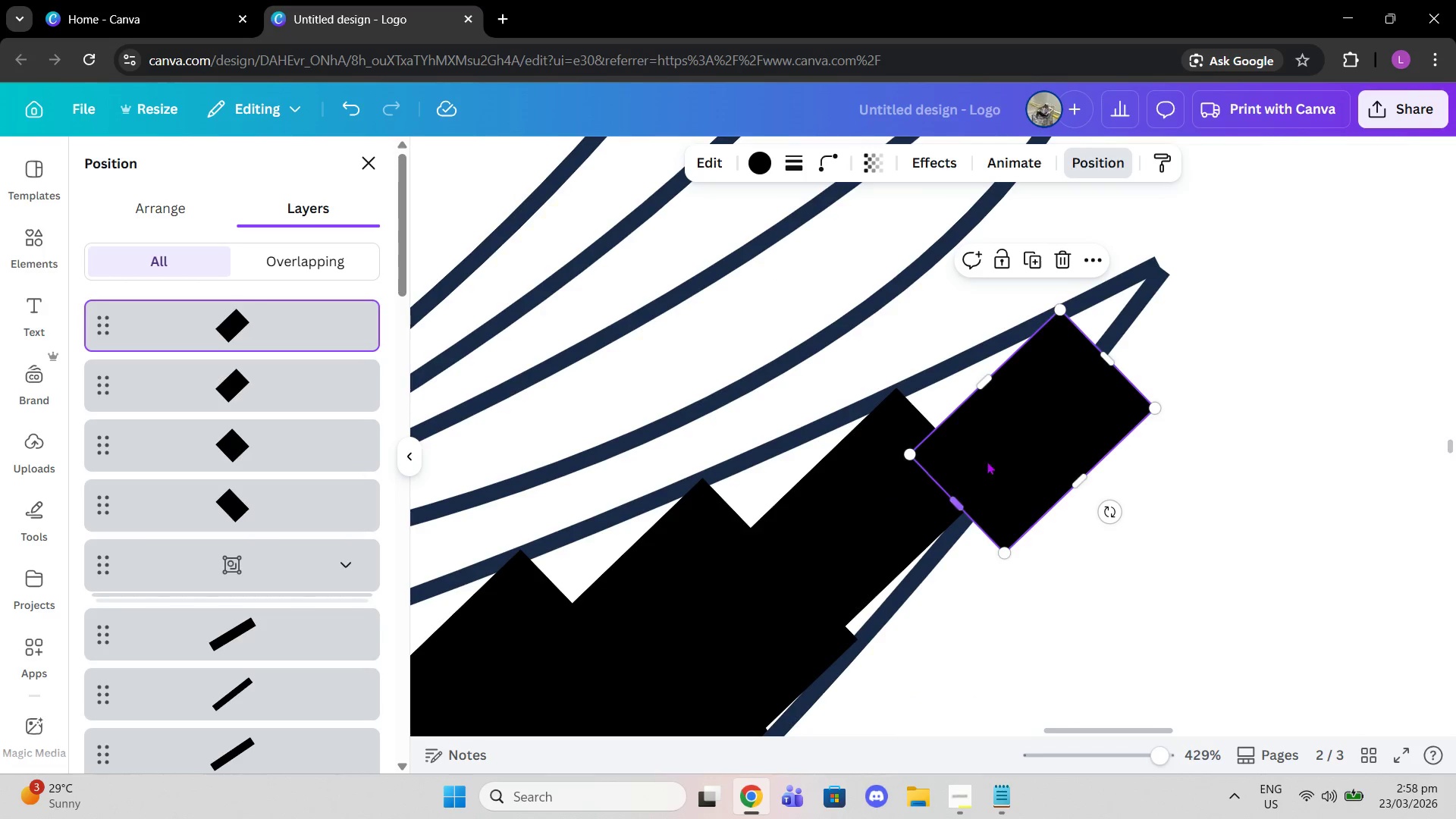 
left_click_drag(start_coordinate=[1035, 444], to_coordinate=[1043, 322])
 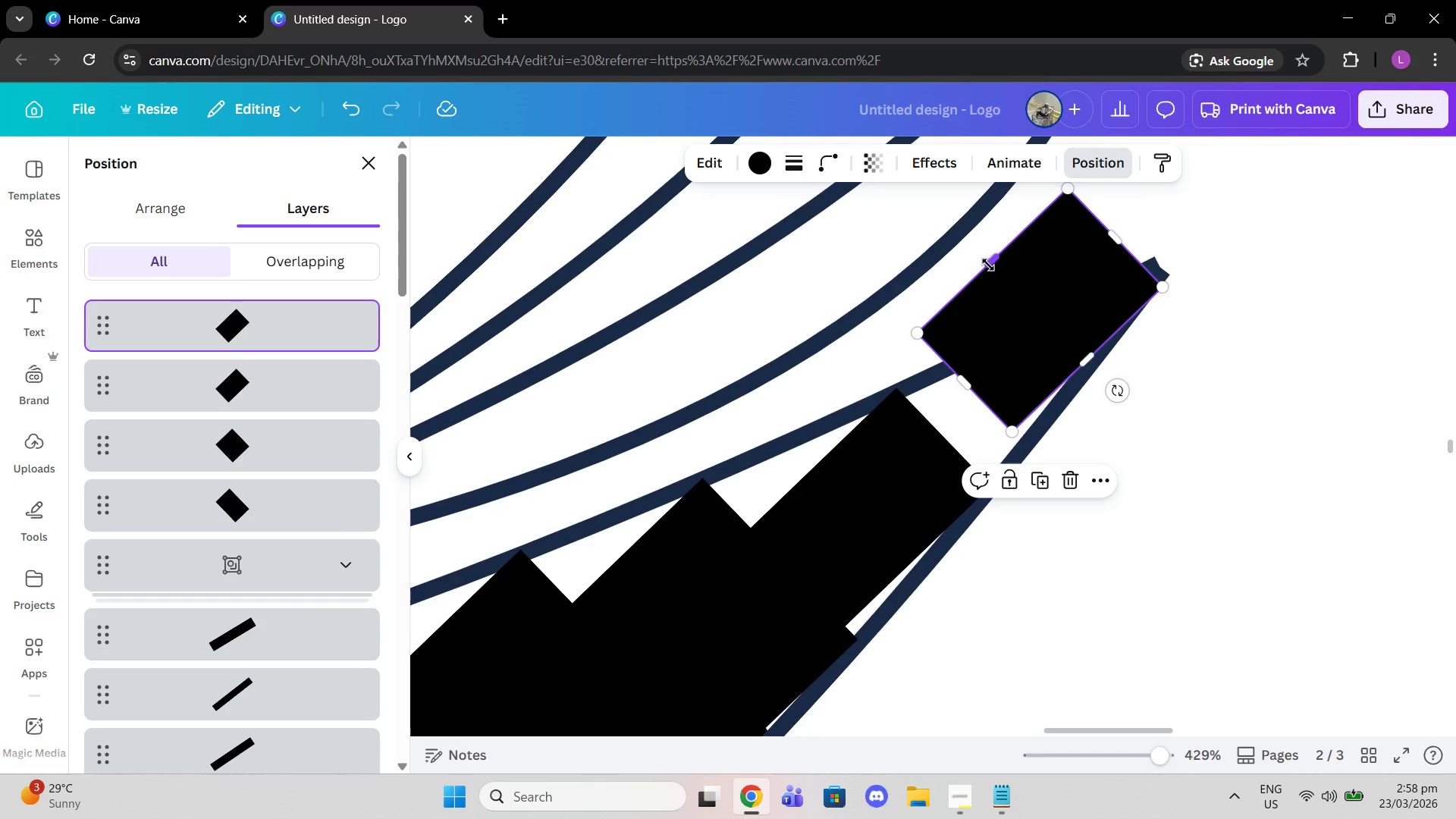 
left_click_drag(start_coordinate=[987, 262], to_coordinate=[1061, 331])
 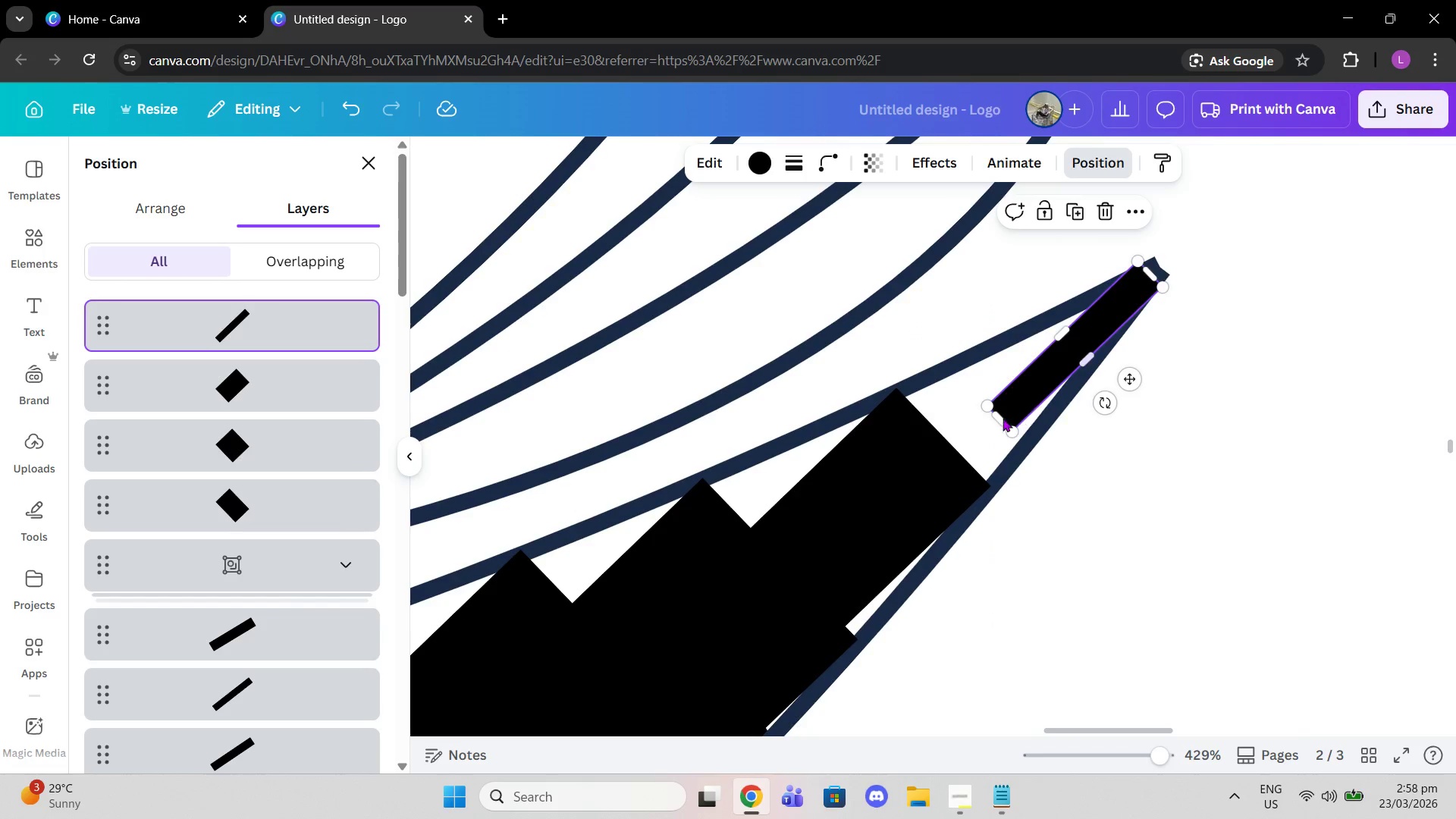 
left_click_drag(start_coordinate=[997, 420], to_coordinate=[909, 459])
 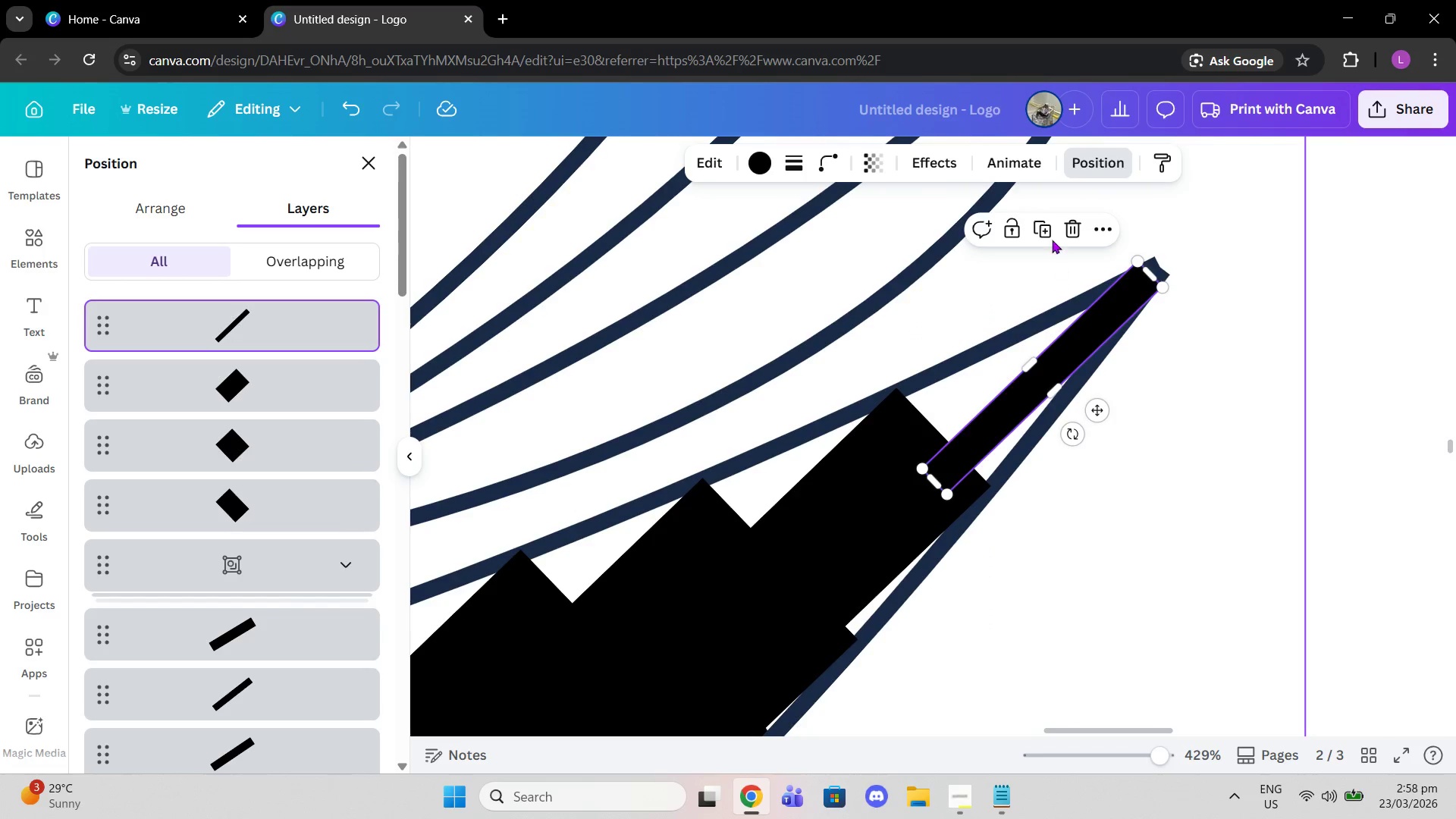 
left_click([1049, 231])
 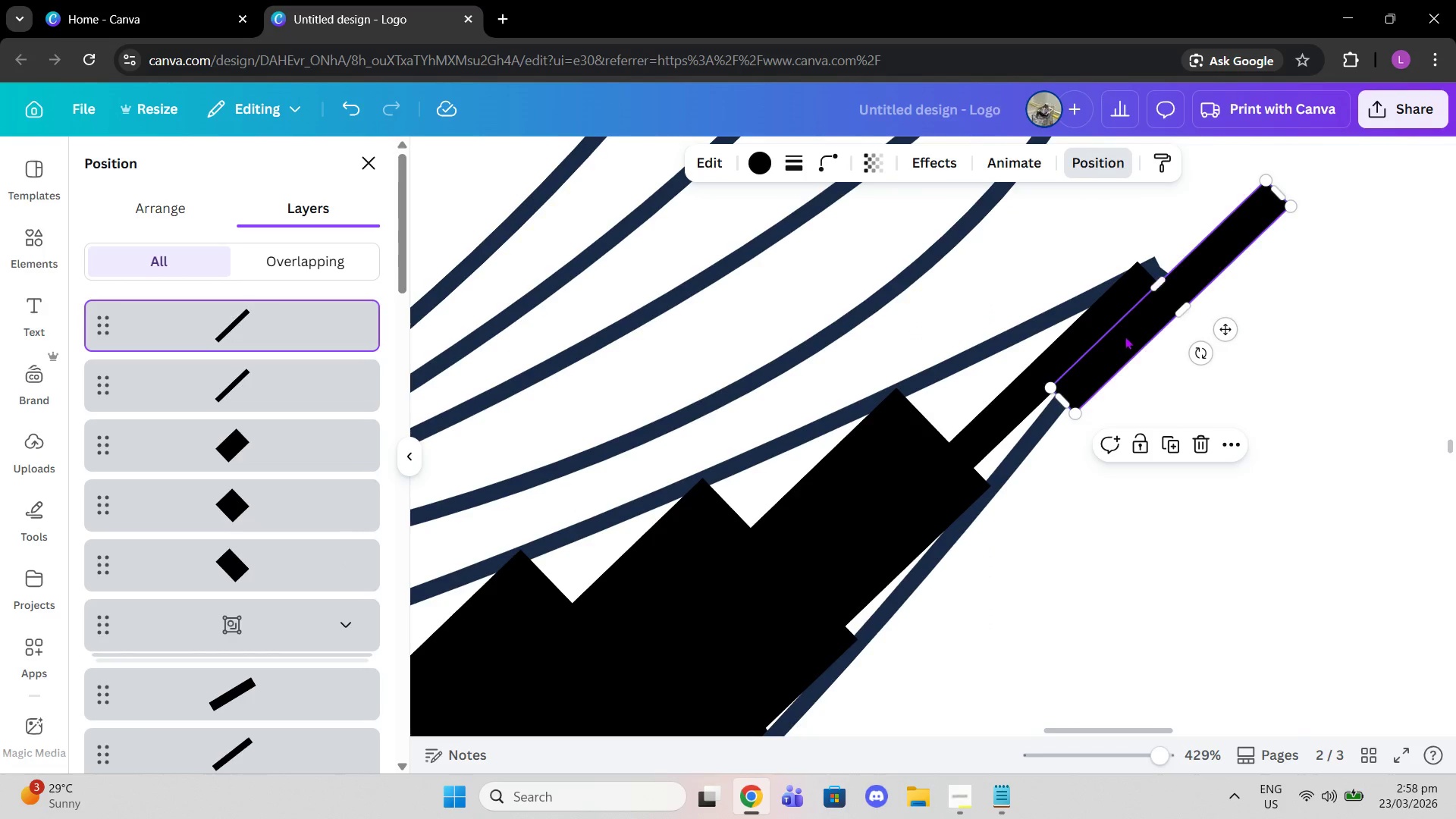 
left_click_drag(start_coordinate=[1125, 337], to_coordinate=[924, 514])
 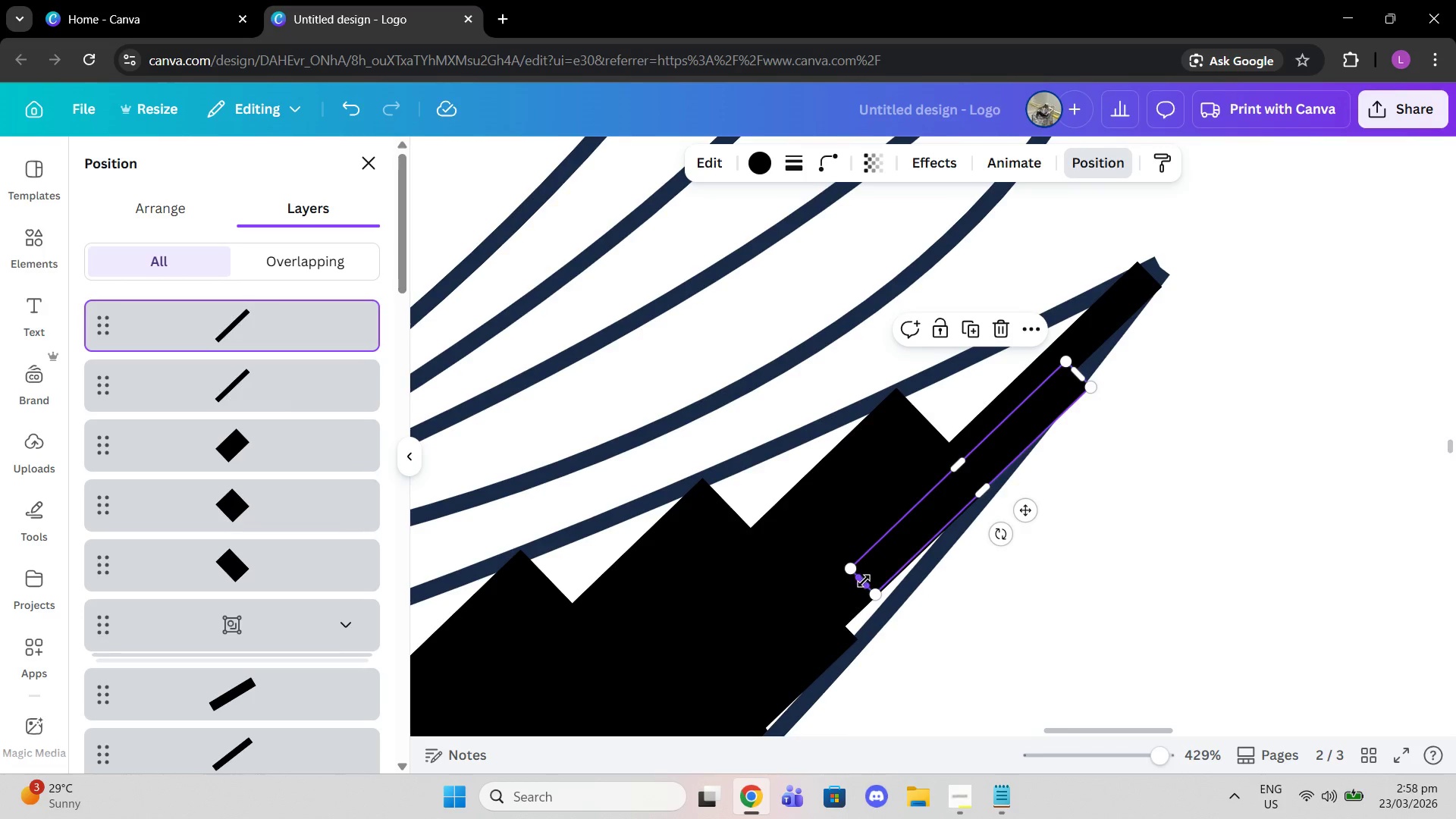 
left_click_drag(start_coordinate=[864, 581], to_coordinate=[990, 492])
 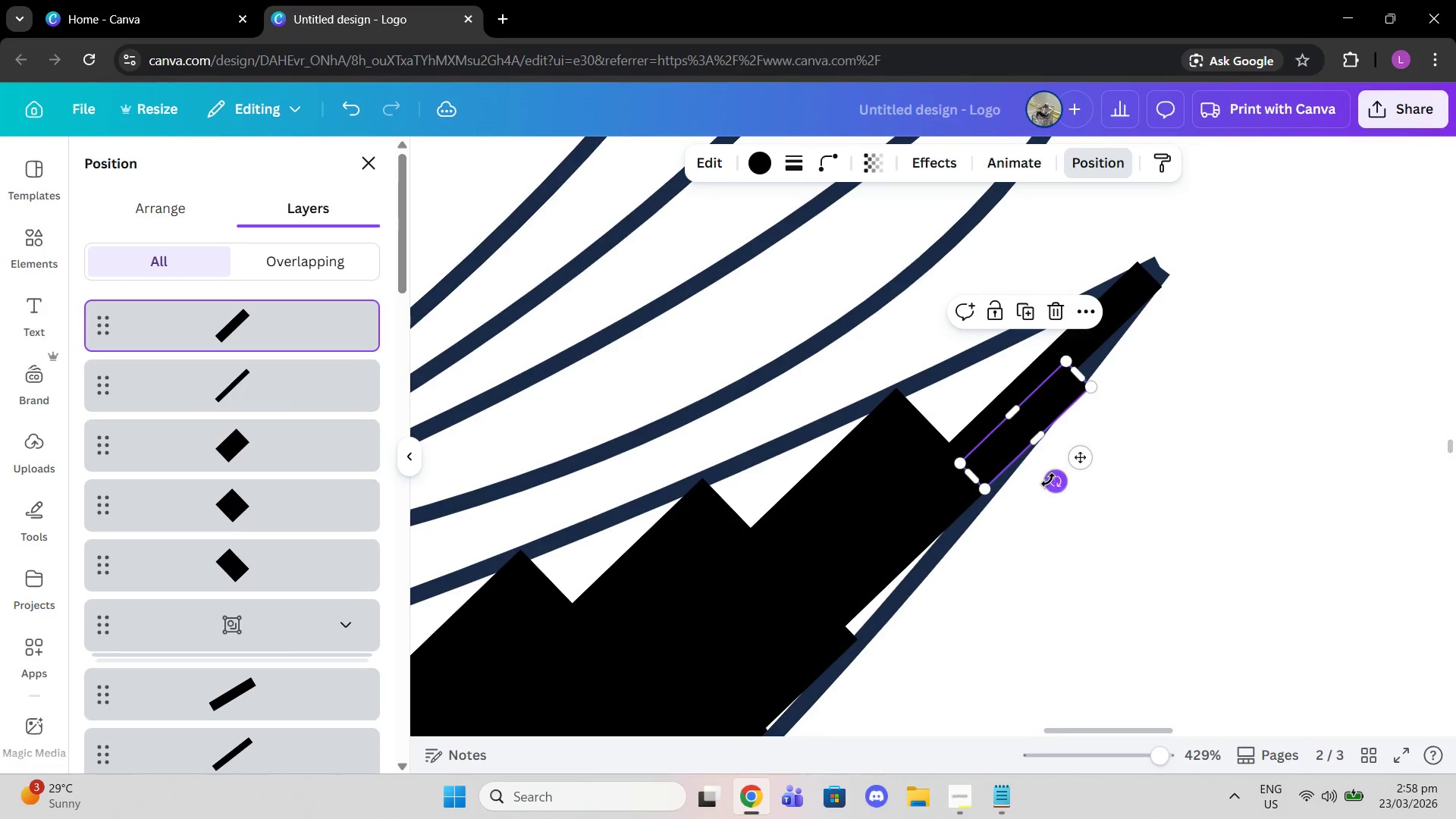 
left_click_drag(start_coordinate=[1053, 476], to_coordinate=[1073, 479])
 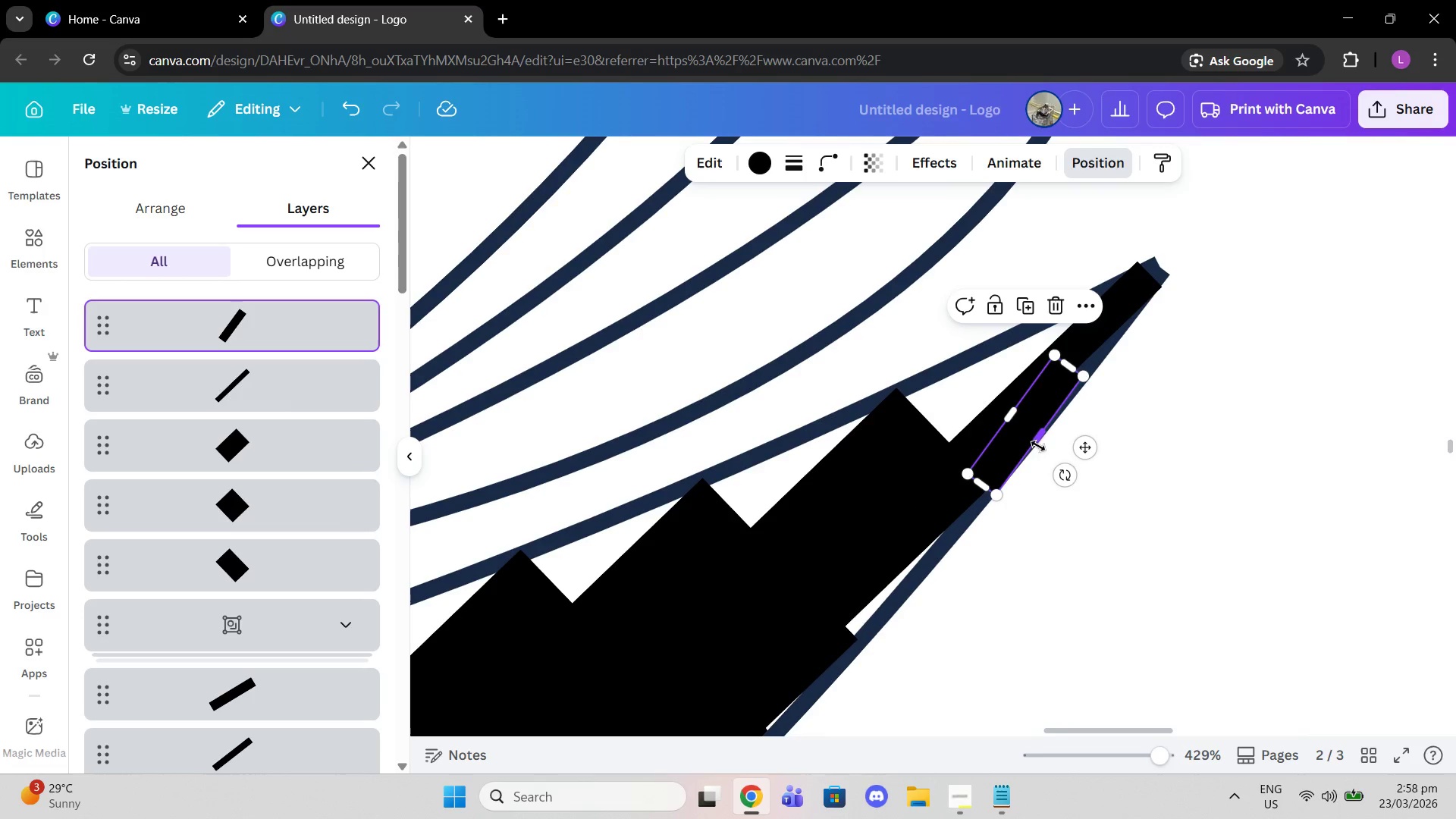 
left_click_drag(start_coordinate=[1037, 444], to_coordinate=[1031, 439])
 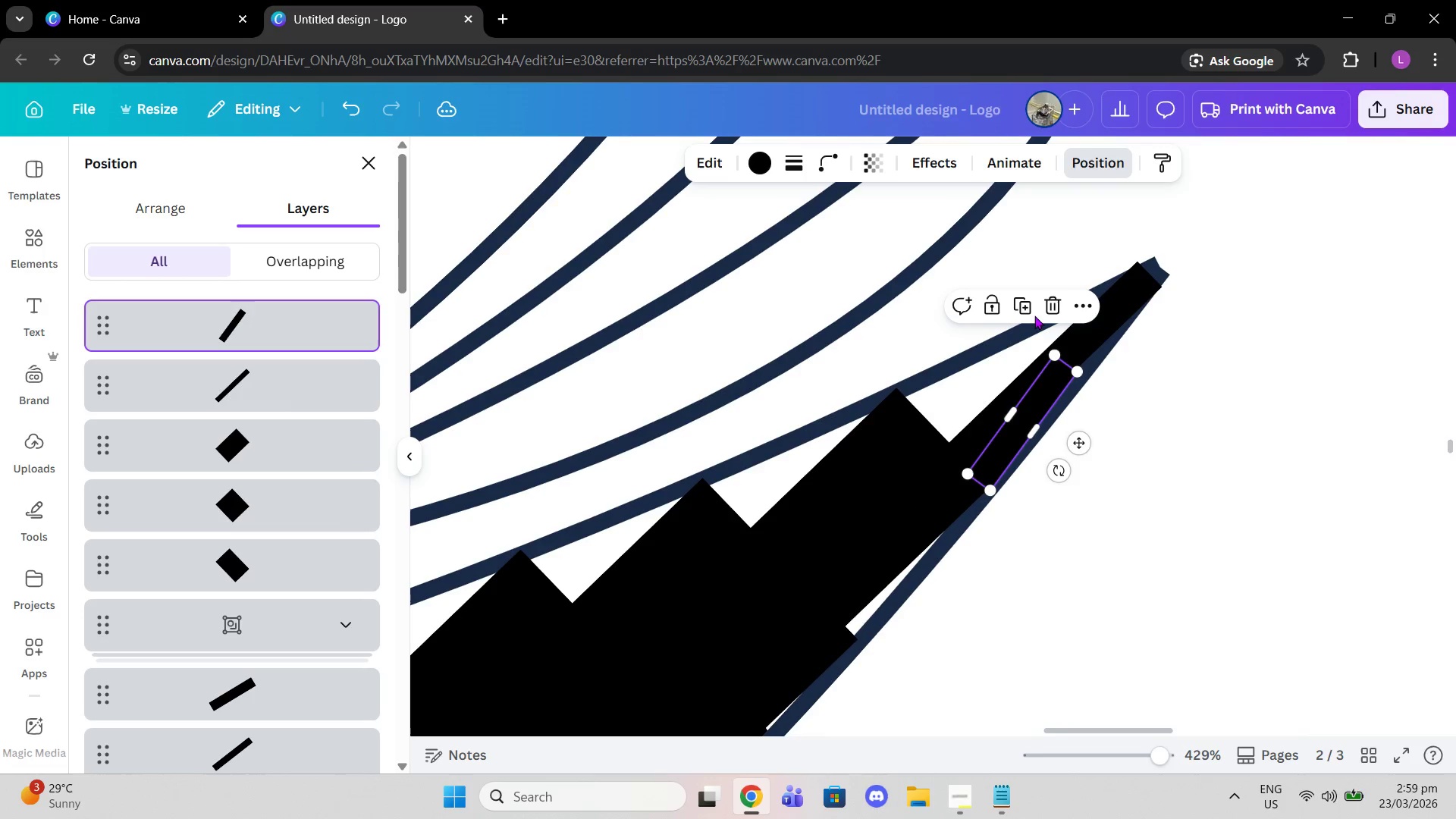 
left_click([1034, 311])
 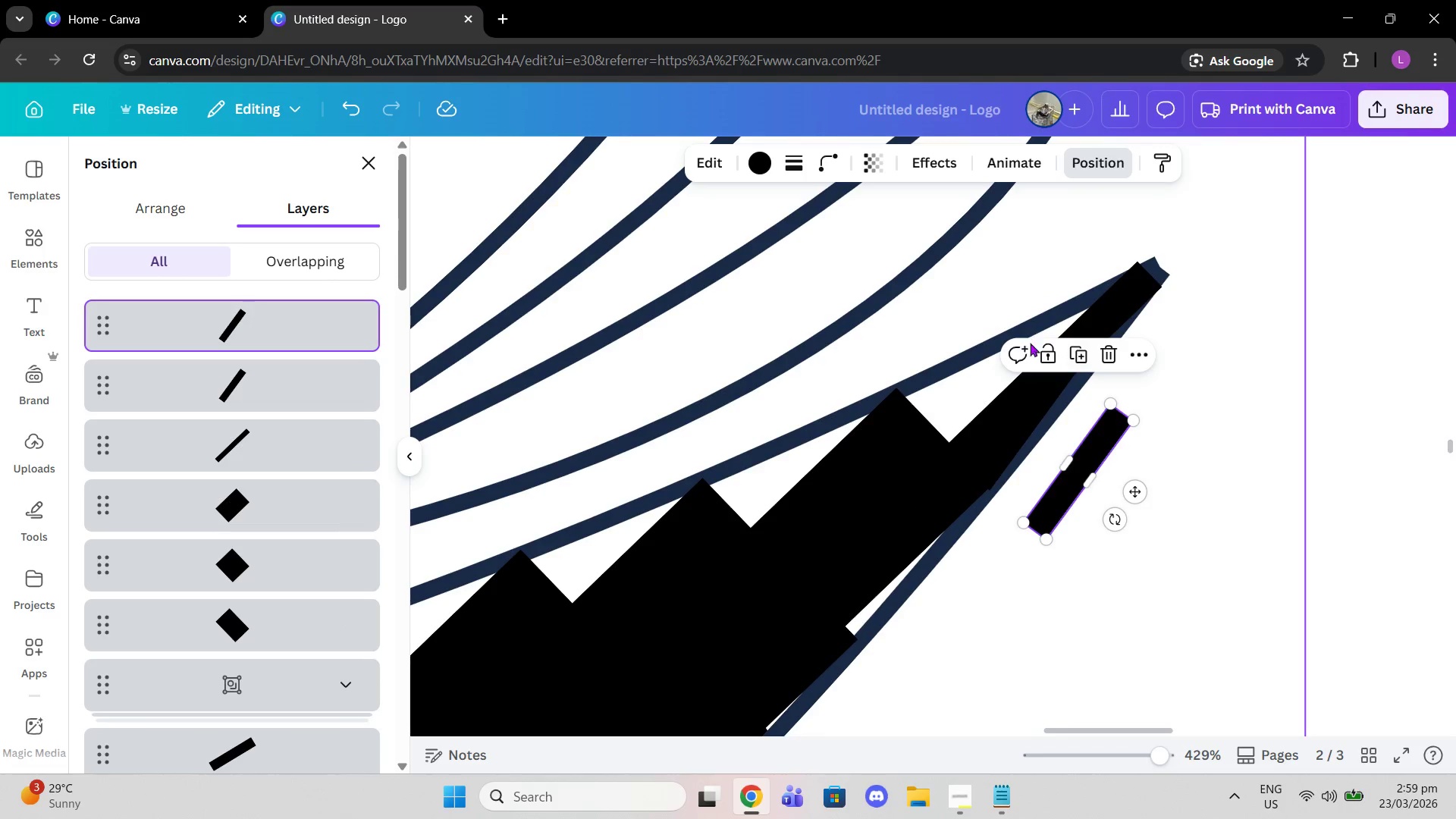 
scroll: coordinate [1059, 409], scroll_direction: down, amount: 1.0
 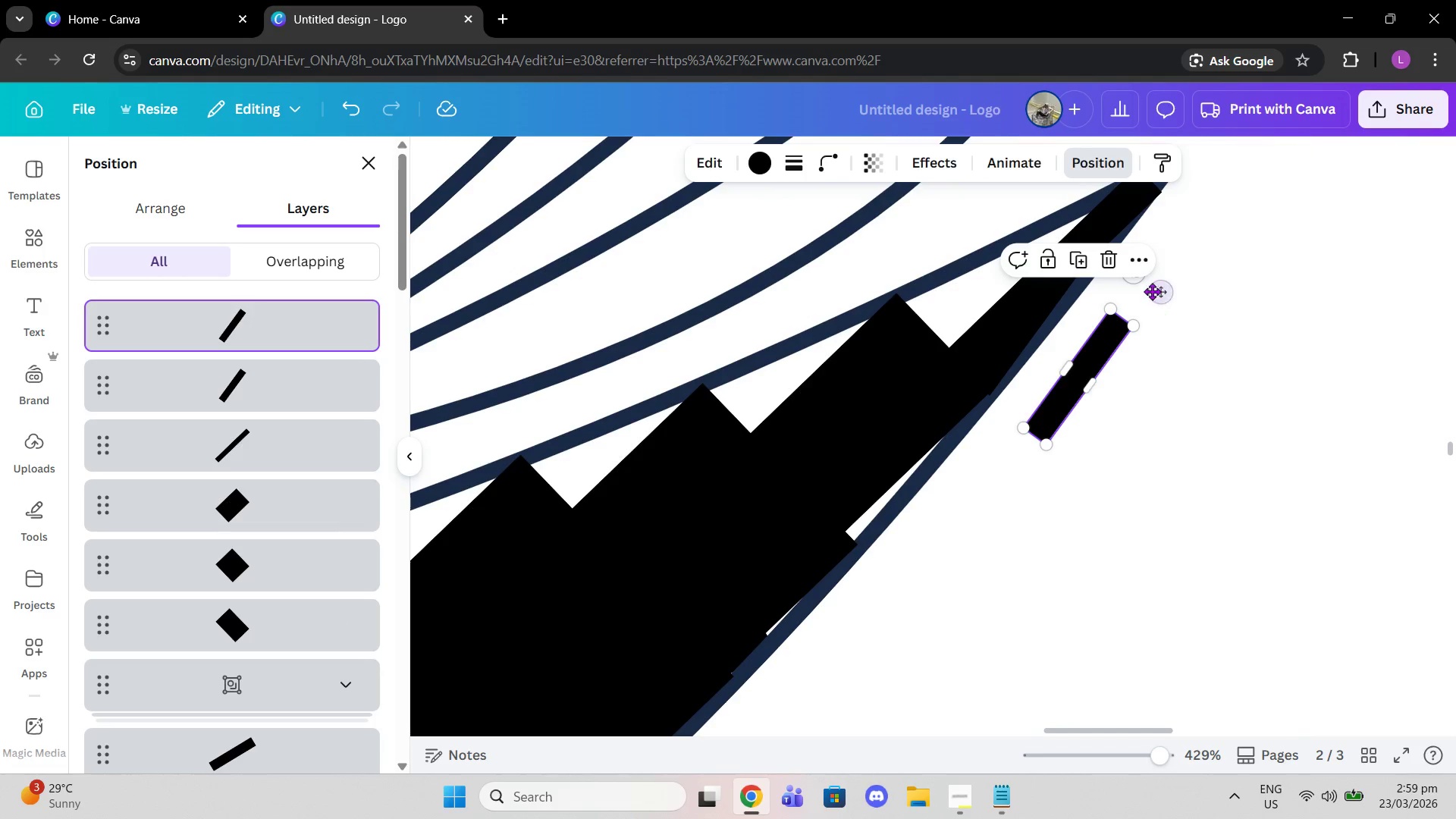 
left_click_drag(start_coordinate=[1156, 291], to_coordinate=[978, 399])
 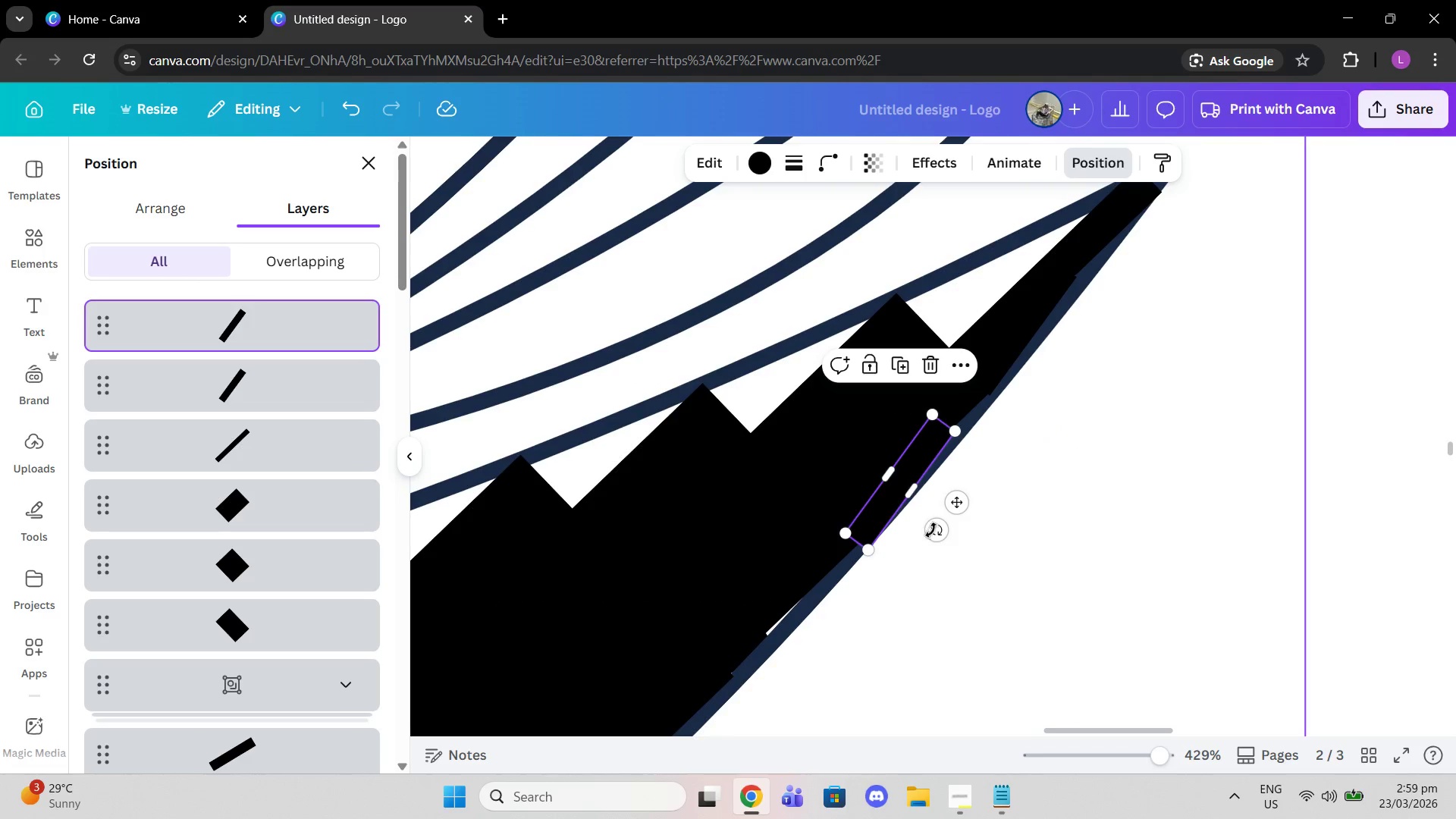 
left_click_drag(start_coordinate=[940, 526], to_coordinate=[936, 527])
 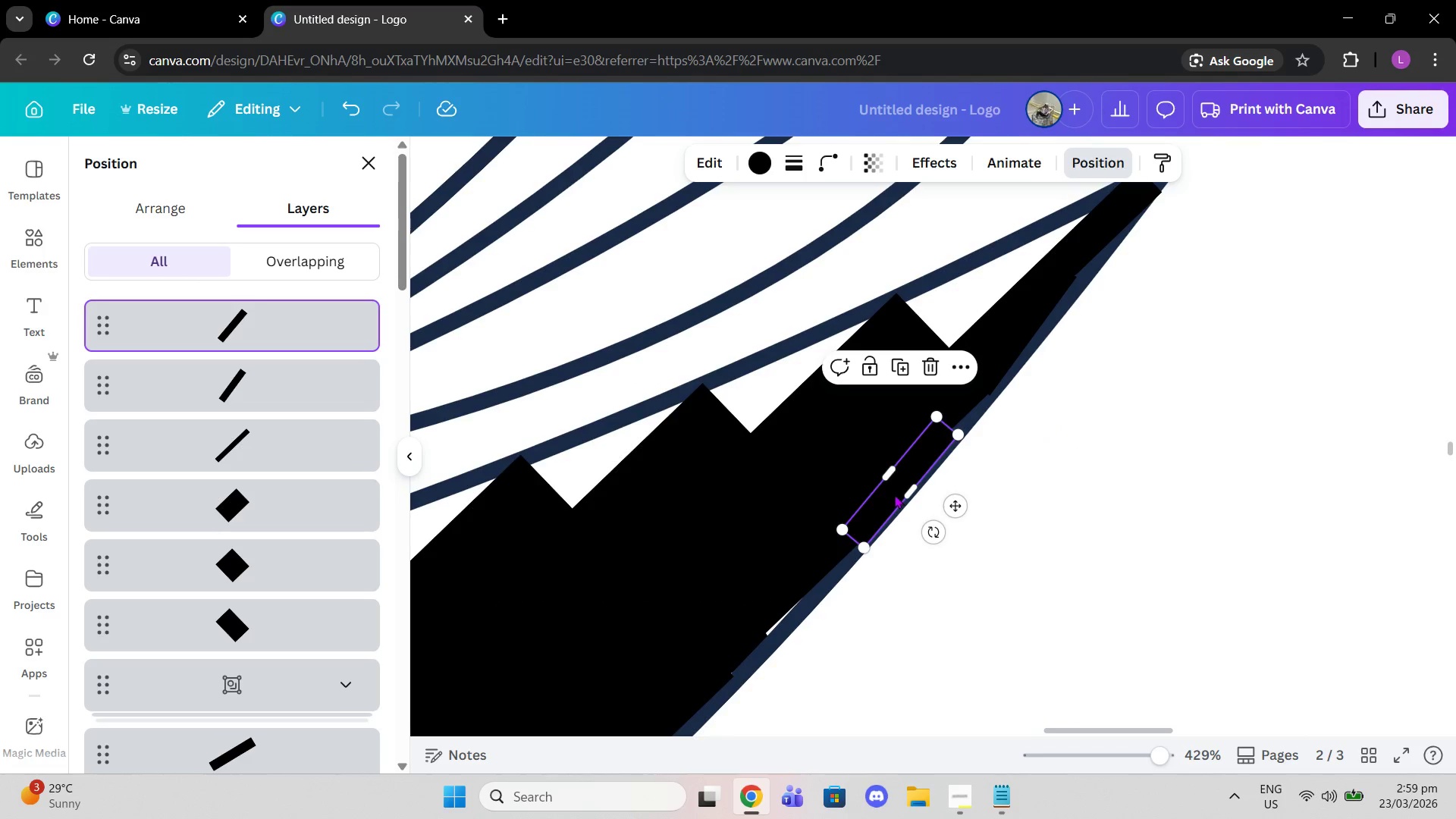 
left_click_drag(start_coordinate=[893, 494], to_coordinate=[887, 491])
 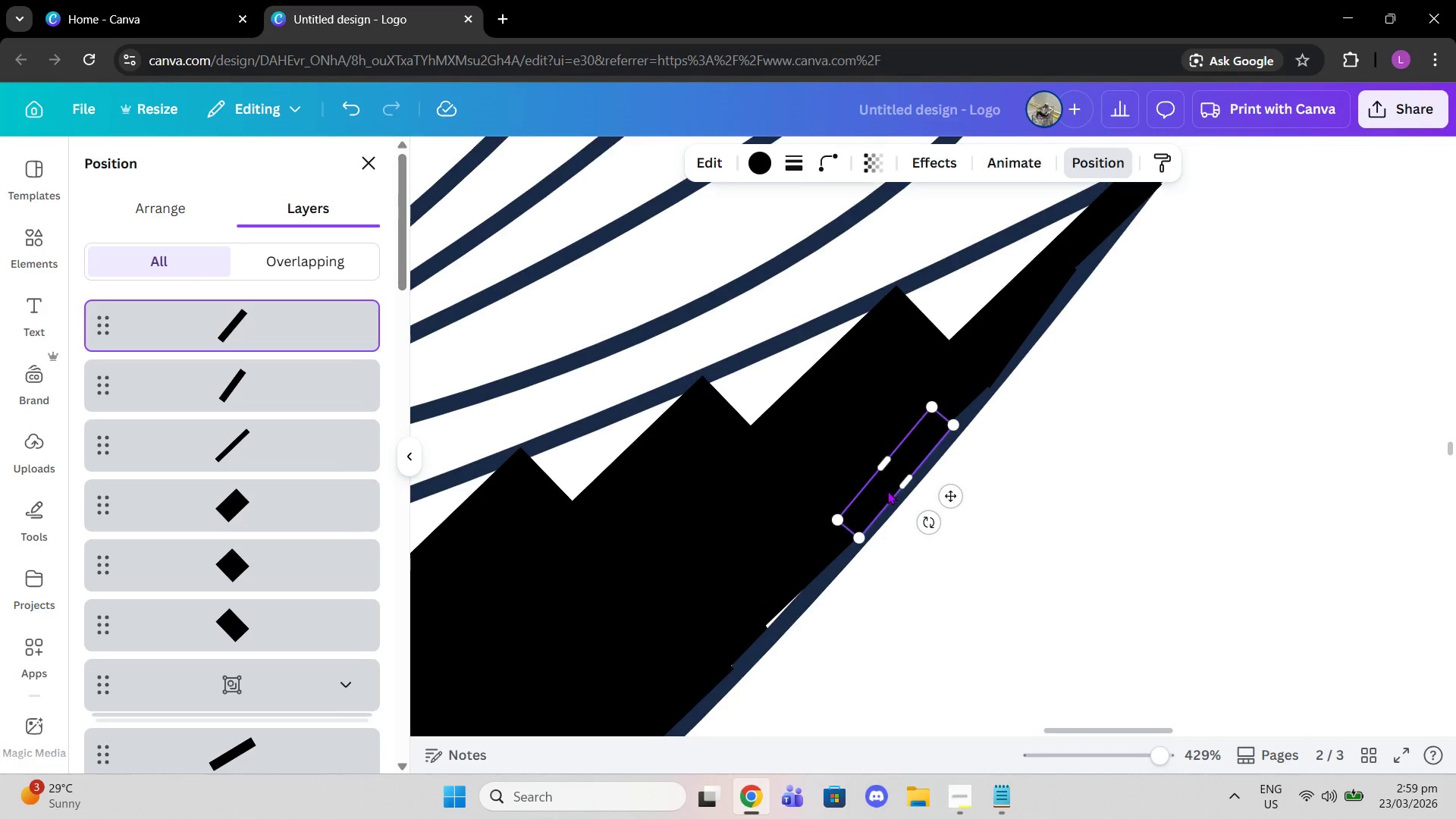 
scroll: coordinate [887, 491], scroll_direction: down, amount: 2.0
 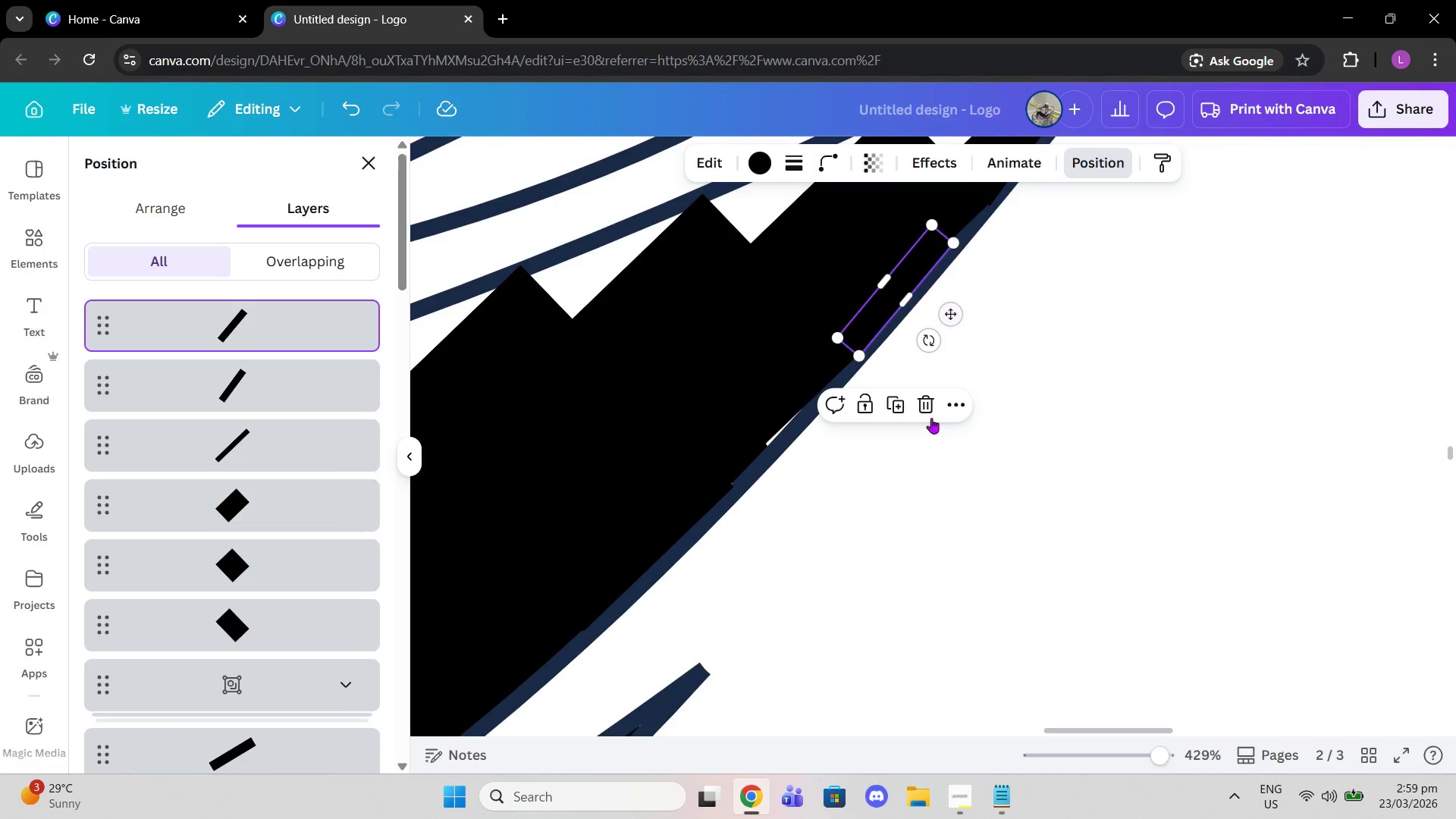 
left_click([891, 410])
 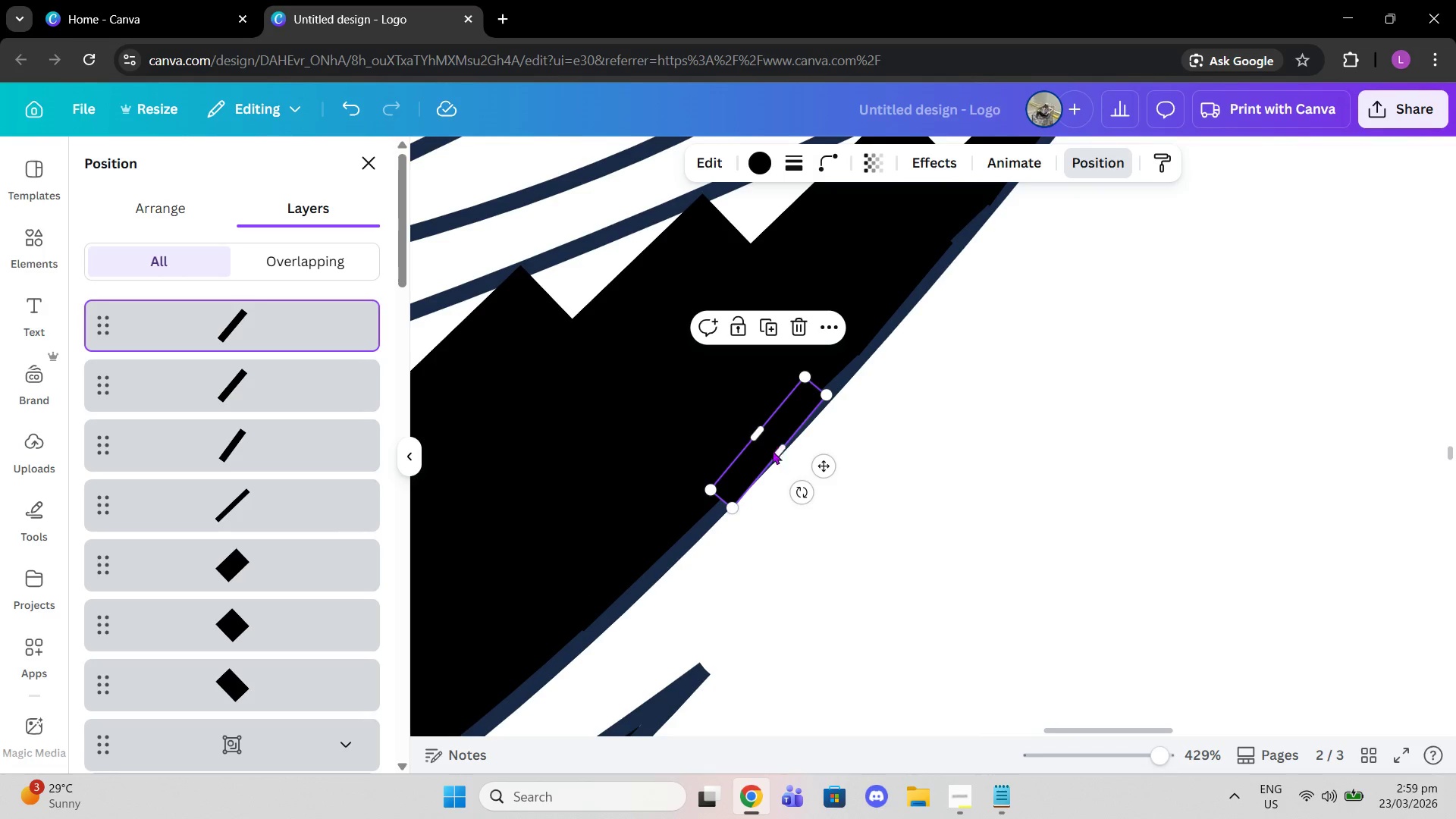 
left_click_drag(start_coordinate=[774, 451], to_coordinate=[766, 444])
 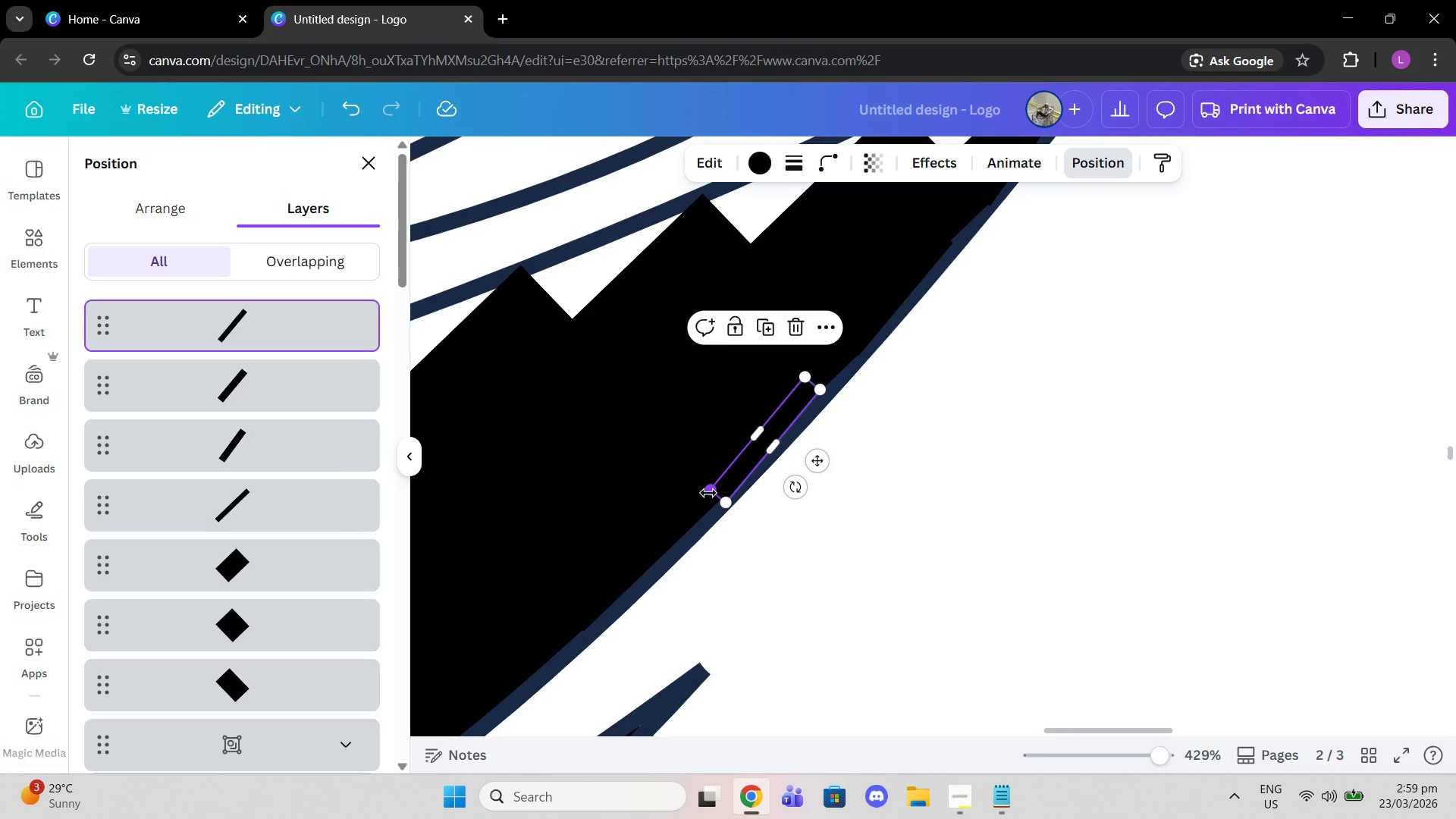 
left_click_drag(start_coordinate=[708, 493], to_coordinate=[677, 490])
 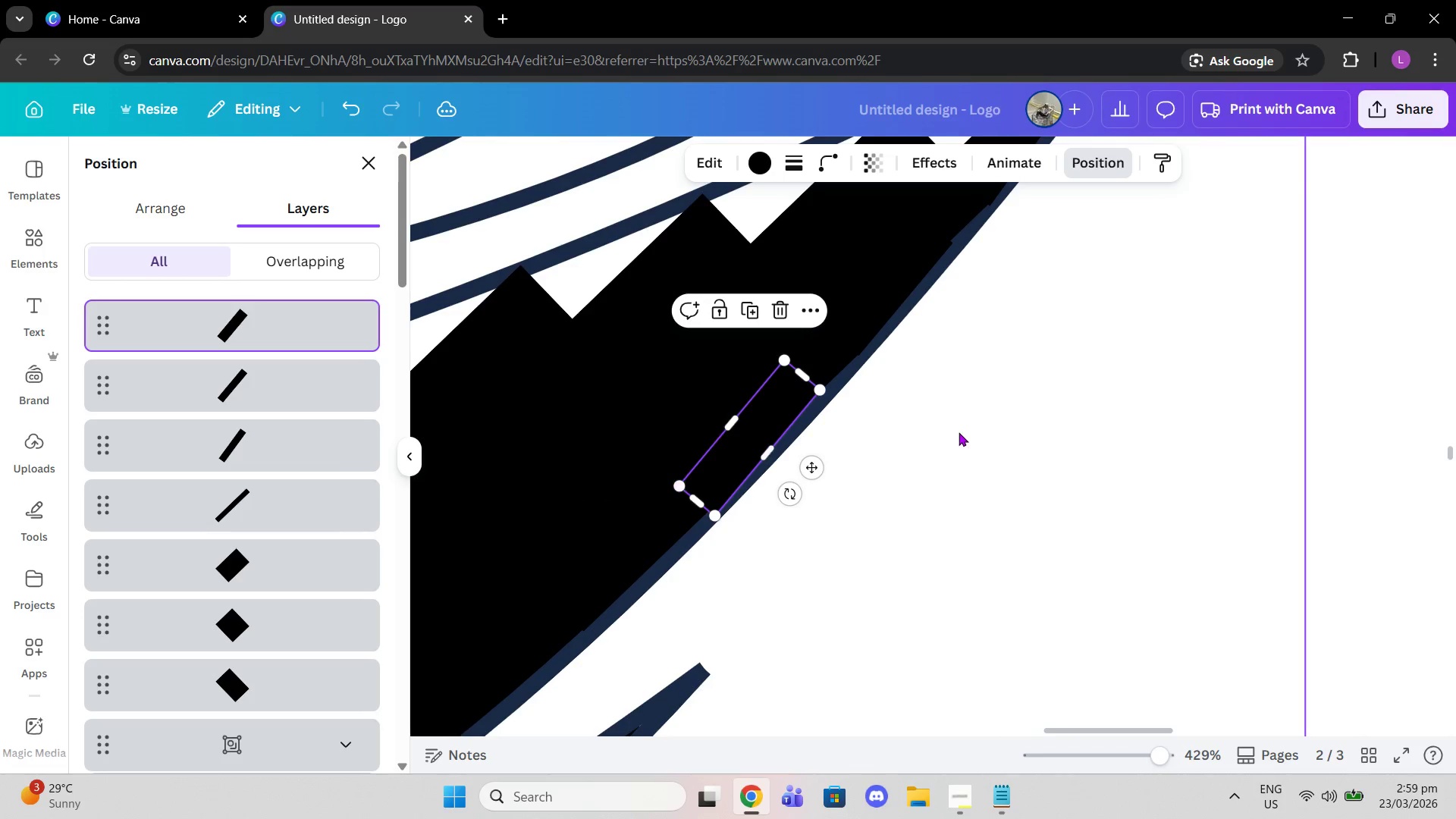 
left_click([959, 432])
 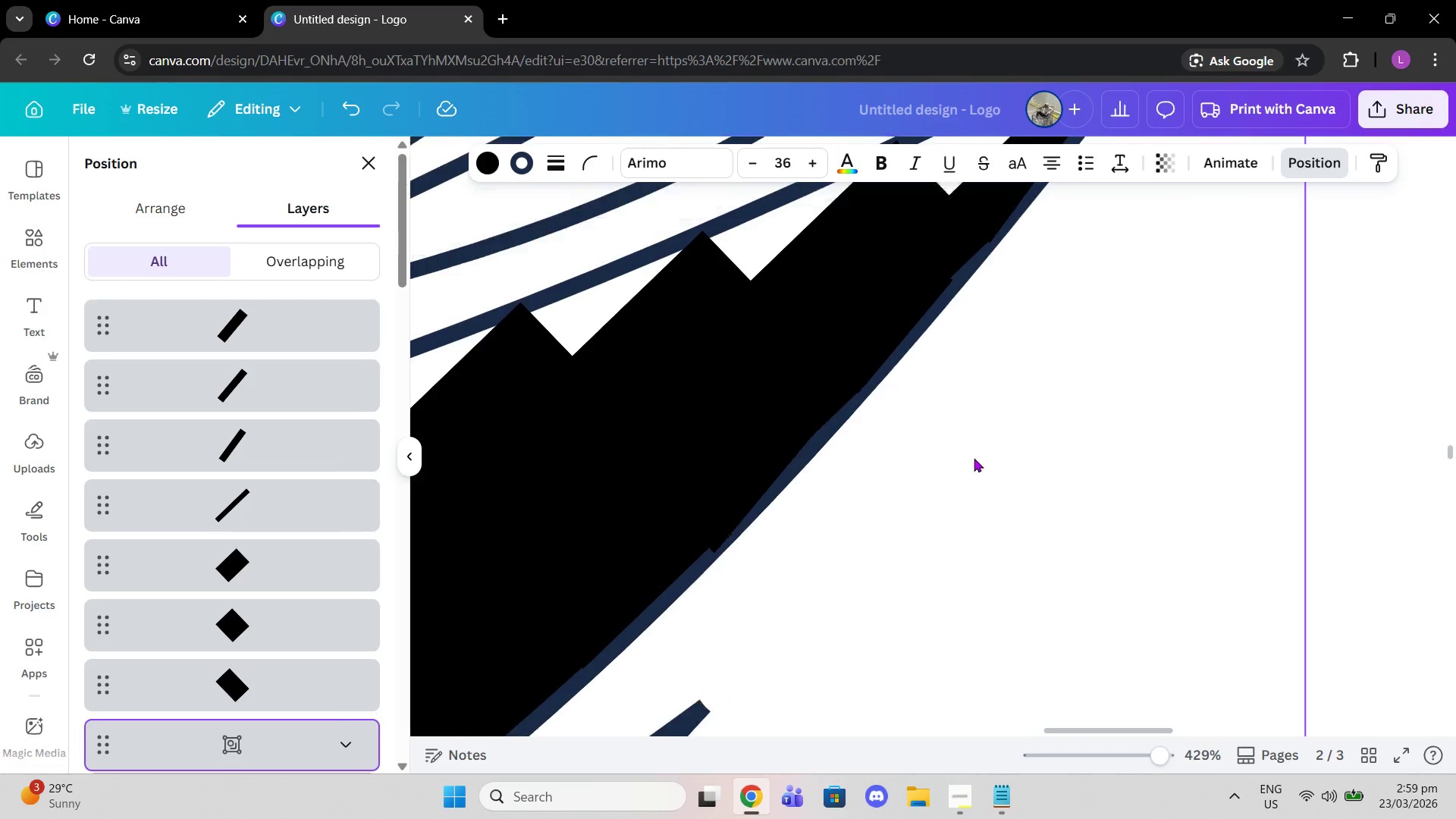 
scroll: coordinate [974, 458], scroll_direction: up, amount: 3.0
 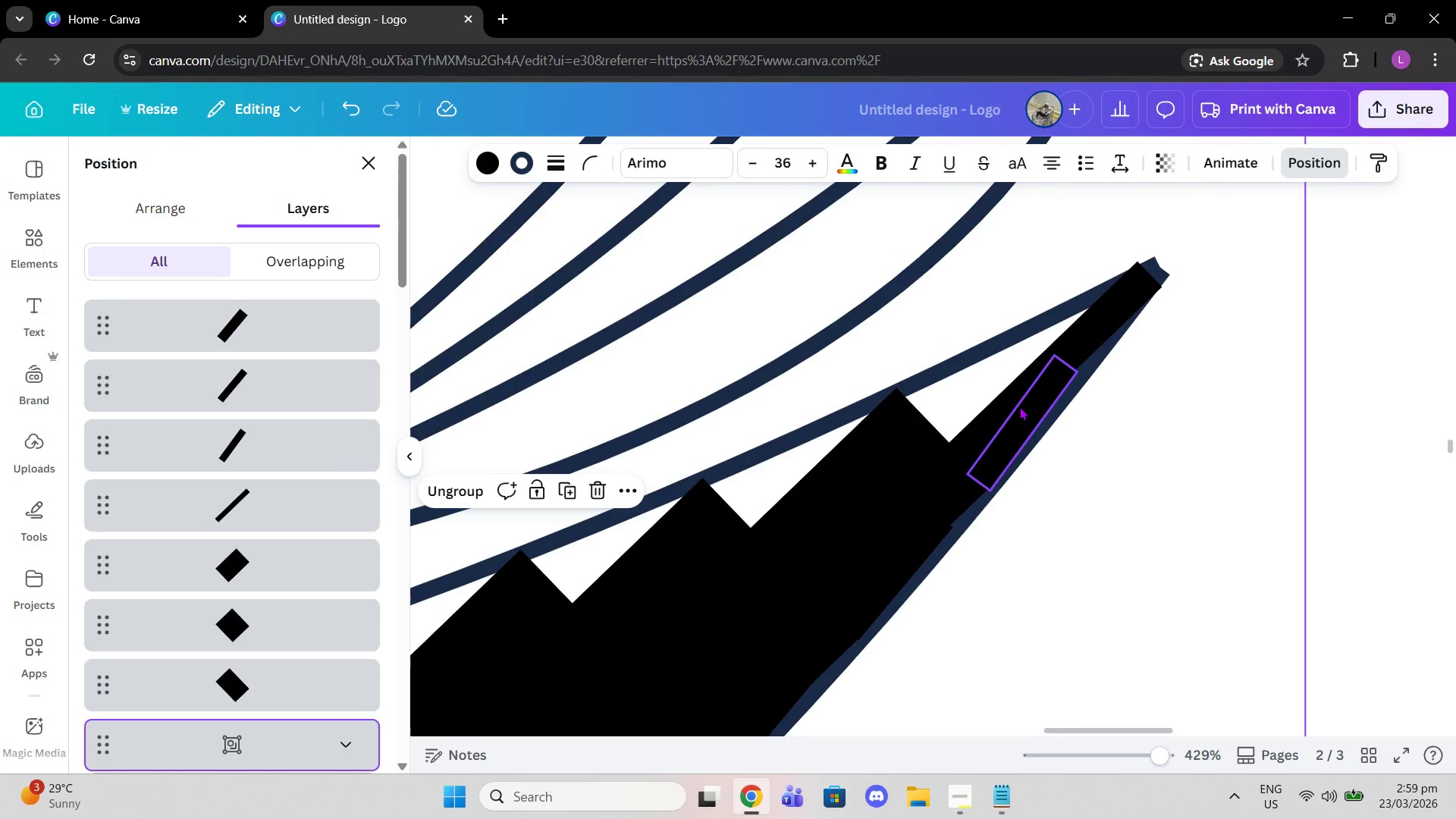 
left_click([1019, 406])
 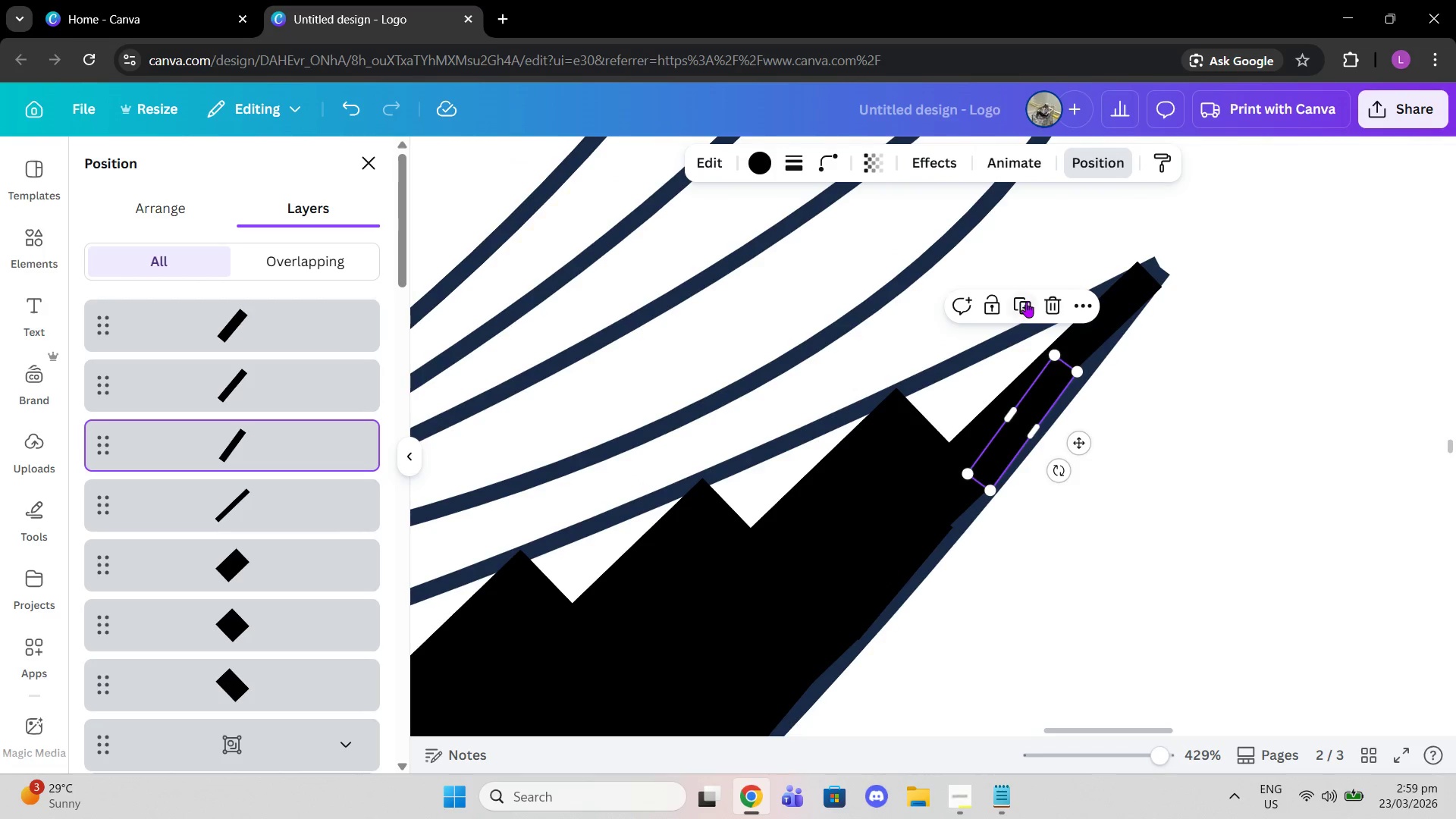 
left_click([1020, 303])
 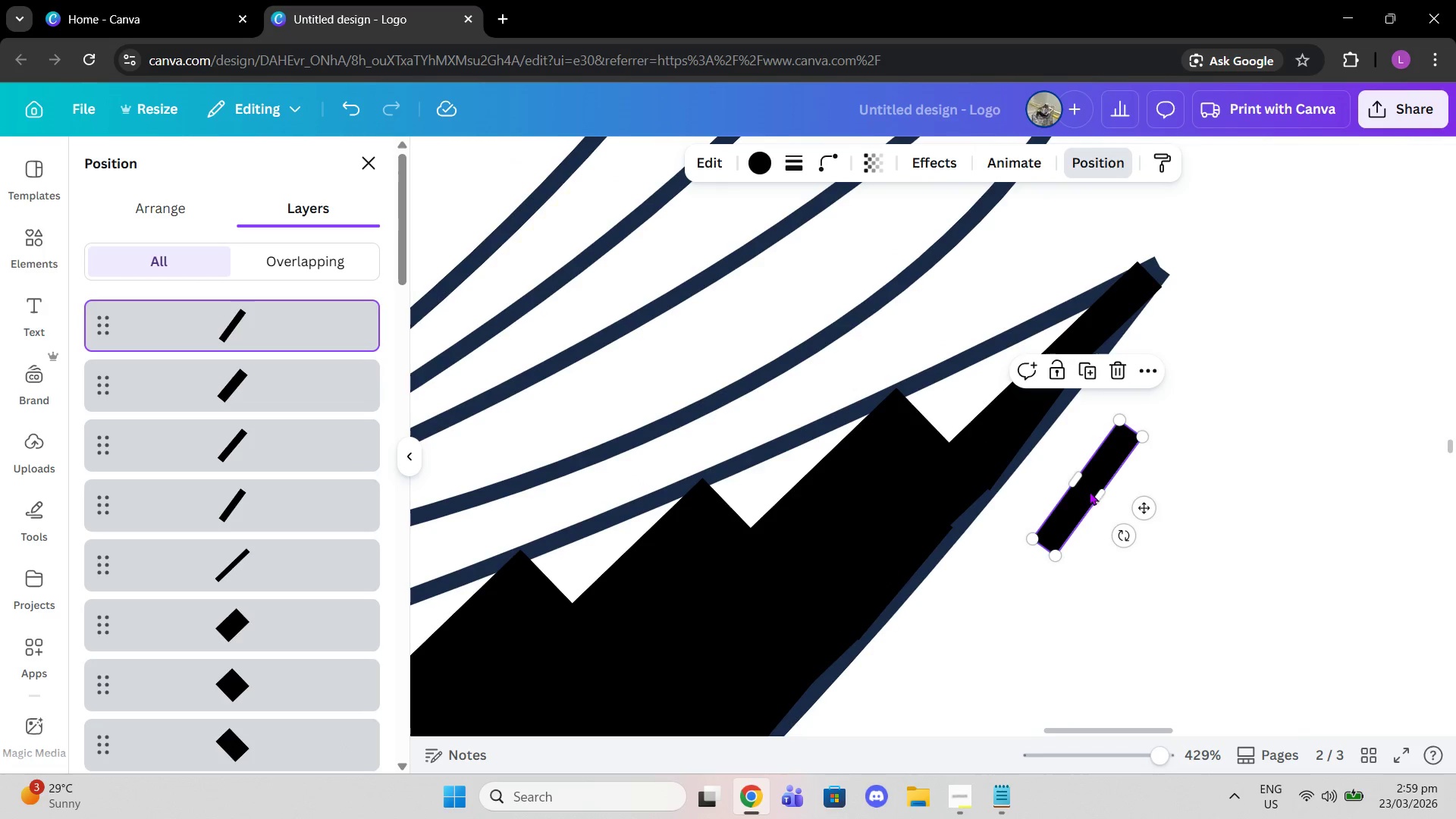 
left_click_drag(start_coordinate=[1085, 491], to_coordinate=[1049, 369])
 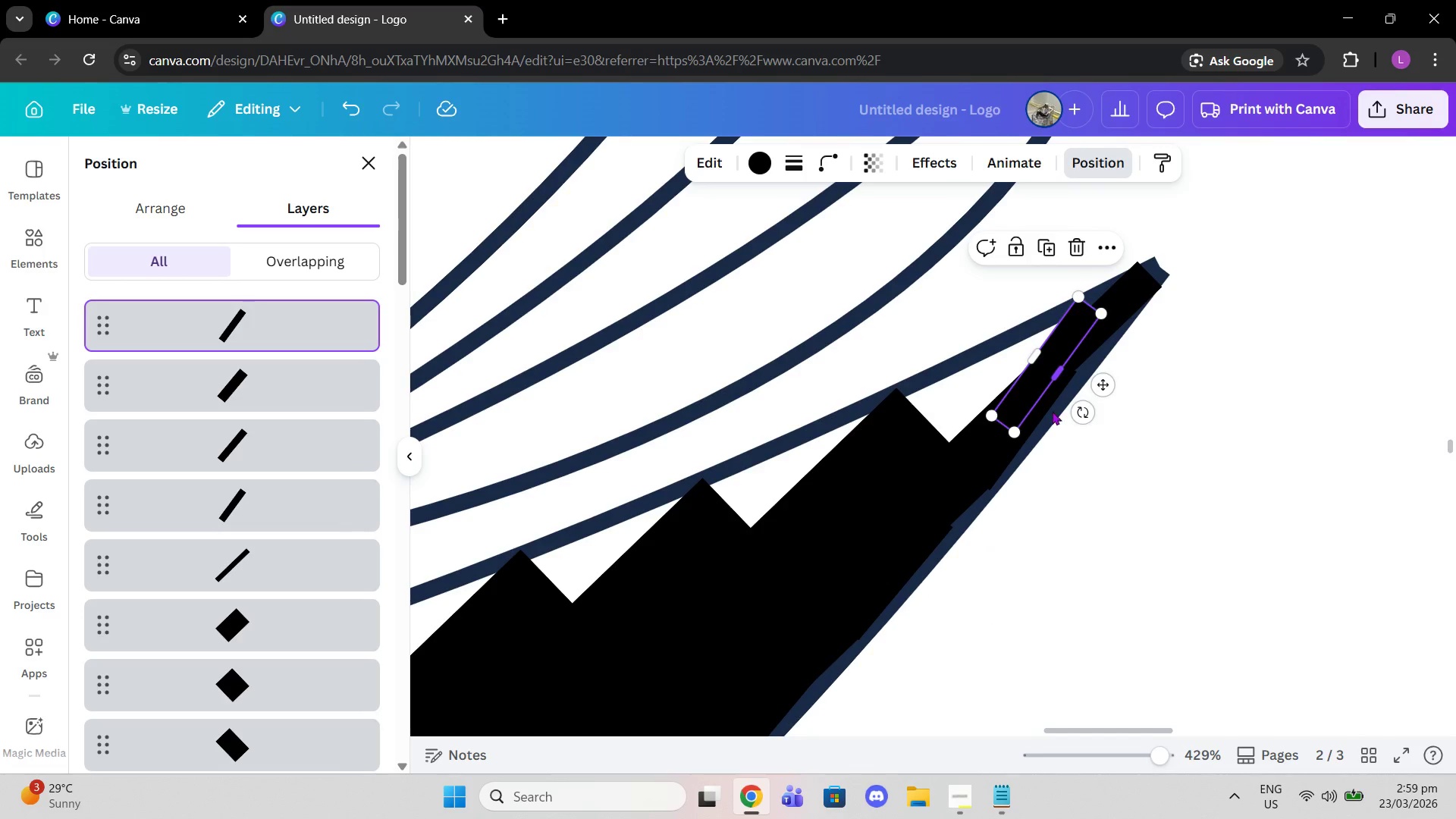 
left_click_drag(start_coordinate=[1081, 413], to_coordinate=[1063, 406])
 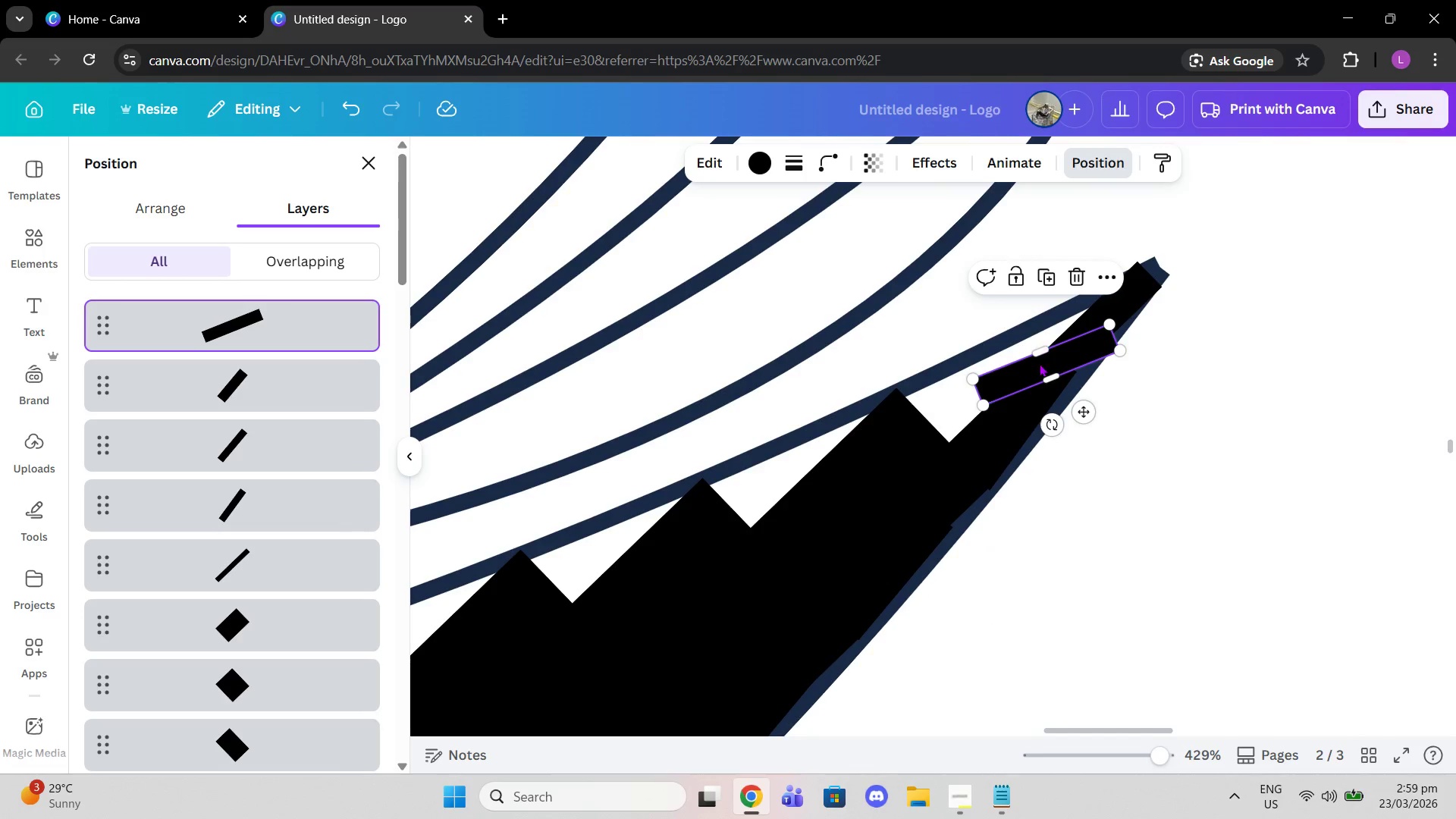 
left_click_drag(start_coordinate=[1041, 365], to_coordinate=[1028, 348])
 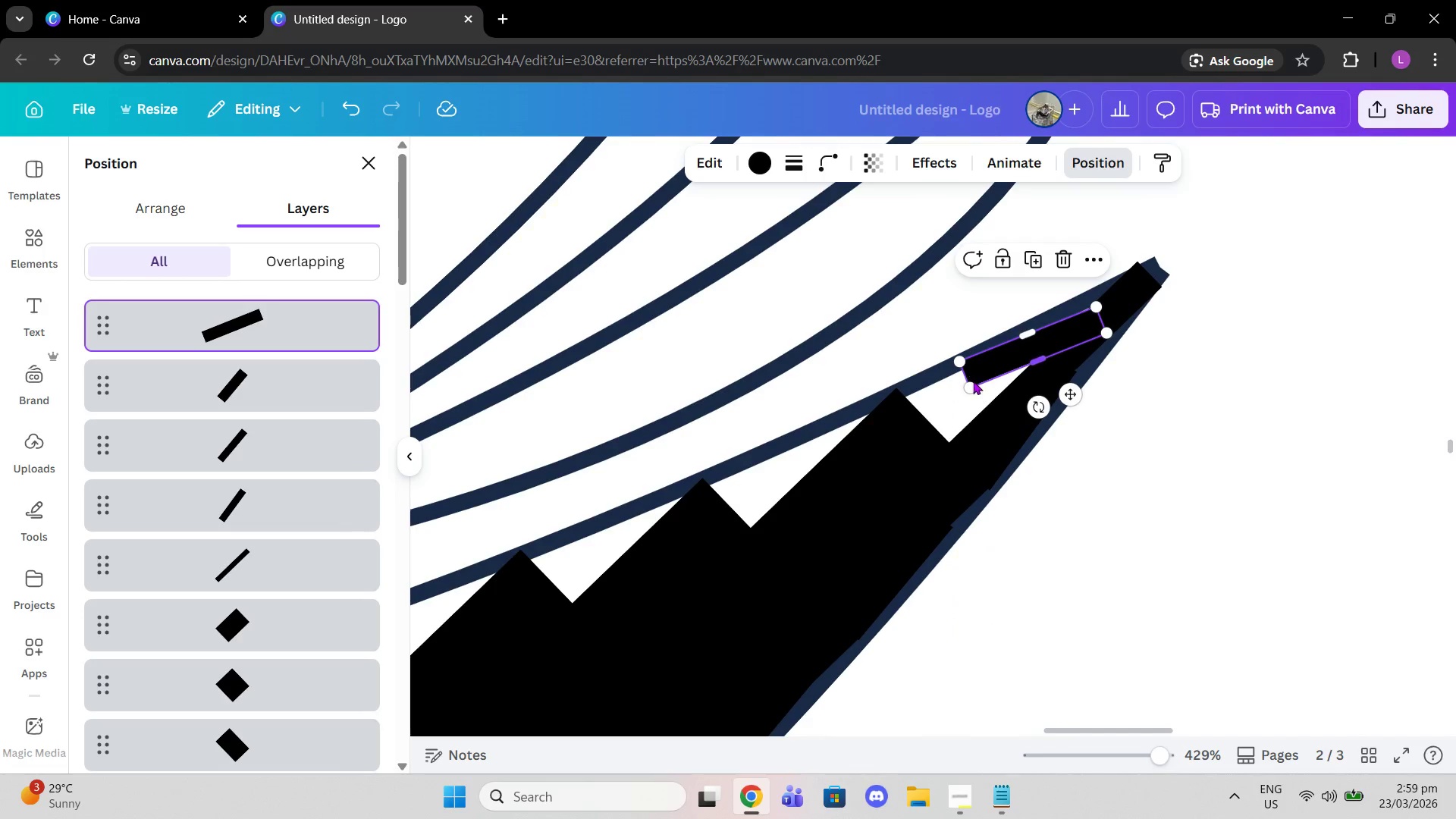 
left_click_drag(start_coordinate=[973, 381], to_coordinate=[901, 462])
 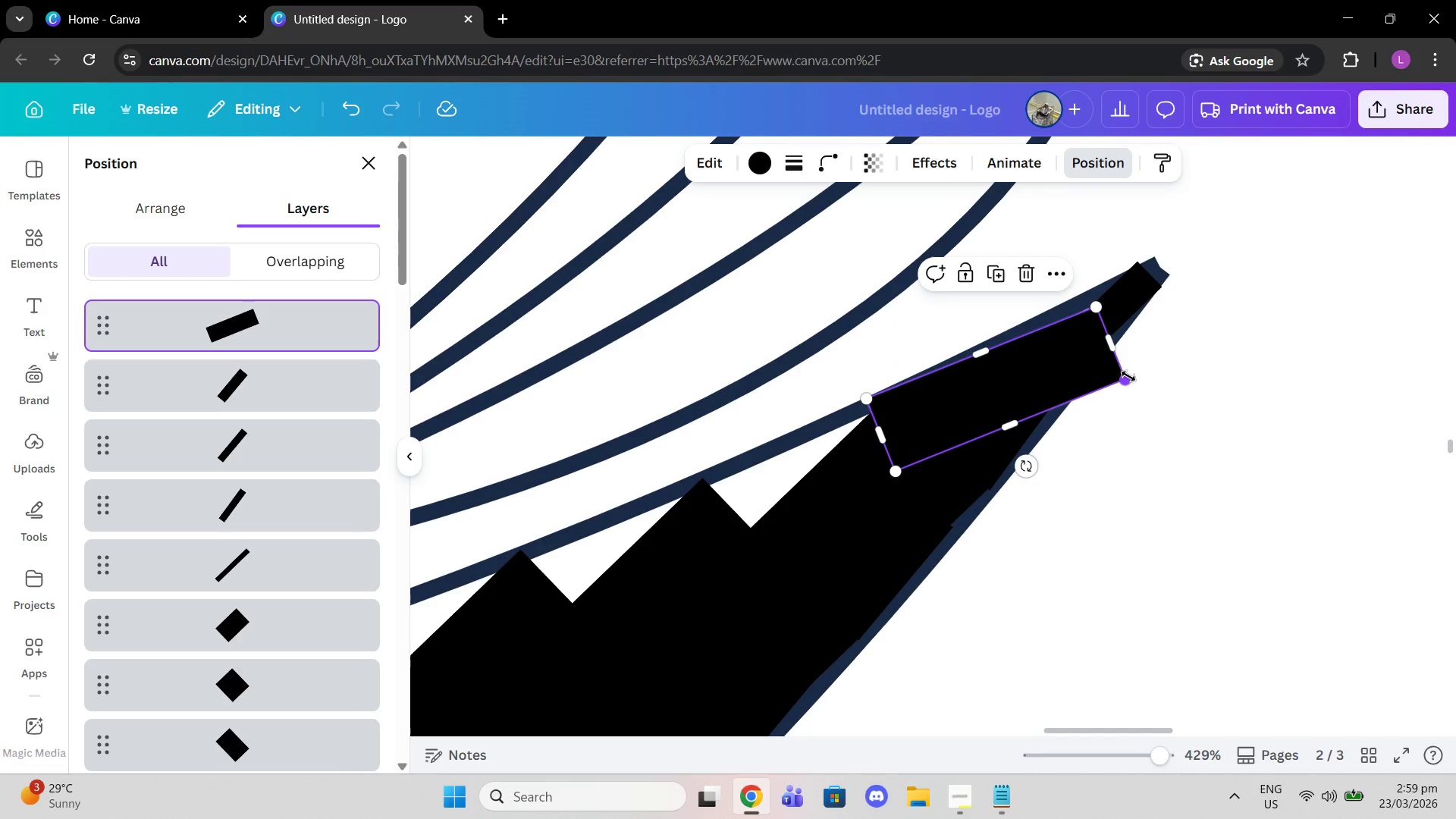 
left_click_drag(start_coordinate=[1128, 376], to_coordinate=[1107, 314])
 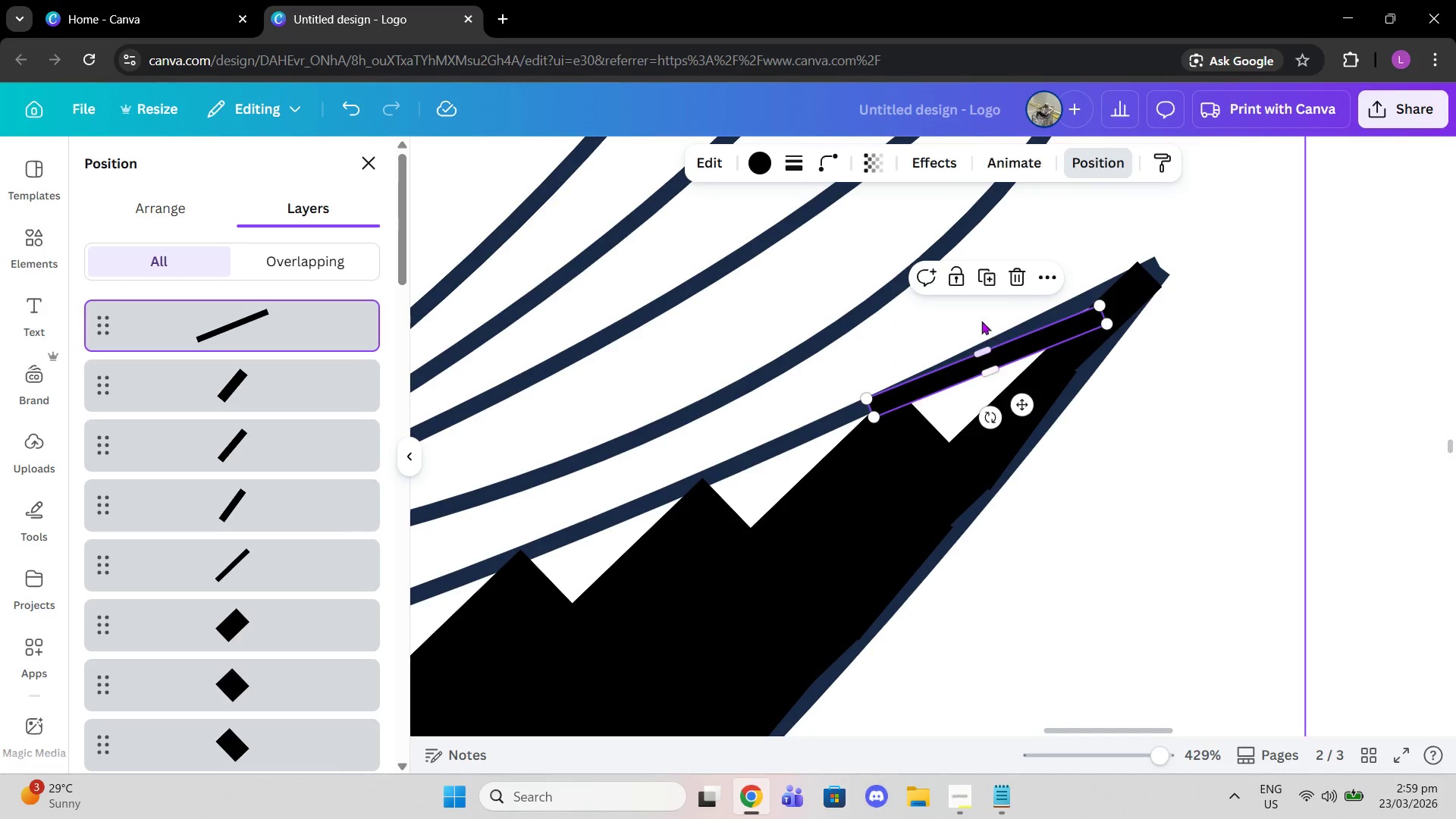 
left_click([987, 278])
 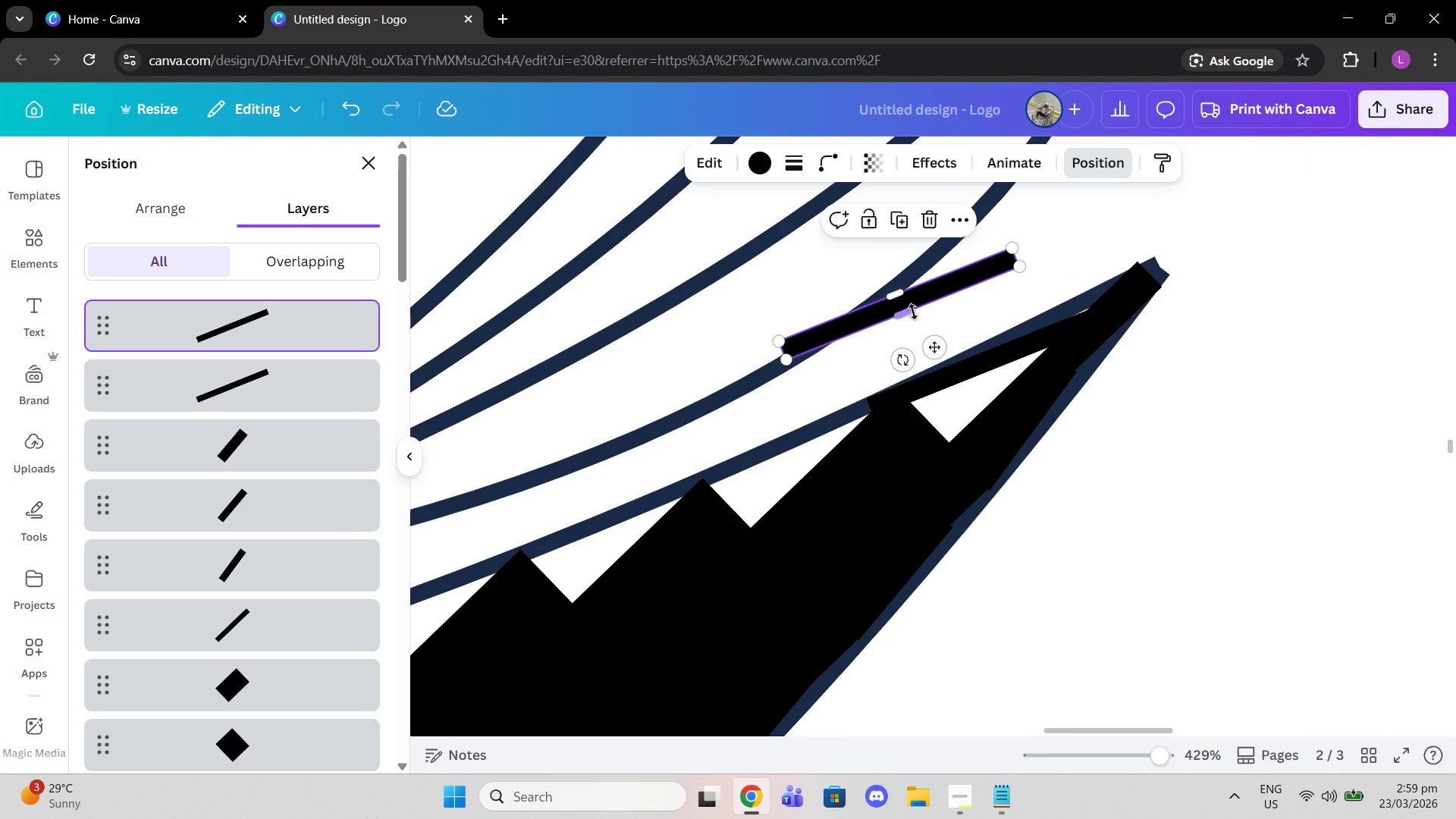 
left_click_drag(start_coordinate=[913, 312], to_coordinate=[1015, 424])
 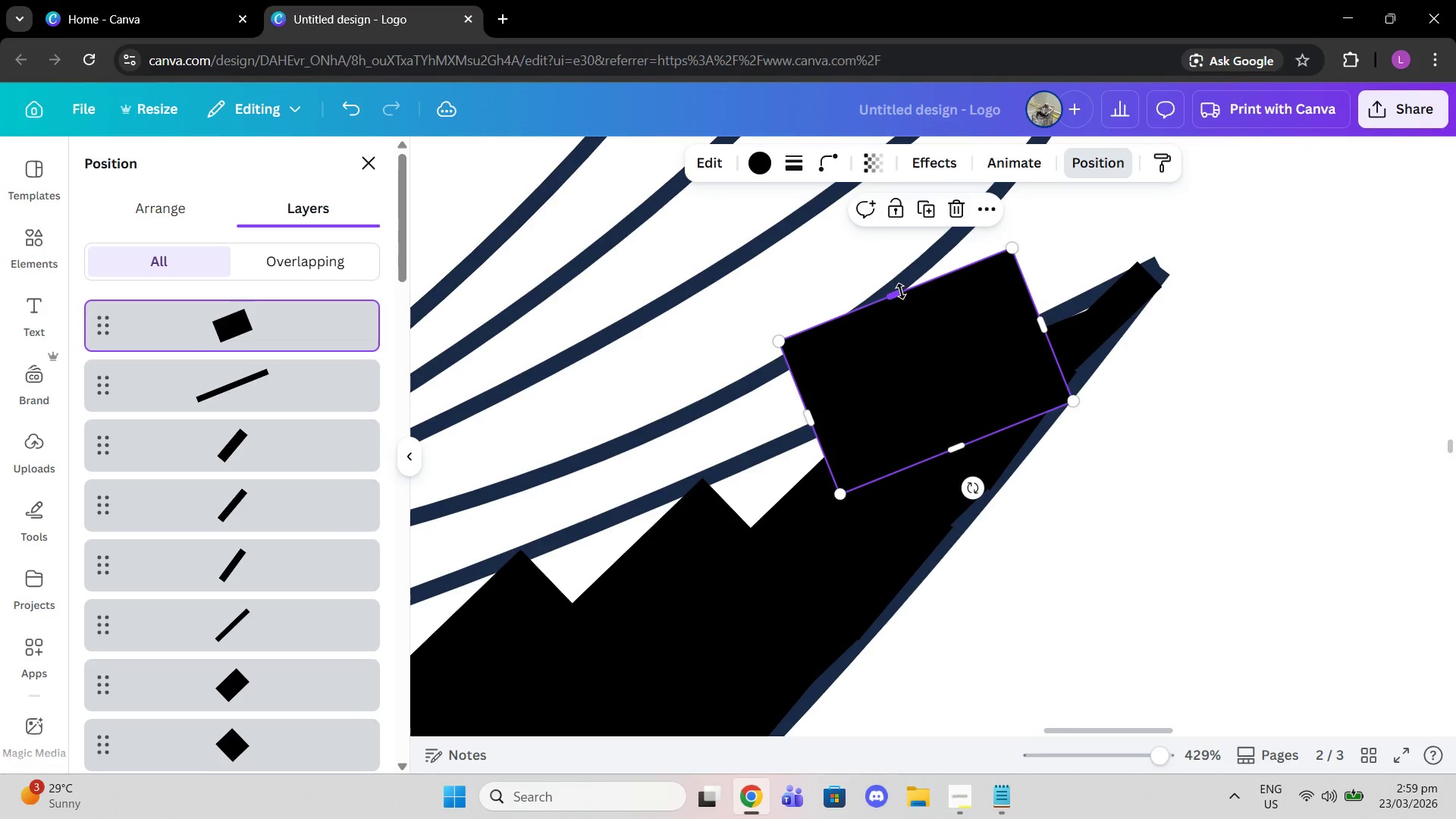 
left_click_drag(start_coordinate=[901, 291], to_coordinate=[981, 366])
 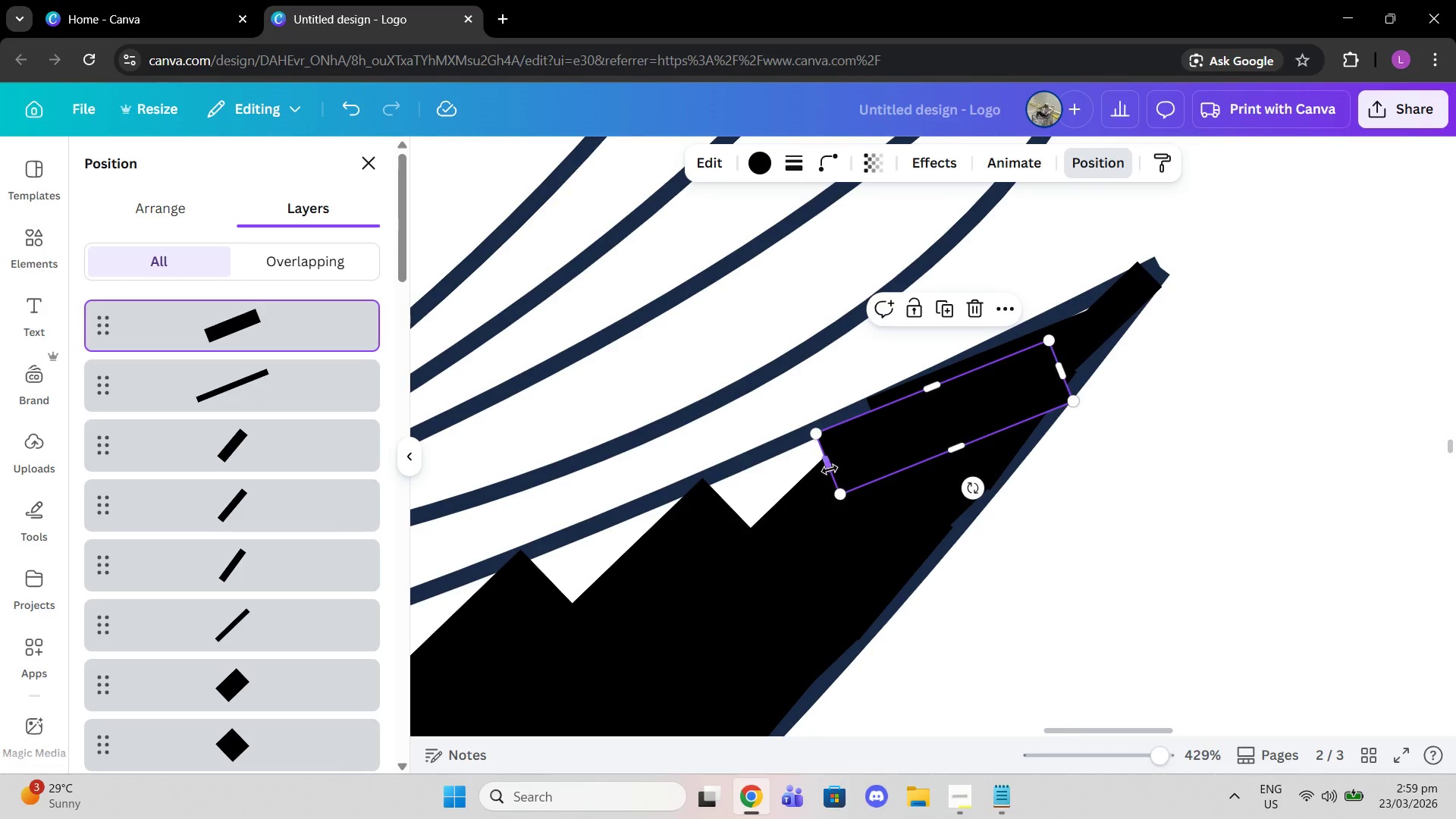 
left_click_drag(start_coordinate=[830, 469], to_coordinate=[764, 510])
 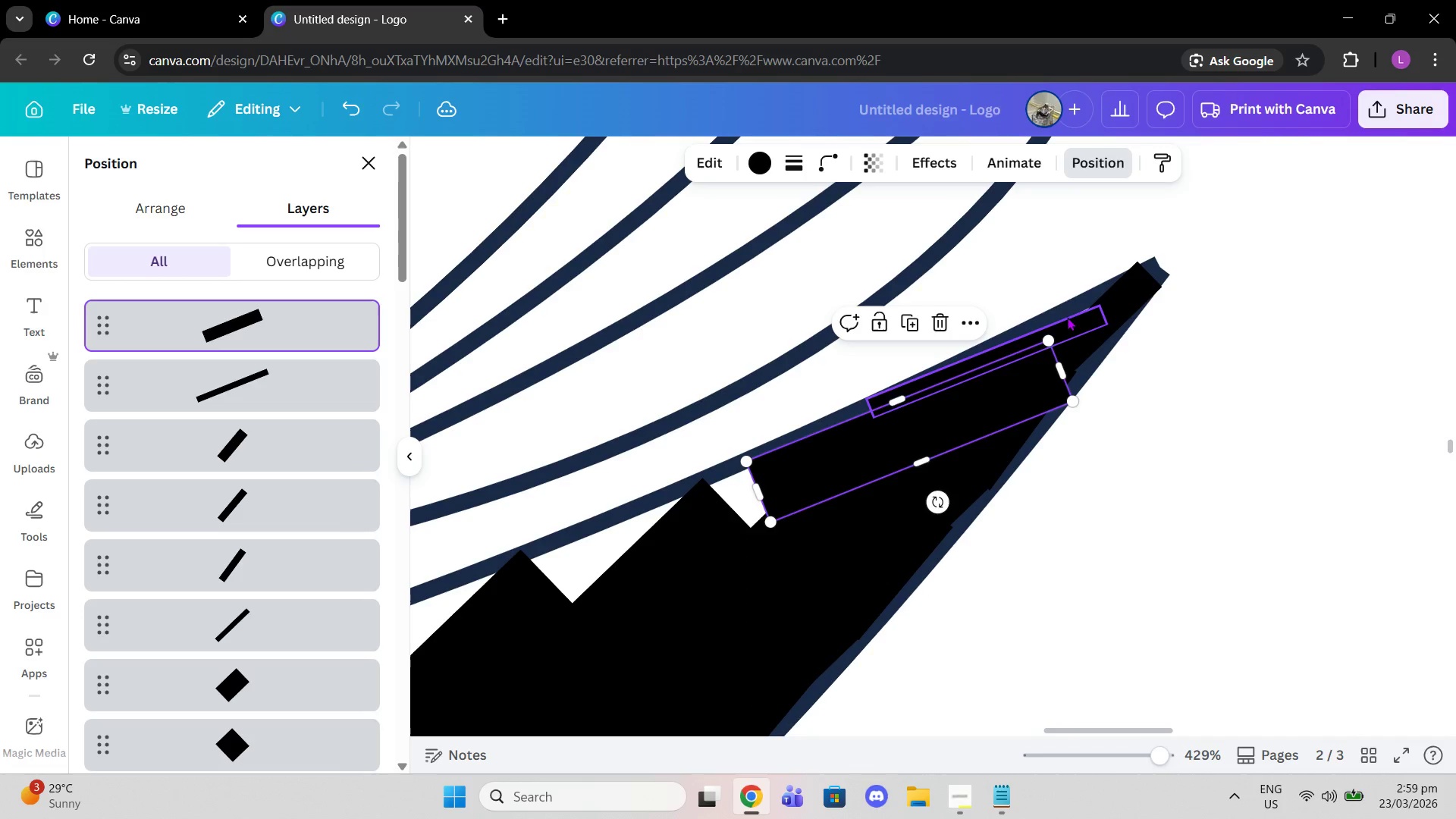 
left_click([1068, 317])
 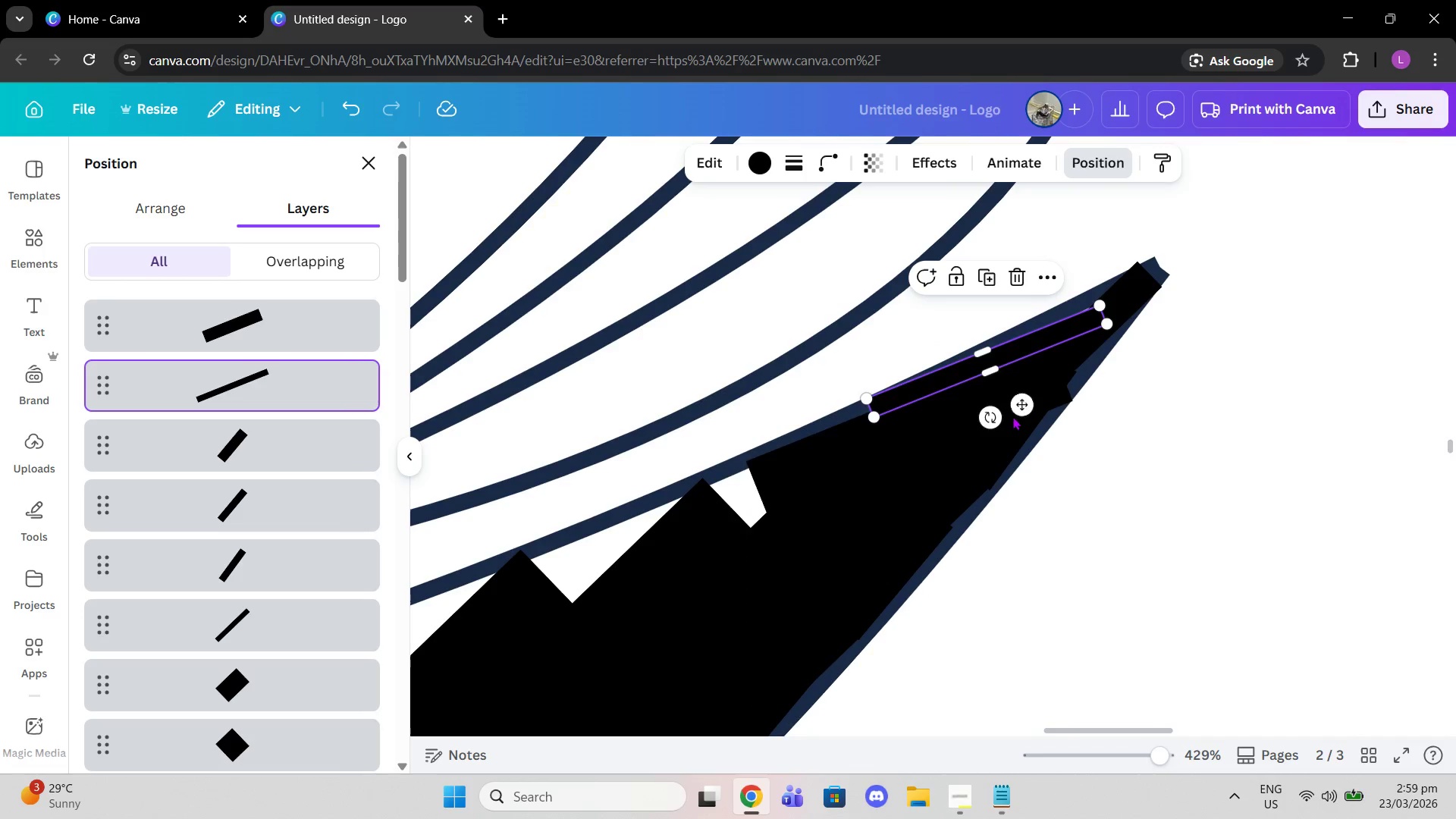 
left_click_drag(start_coordinate=[993, 421], to_coordinate=[997, 423])
 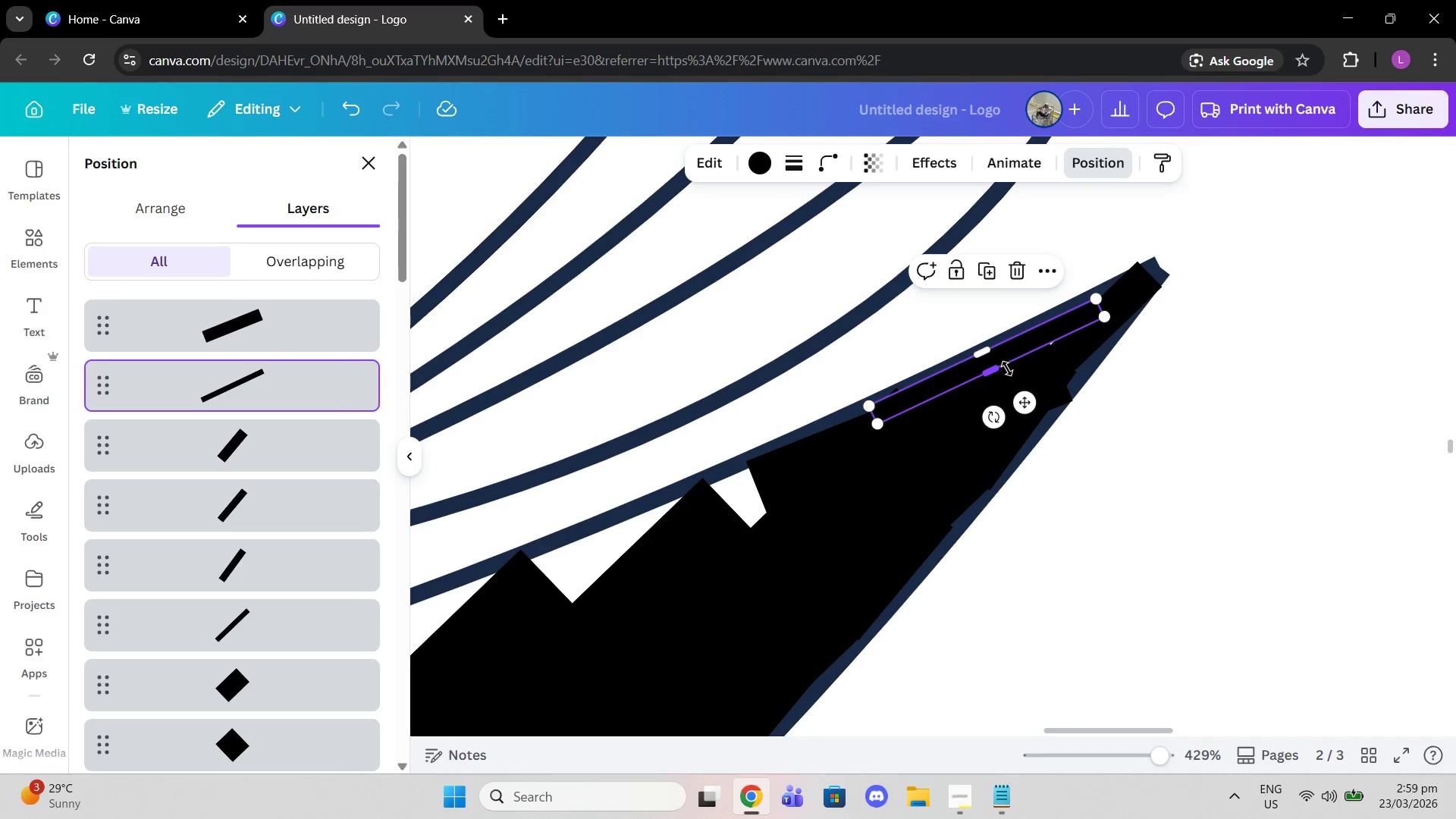 
left_click_drag(start_coordinate=[1007, 369], to_coordinate=[1010, 375])
 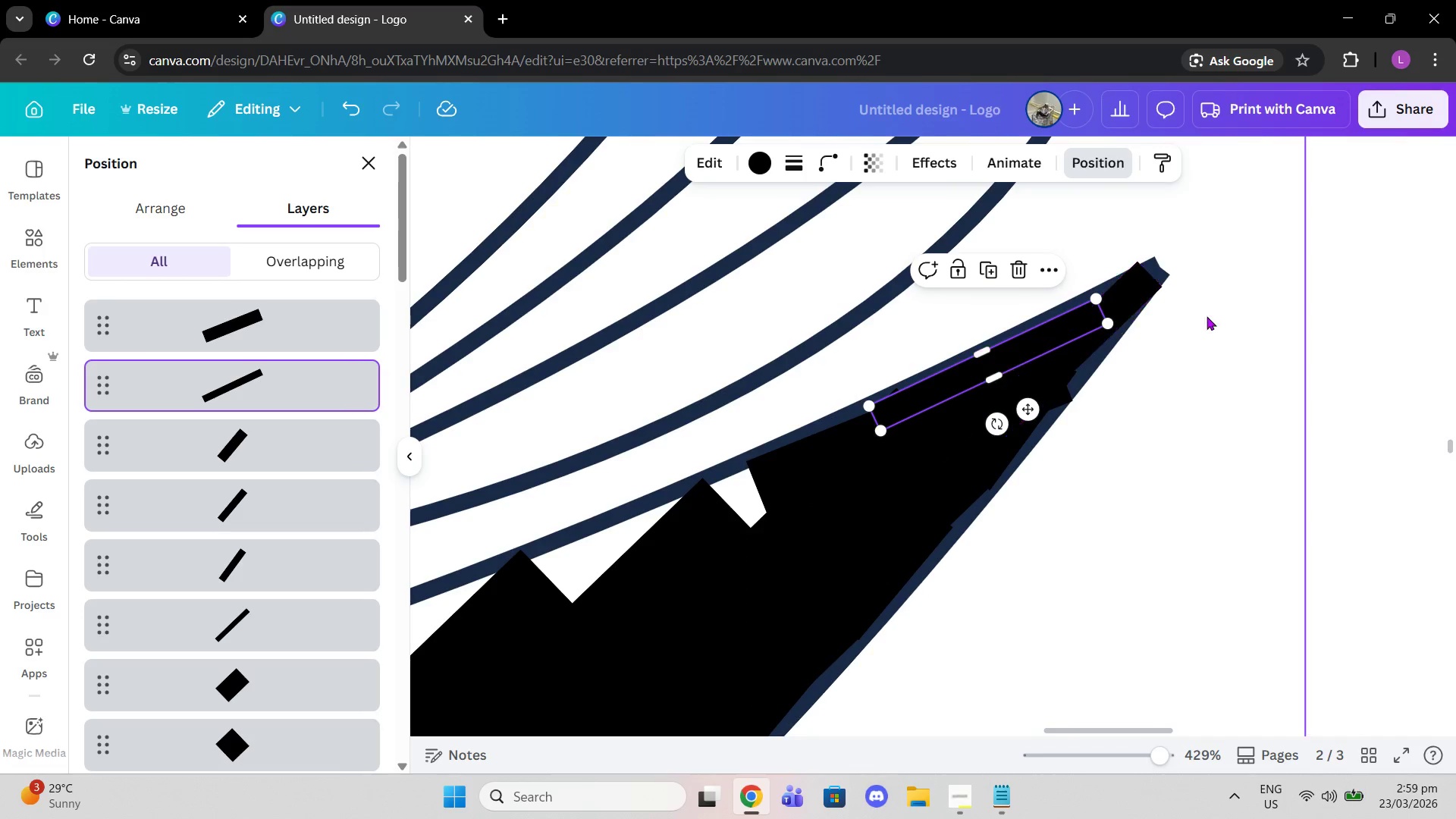 
left_click([1207, 316])
 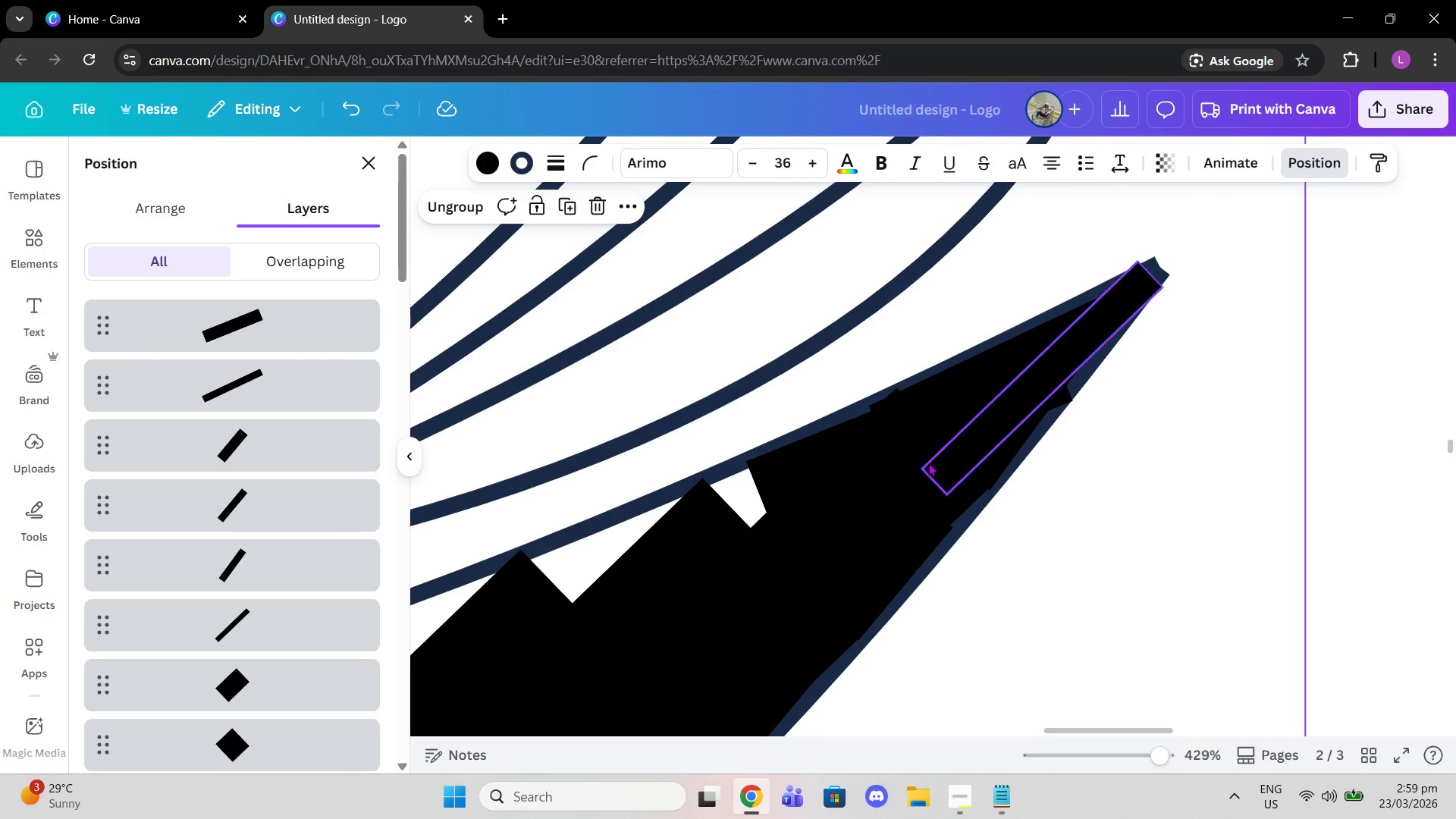 
left_click([876, 447])
 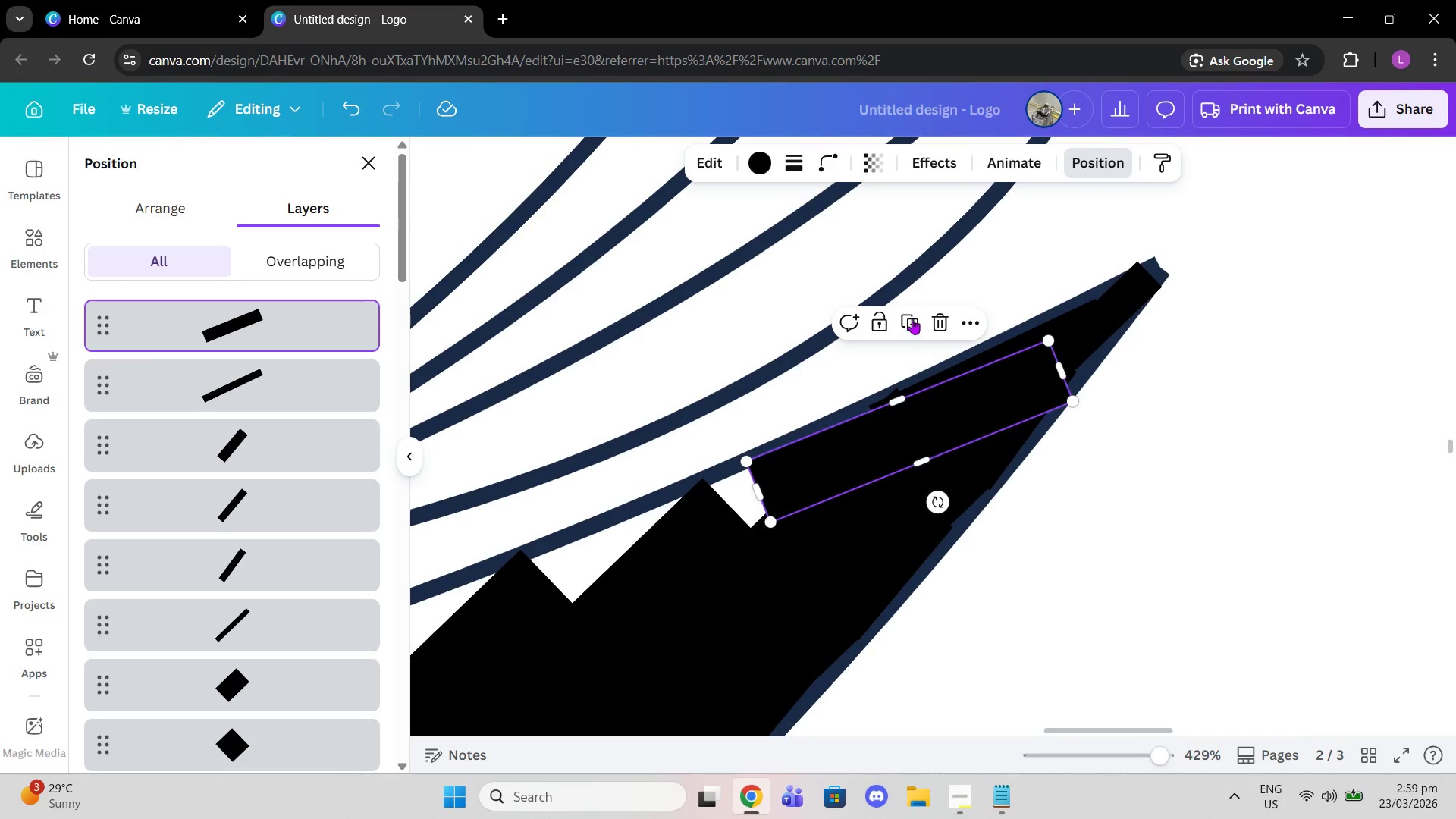 
left_click([912, 318])
 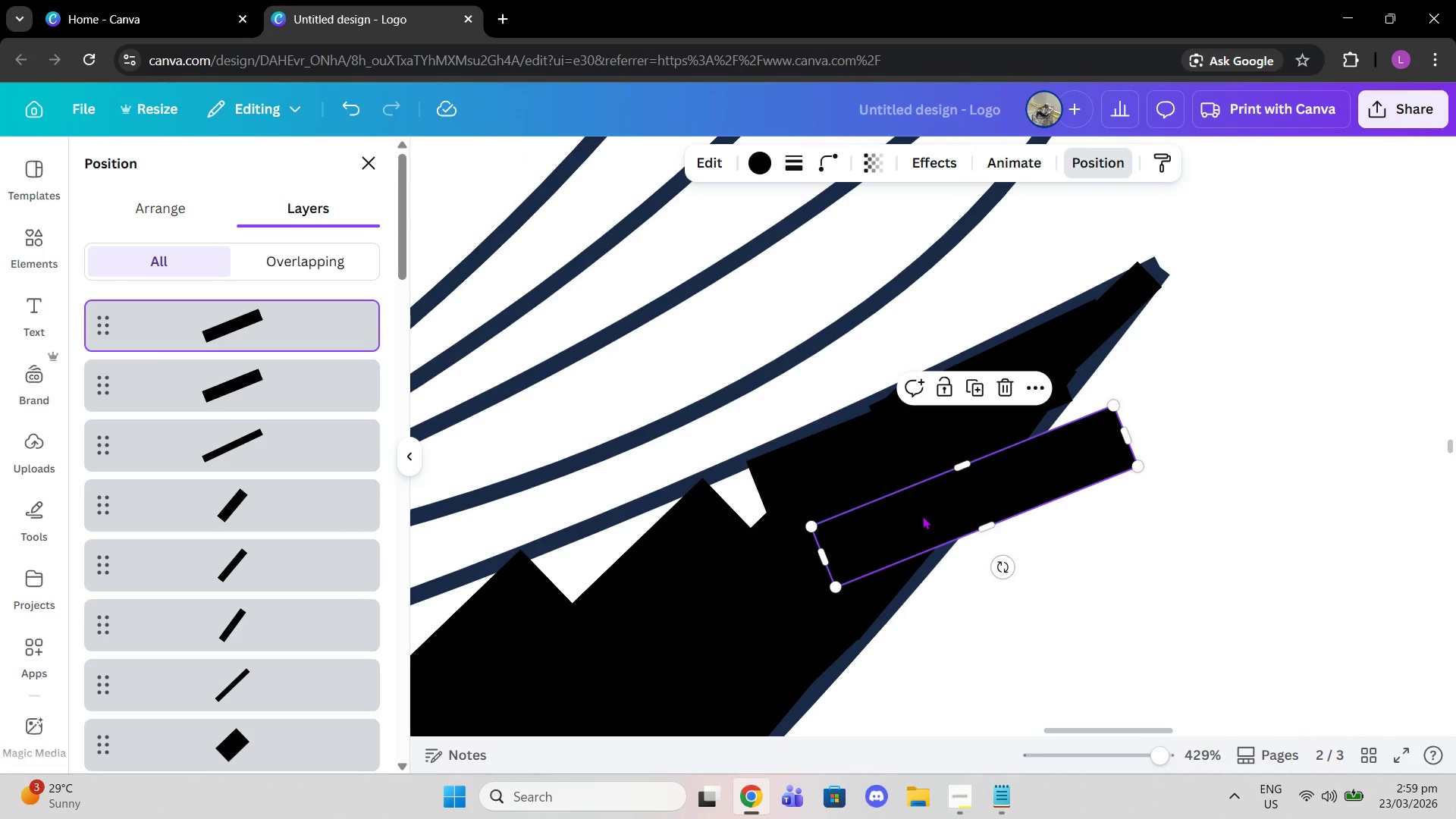 
left_click_drag(start_coordinate=[924, 525], to_coordinate=[618, 563])
 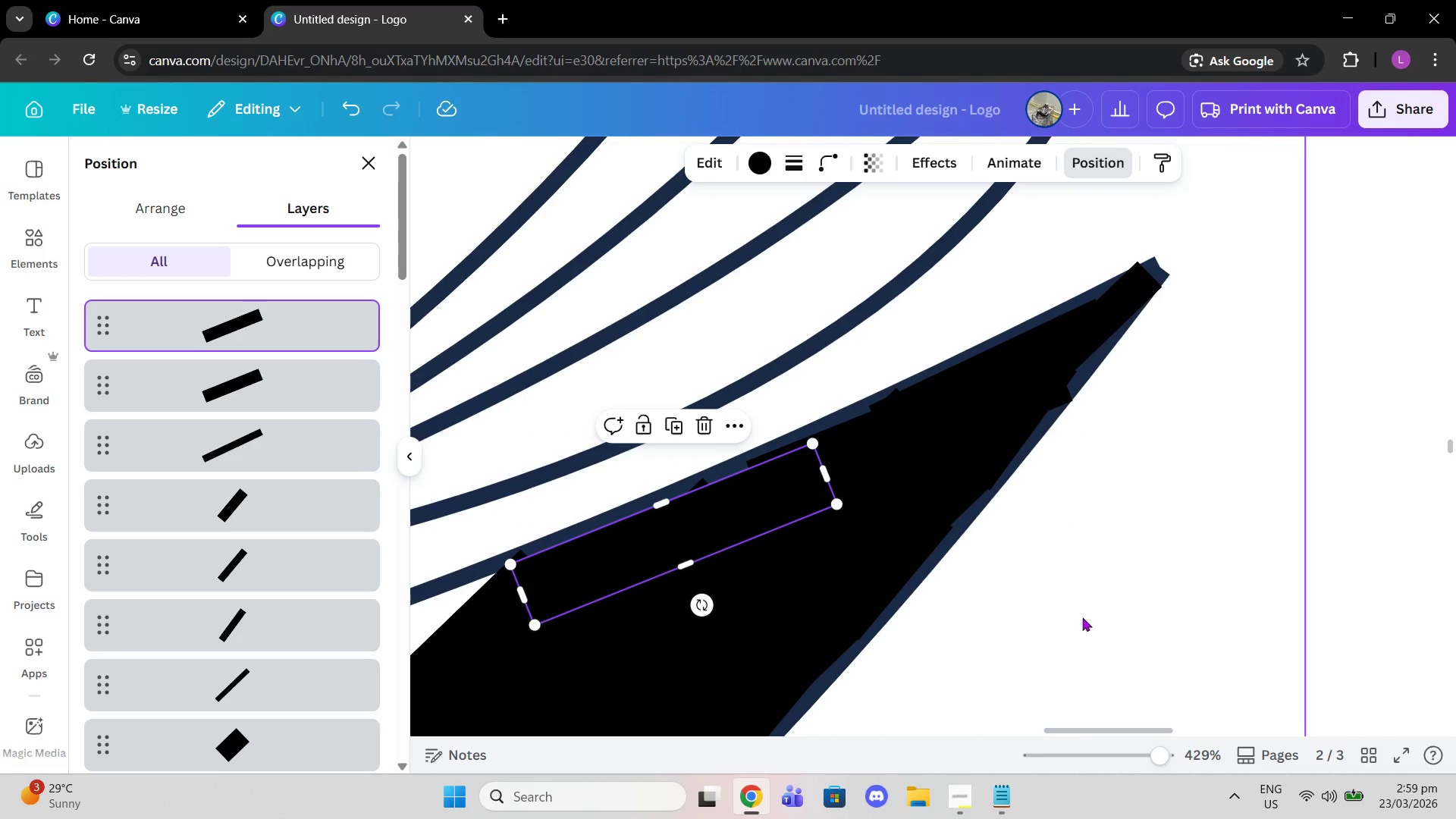 
left_click([1082, 617])
 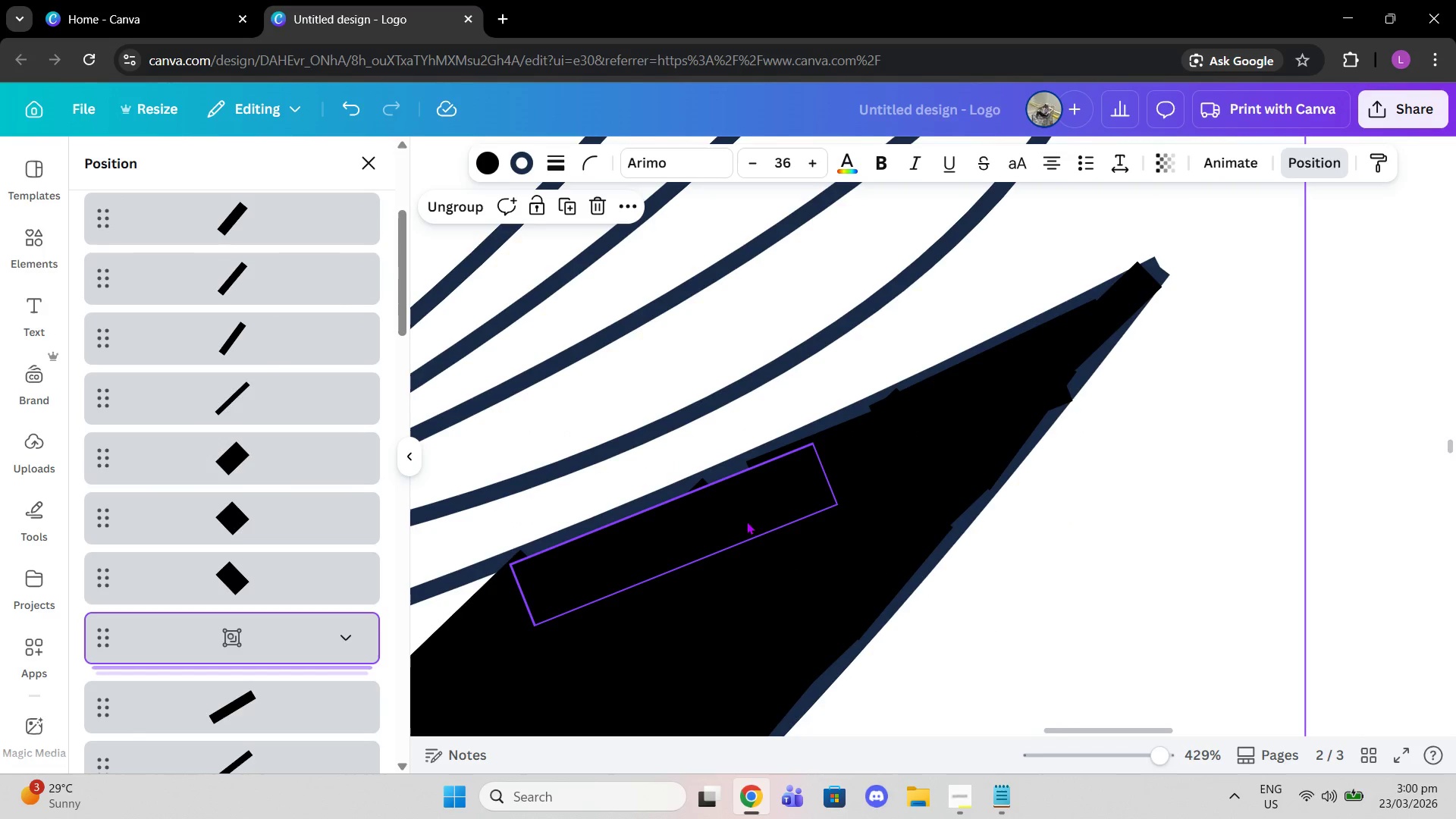 
left_click([731, 510])
 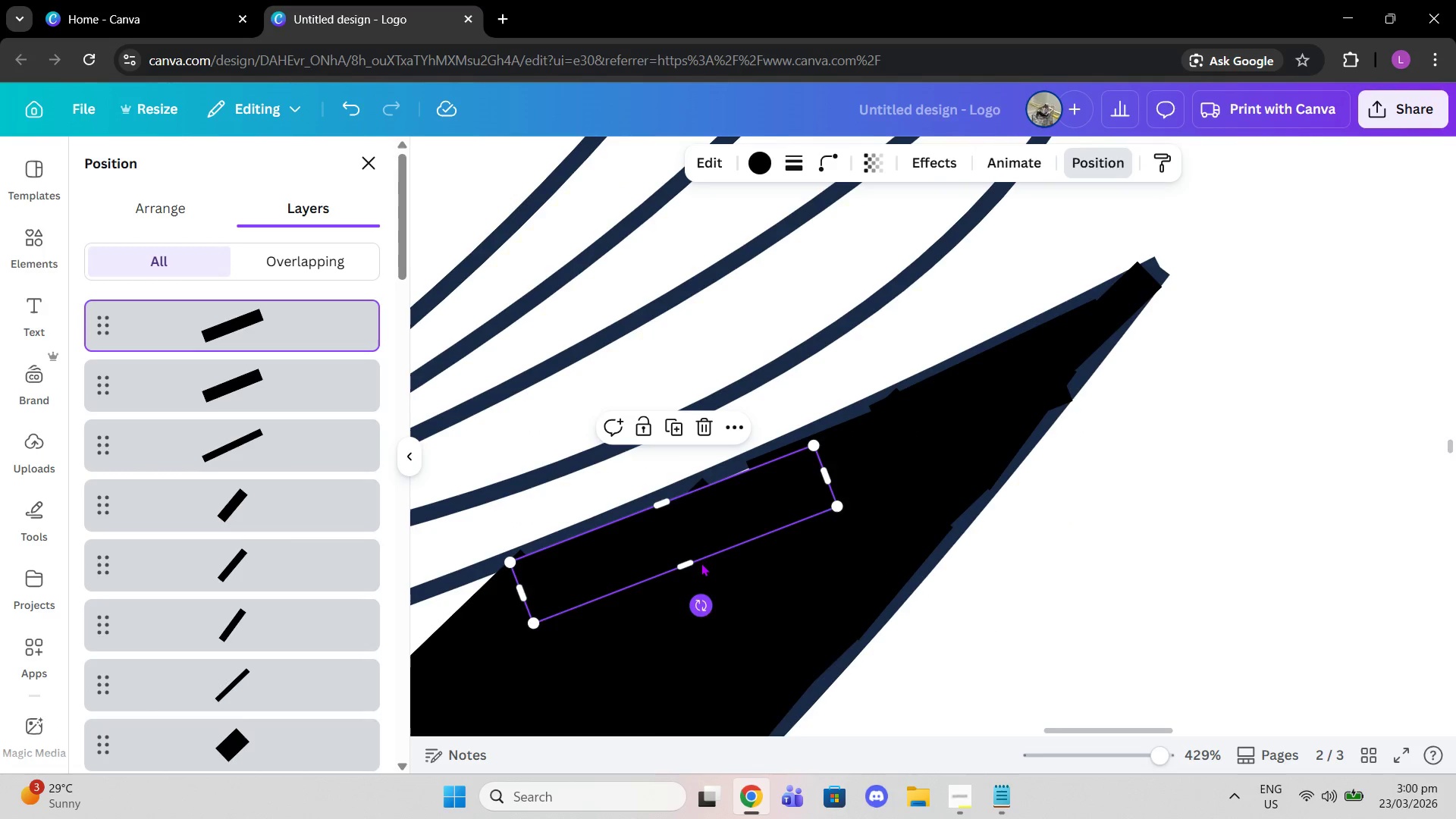 
left_click_drag(start_coordinate=[666, 504], to_coordinate=[661, 502])
 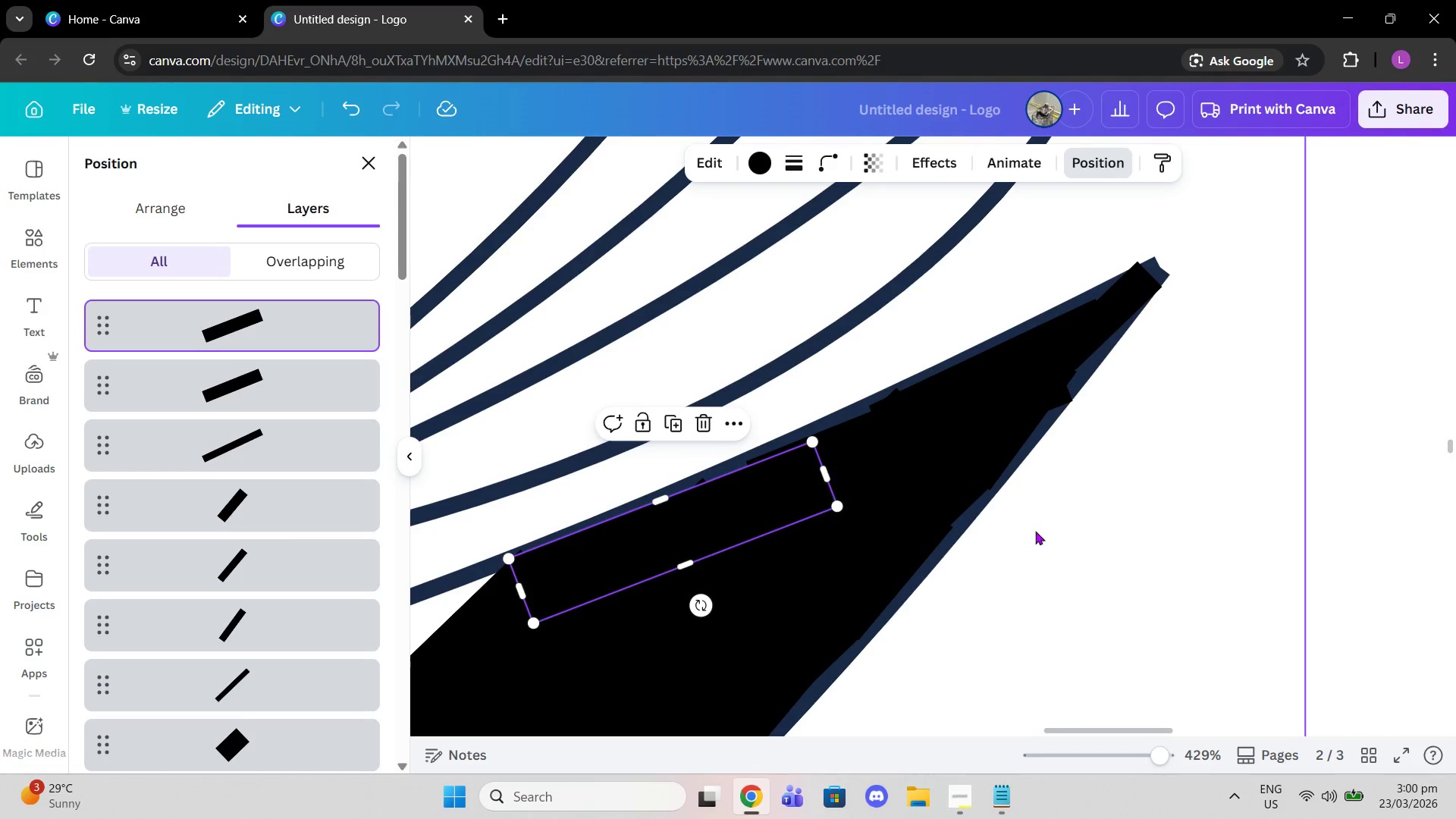 
left_click_drag(start_coordinate=[1031, 529], to_coordinate=[1048, 534])
 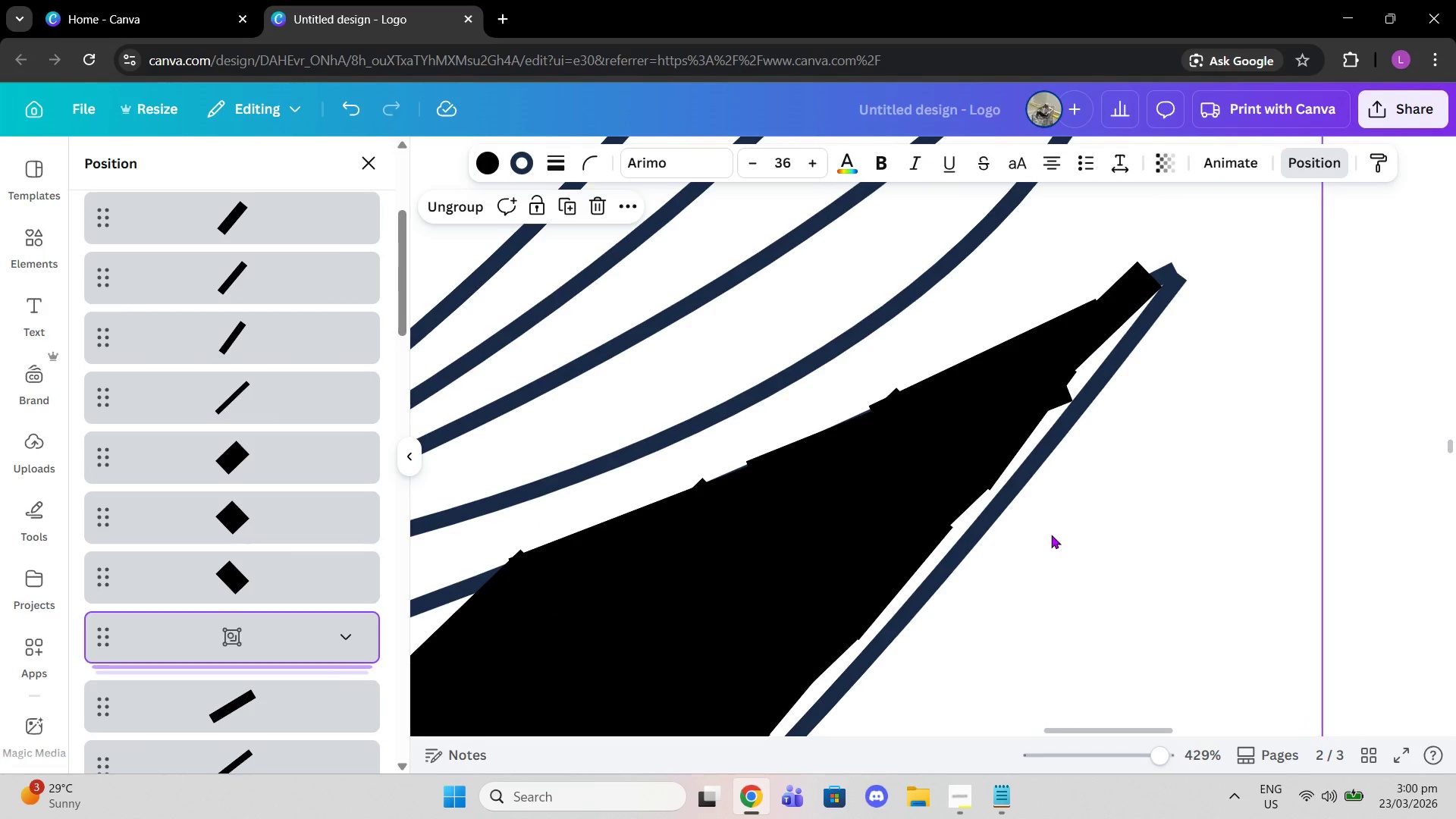 
key(Control+Z)
 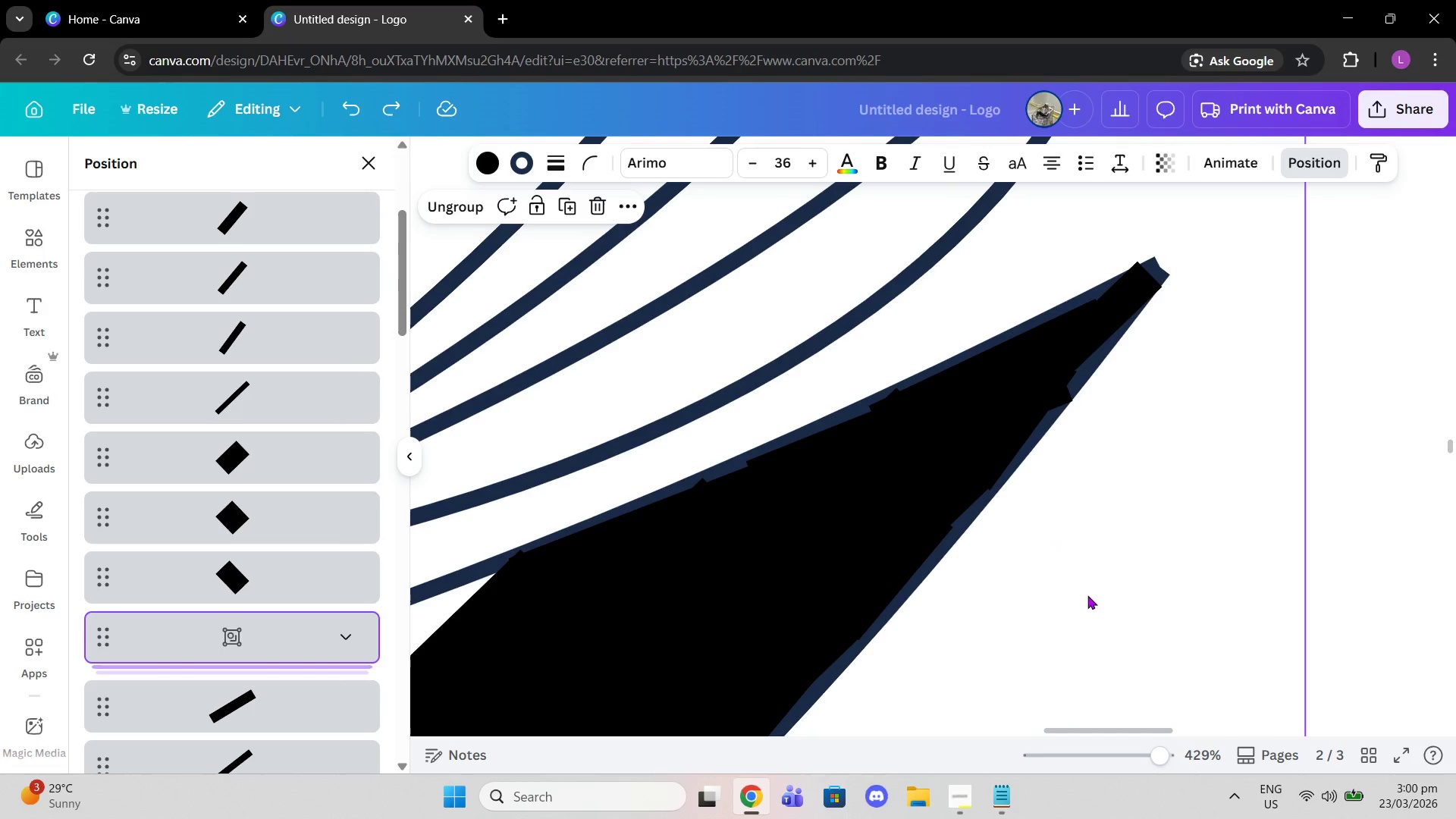 
left_click([1087, 595])
 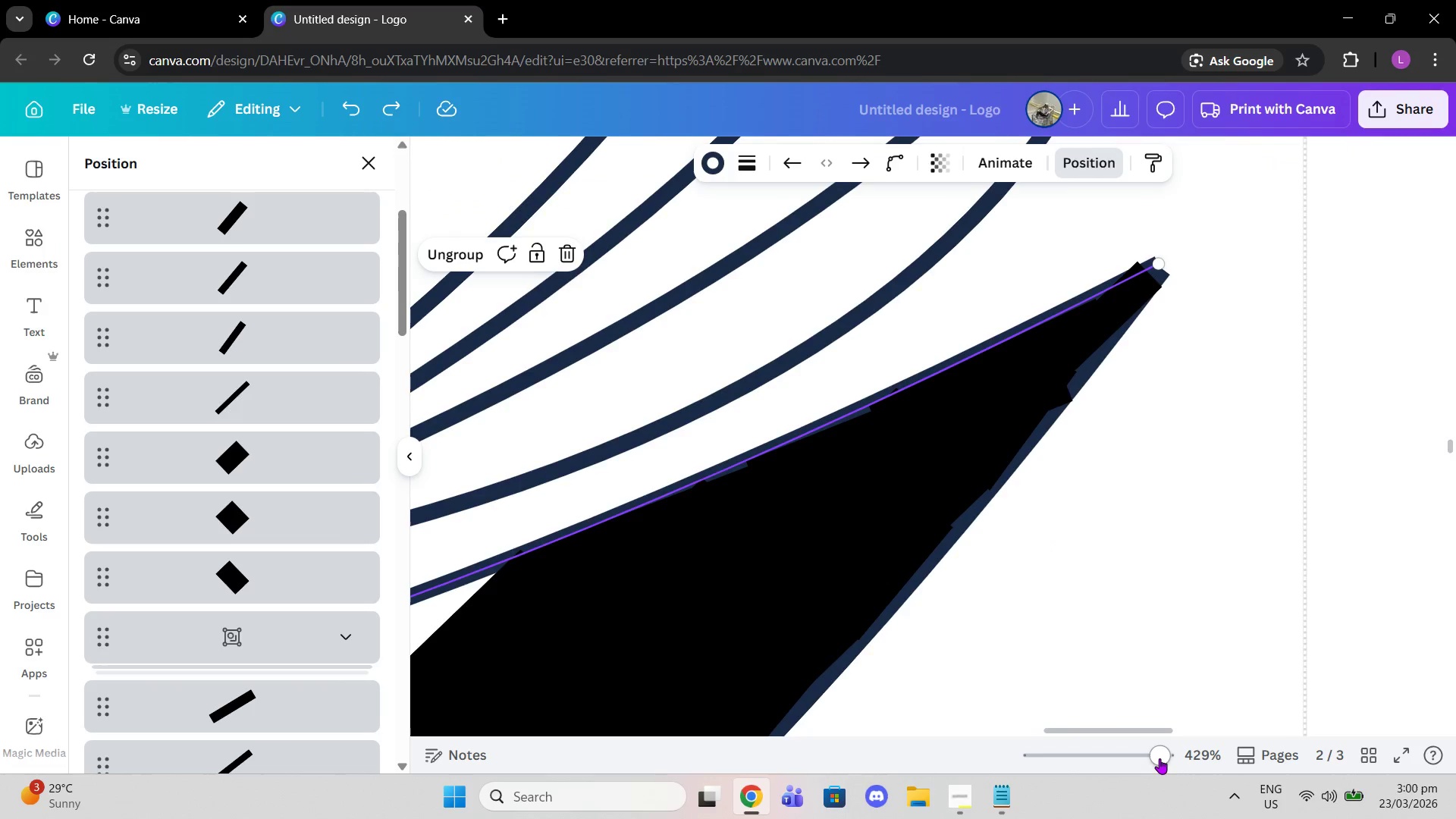 
left_click_drag(start_coordinate=[1159, 758], to_coordinate=[1128, 758])
 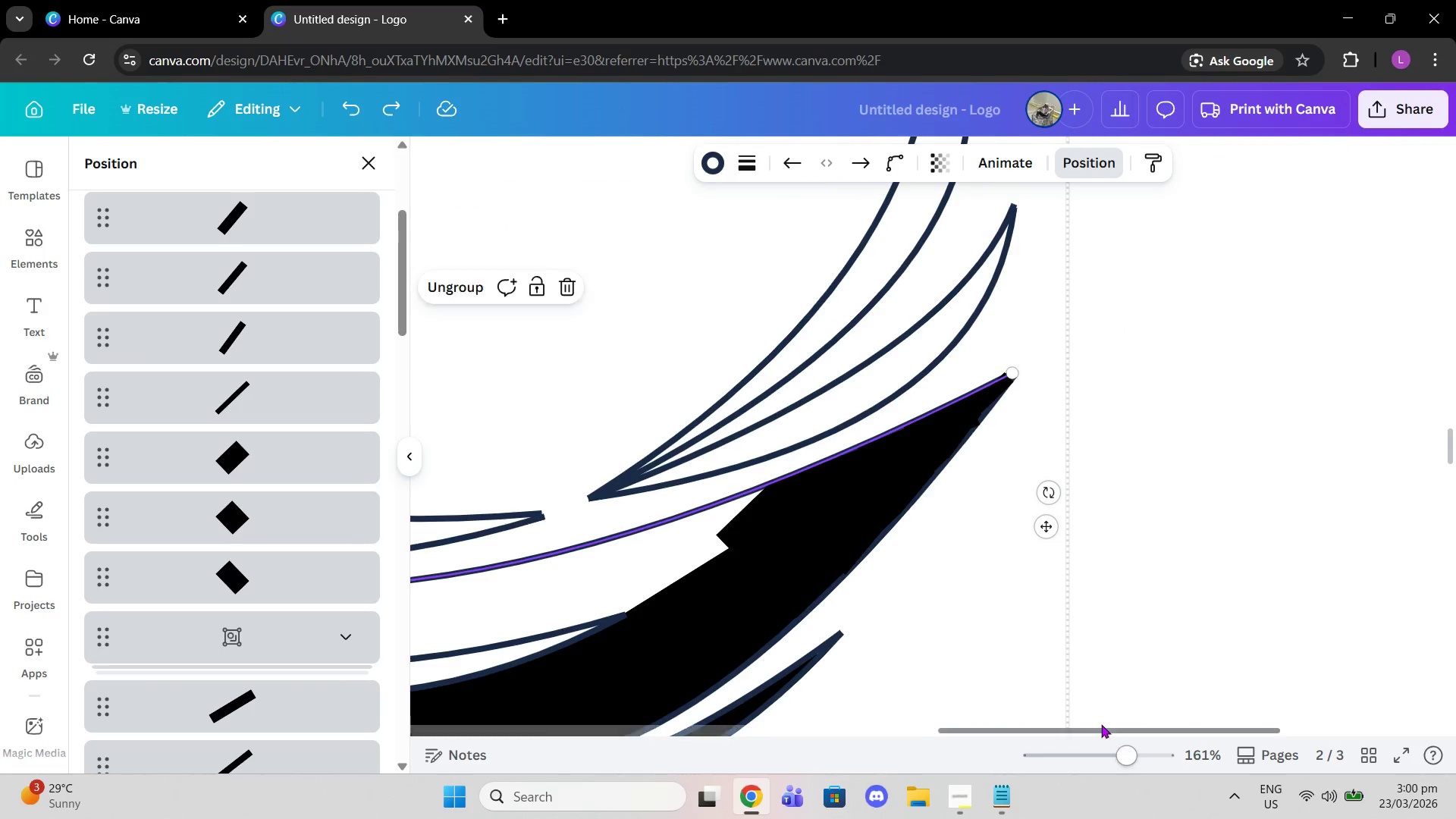 
scroll: coordinate [1107, 732], scroll_direction: down, amount: 1.0
 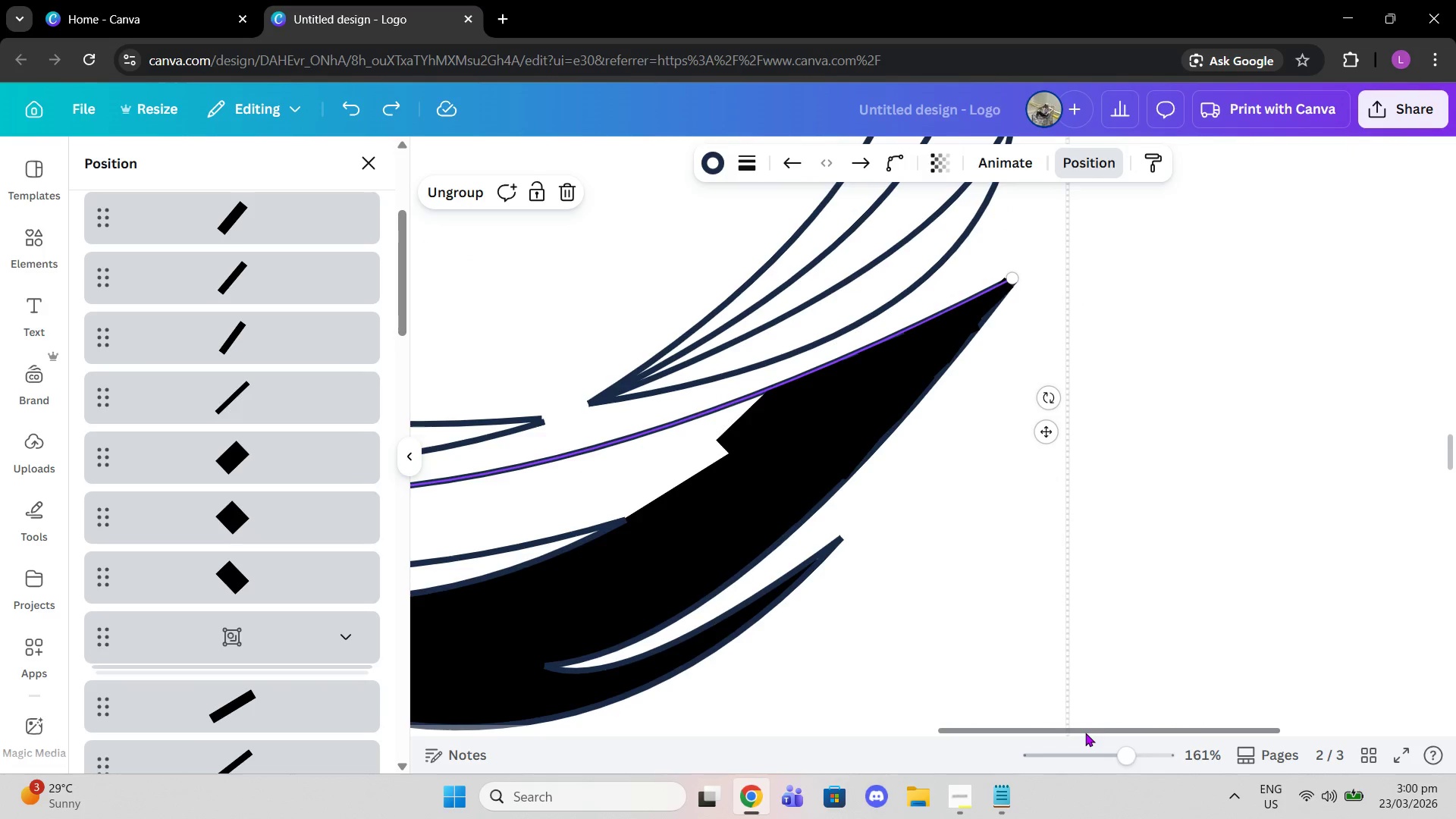 
left_click_drag(start_coordinate=[1085, 733], to_coordinate=[946, 727])
 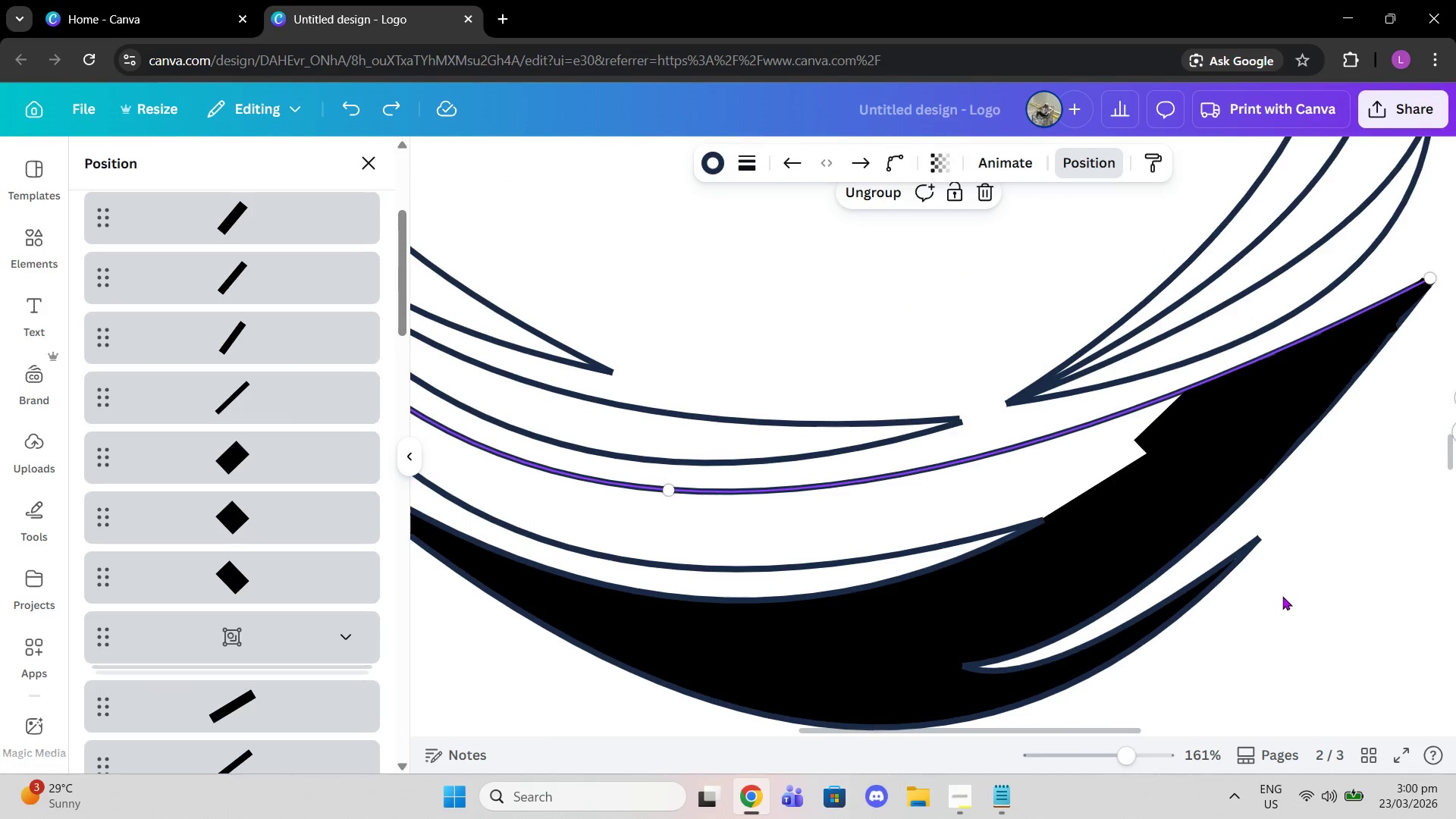 
left_click([1282, 596])
 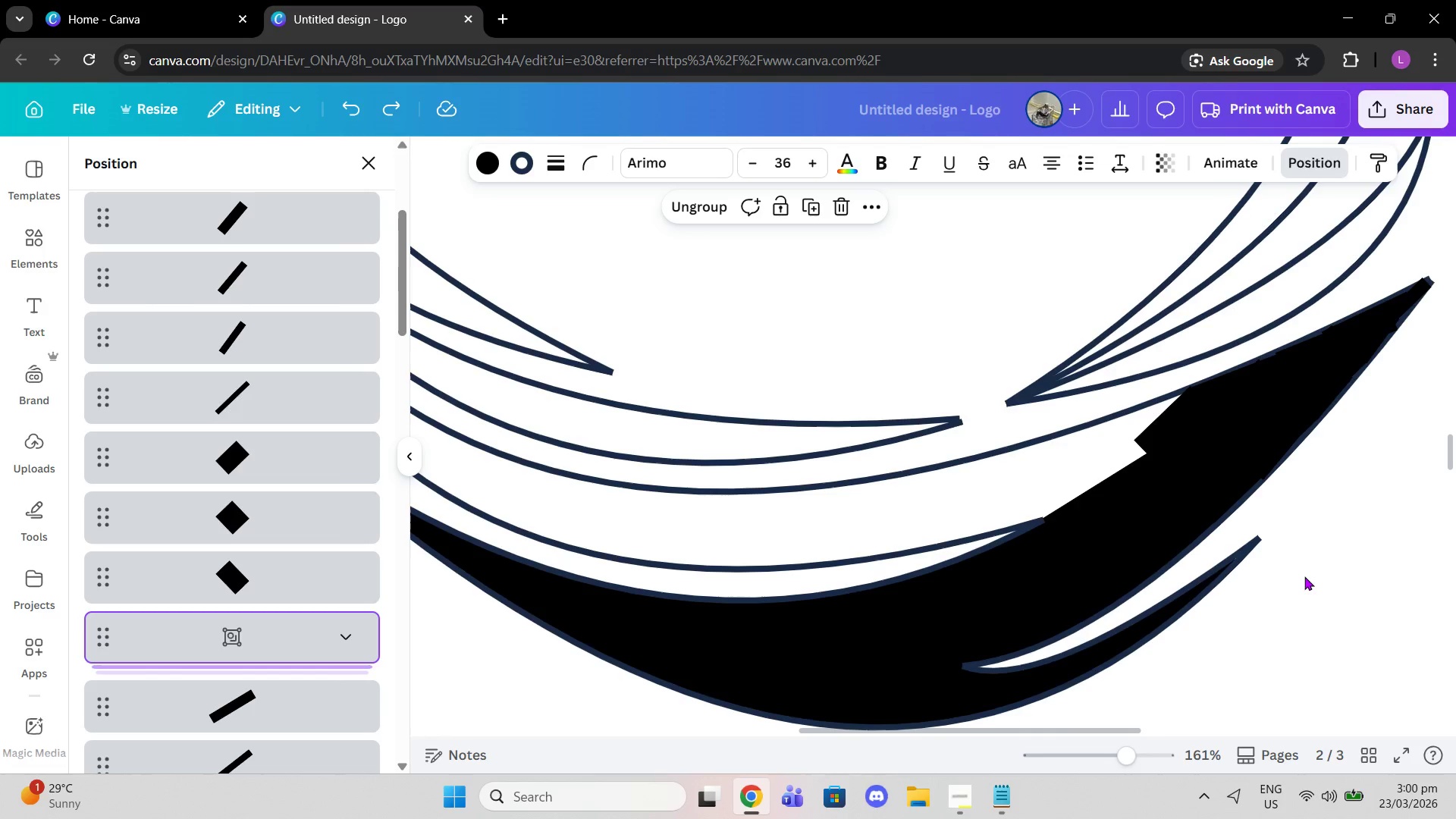 
wait(17.45)
 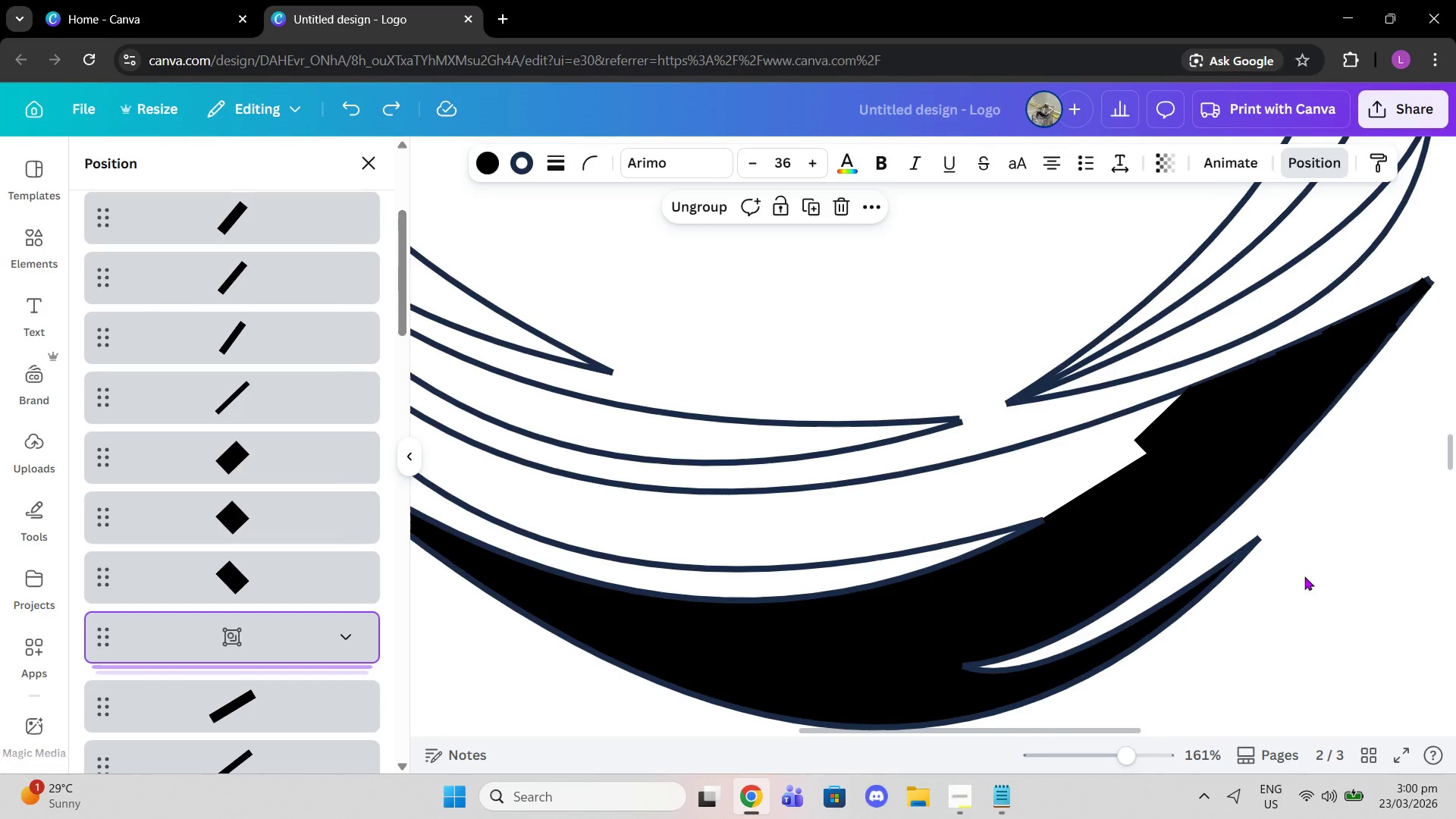 
left_click_drag(start_coordinate=[1119, 762], to_coordinate=[1158, 763])
 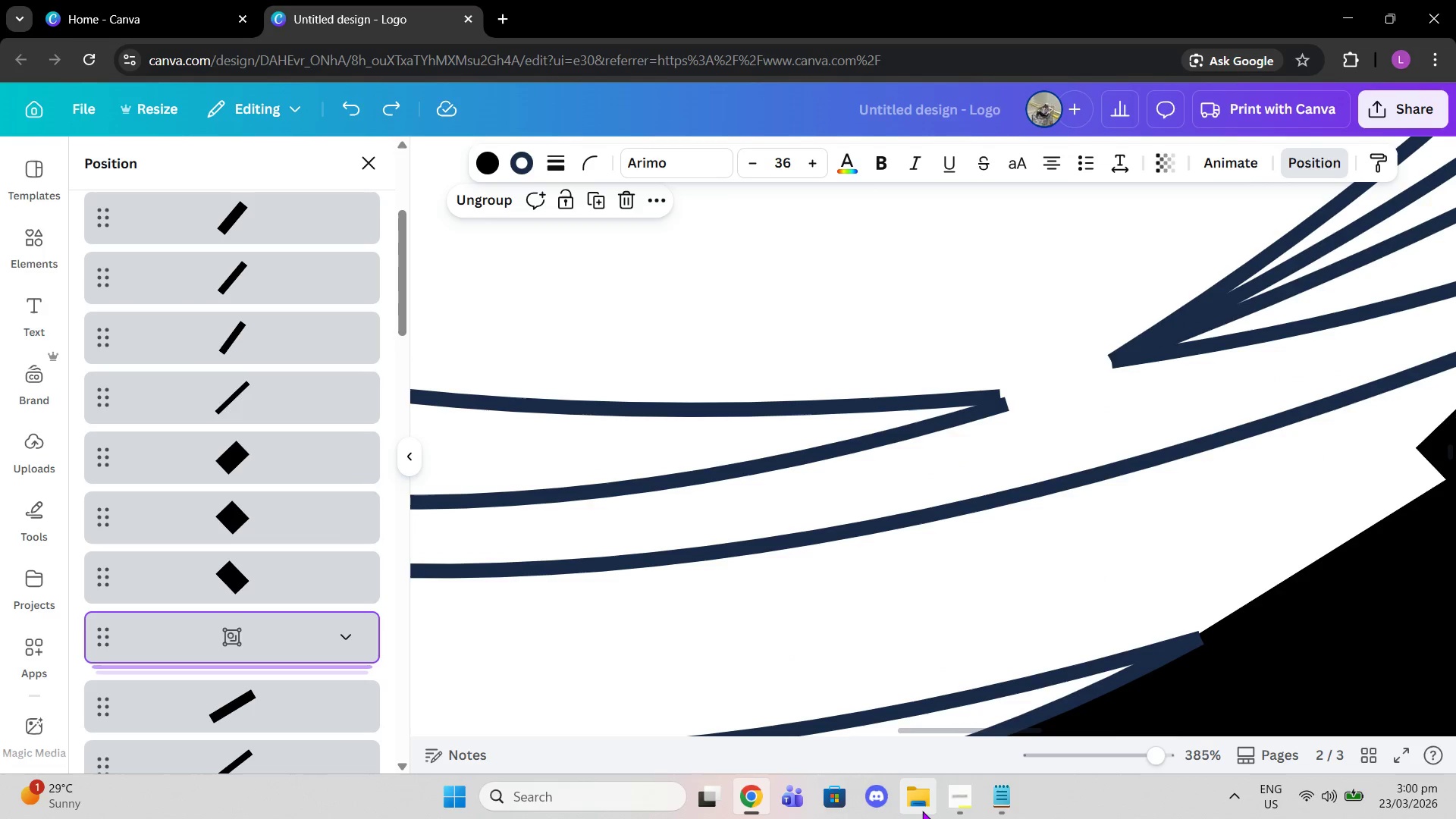 
left_click([956, 803])
 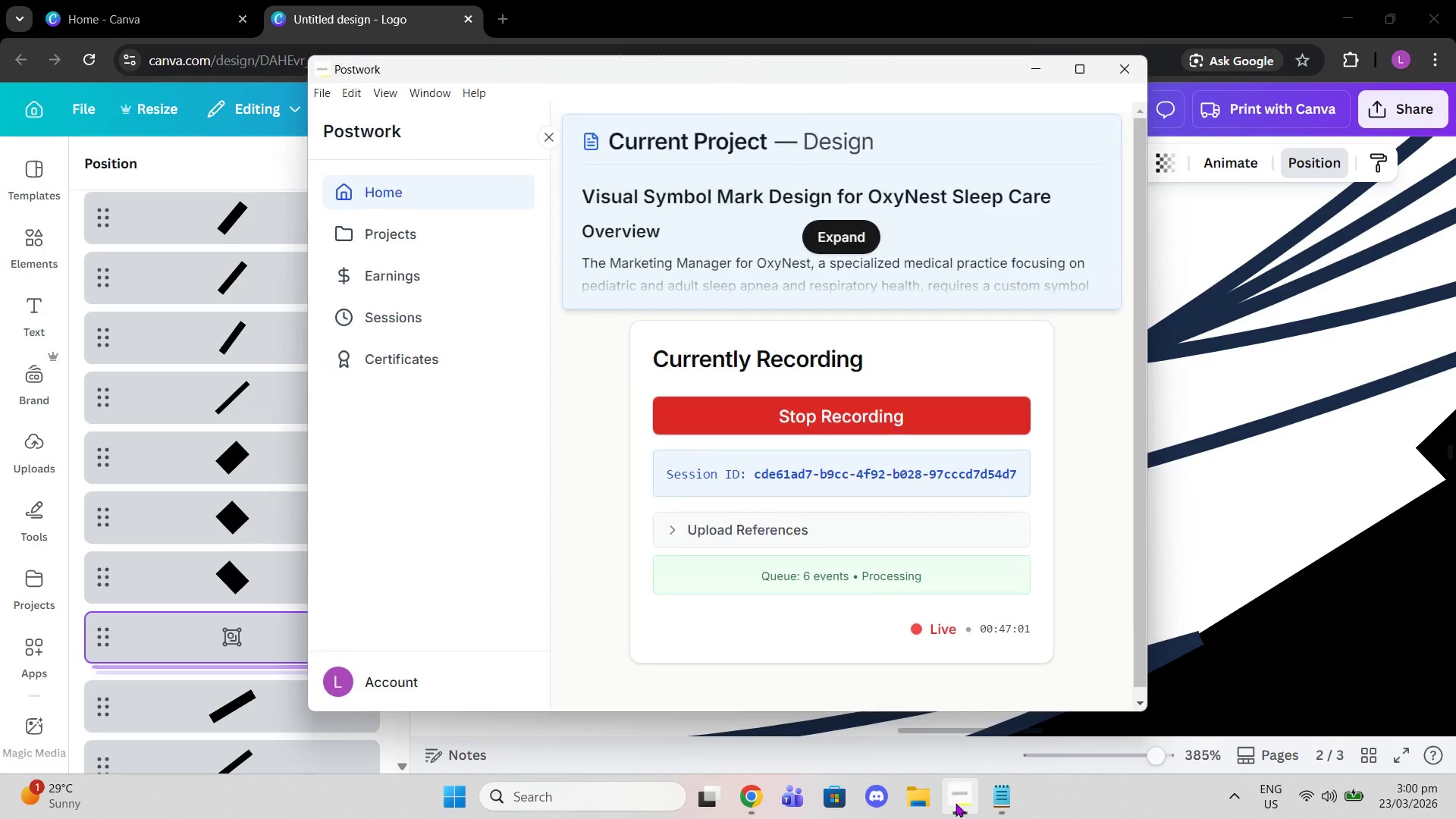 
left_click([956, 803])
 